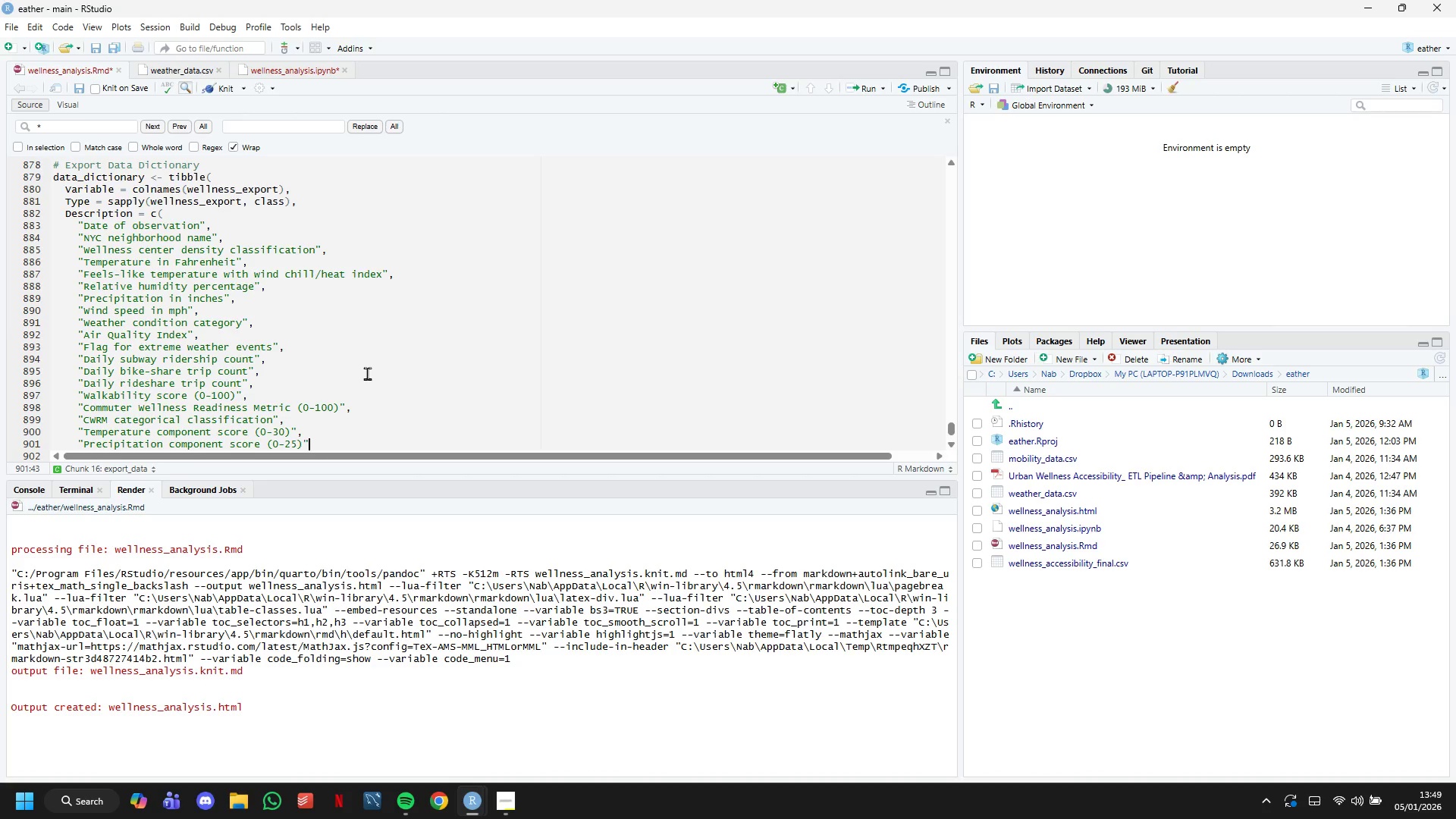 
key(Comma)
 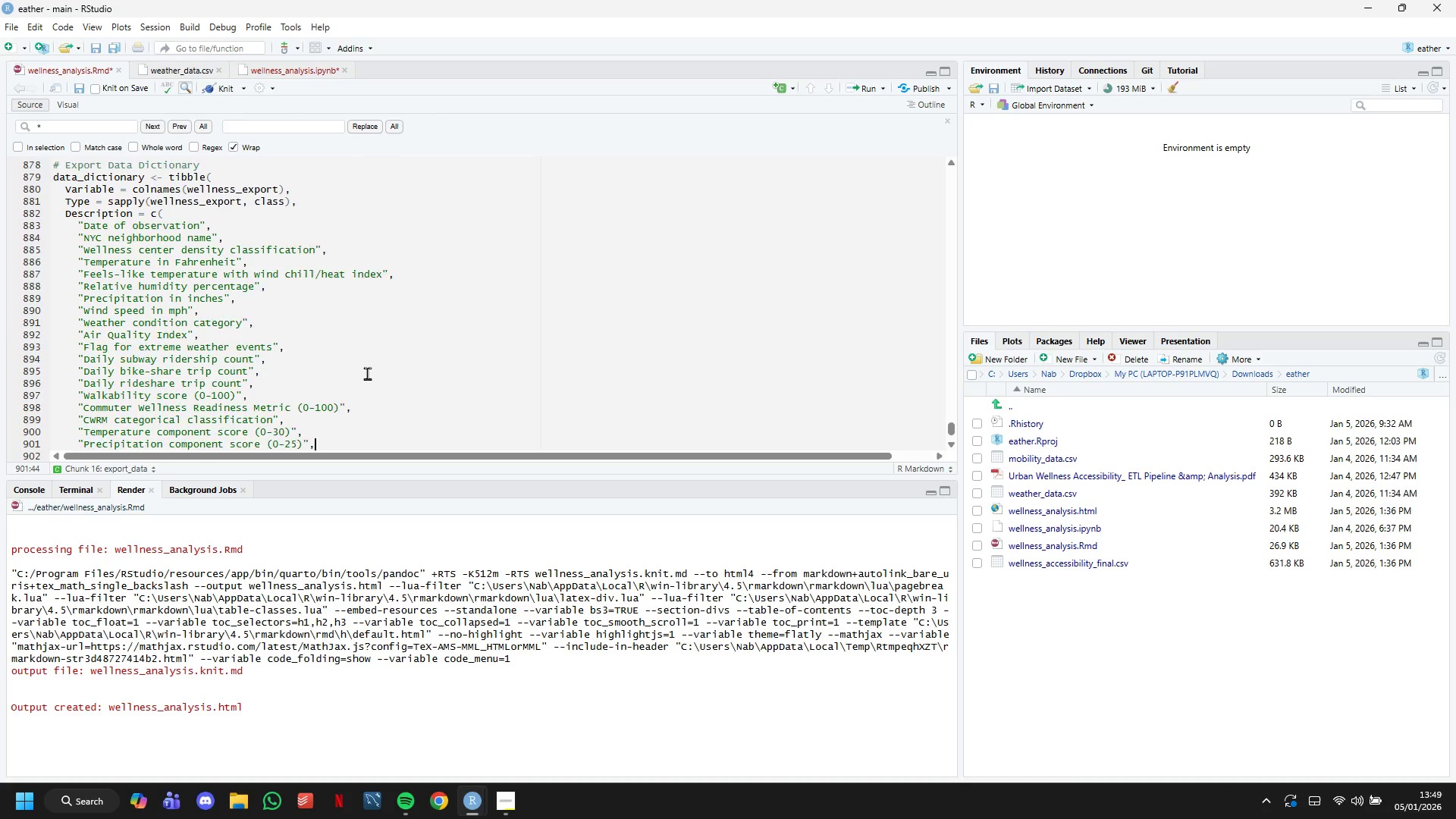 
key(Enter)
 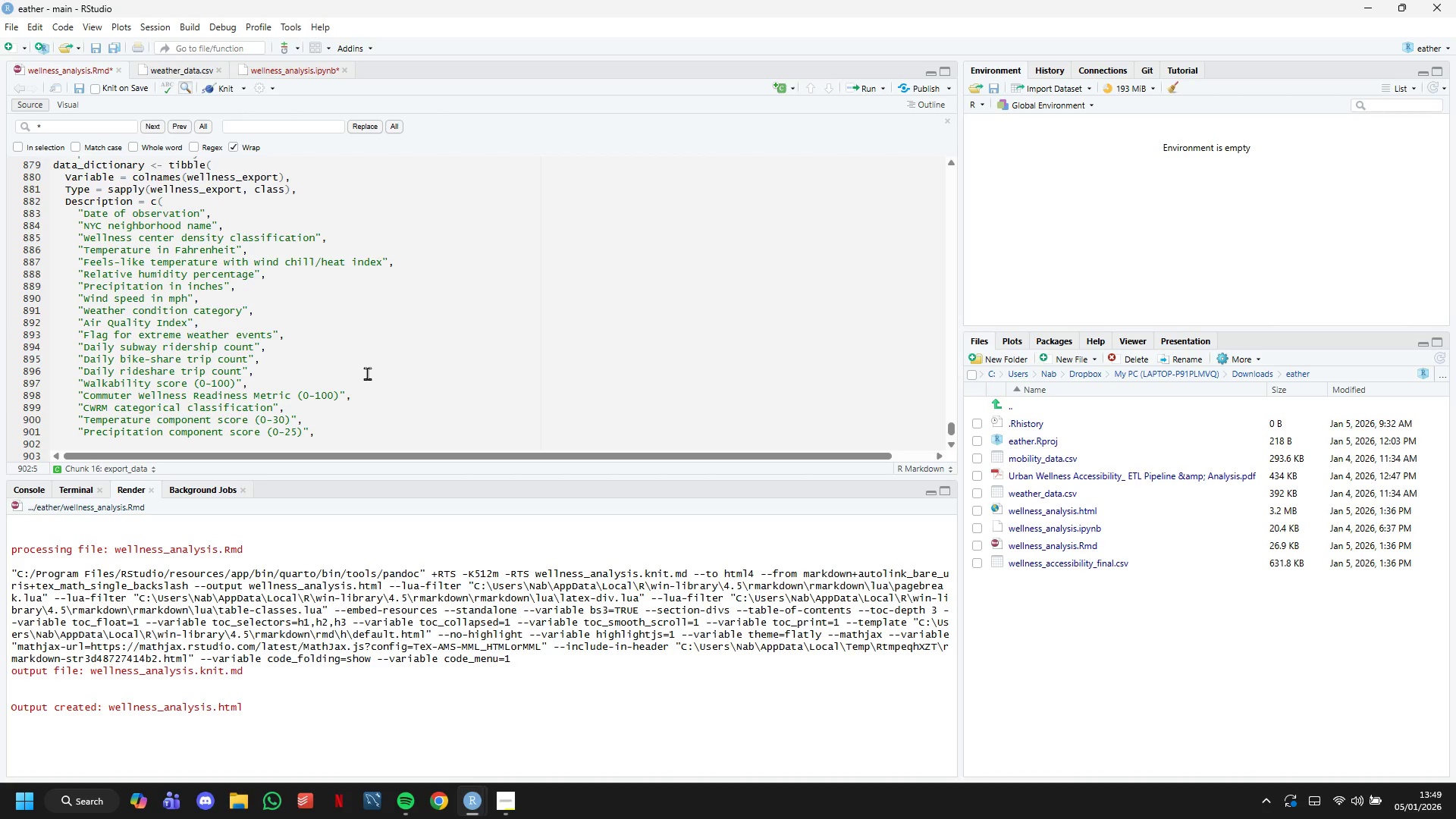 
wait(20.14)
 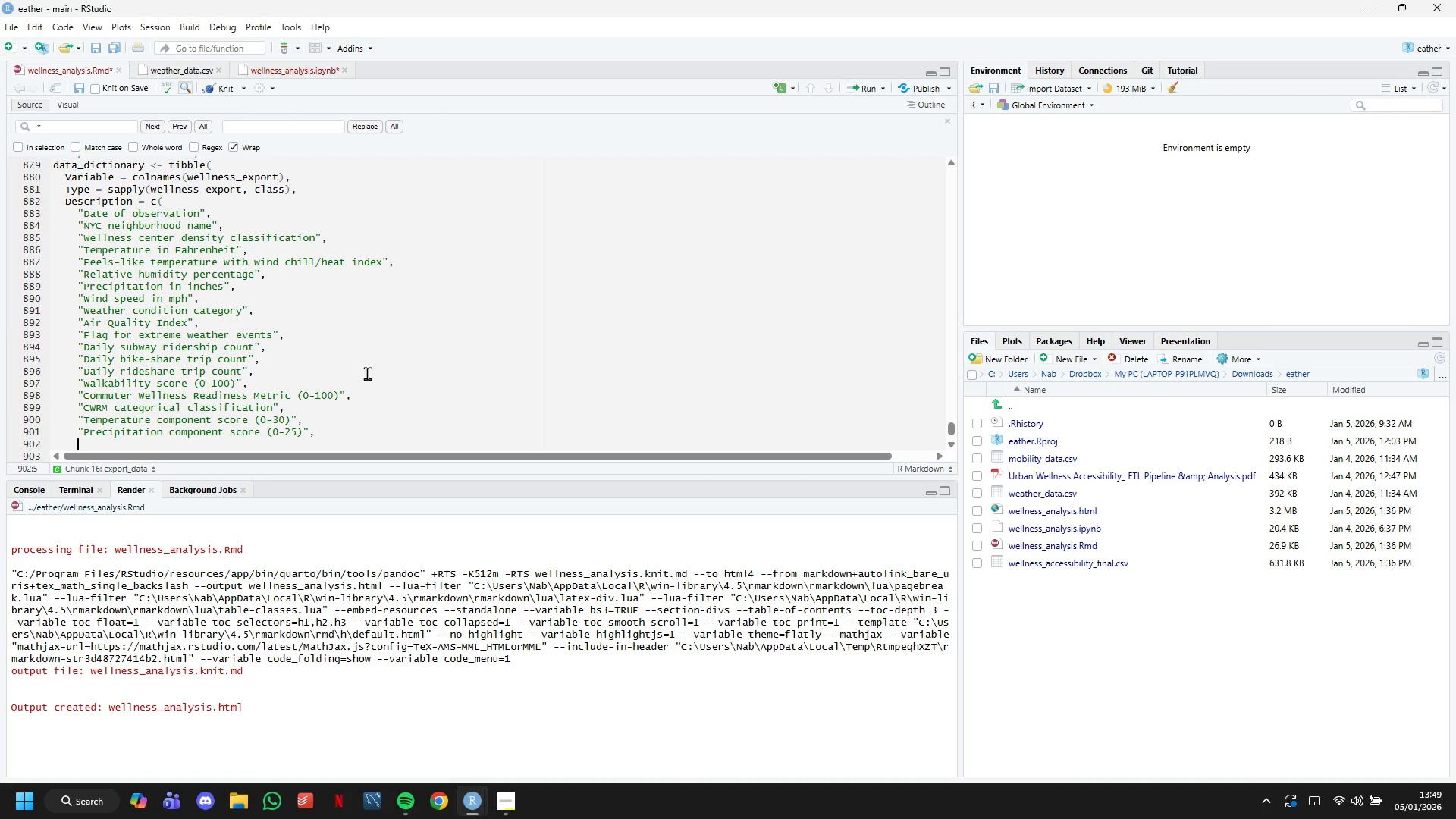 
key(Shift+Quote)
 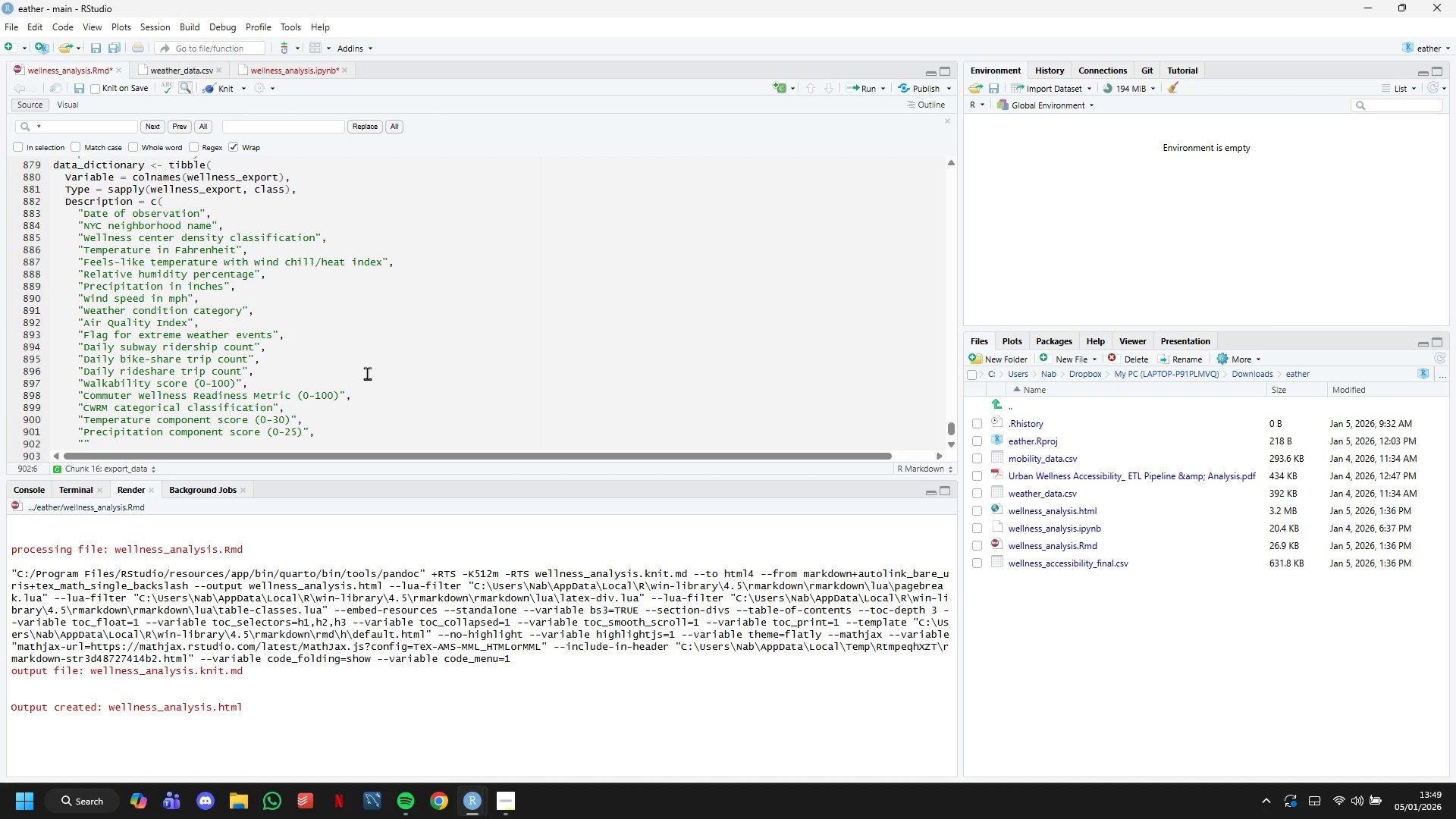 
wait(5.02)
 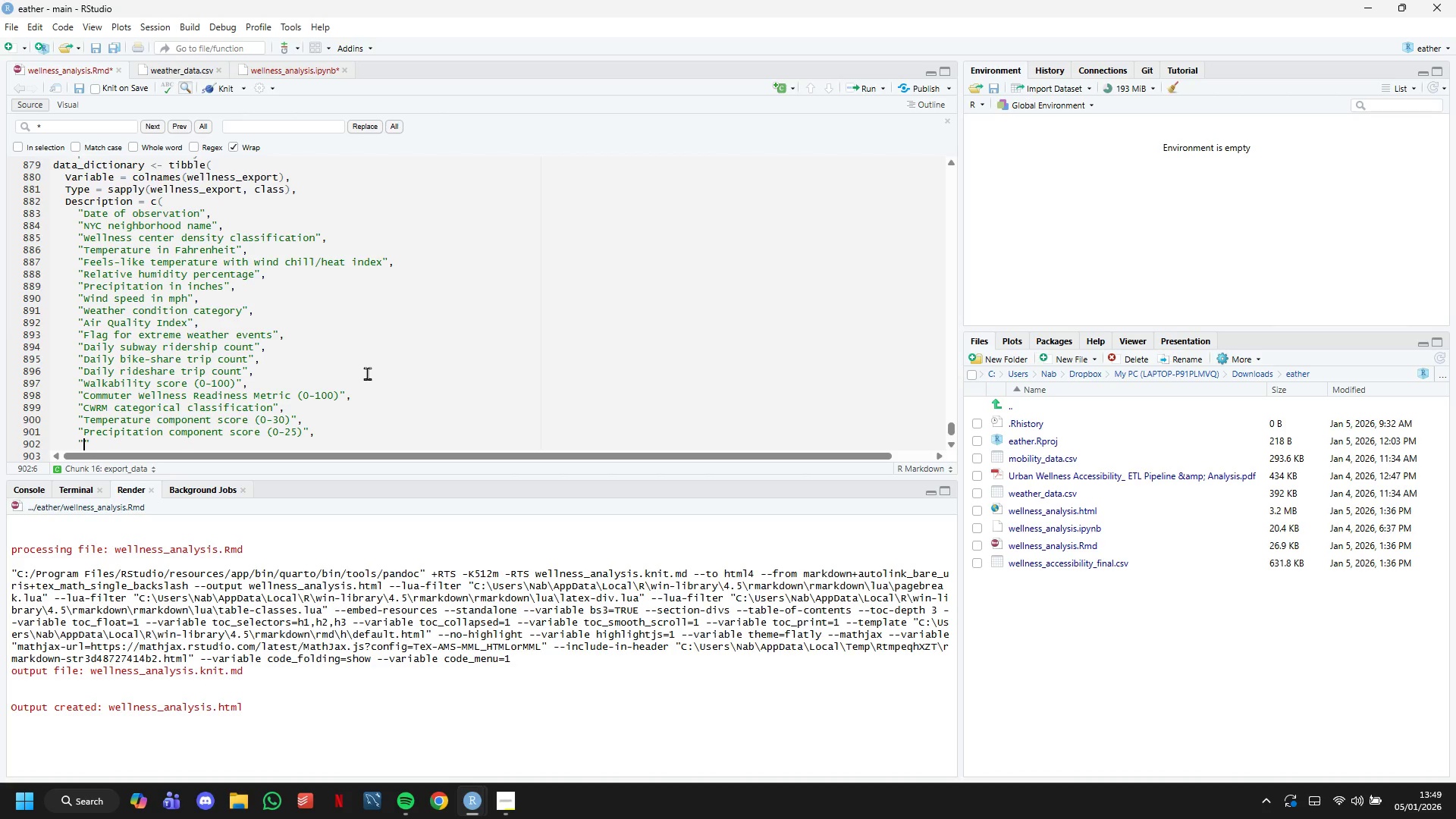 
type(Wind )
 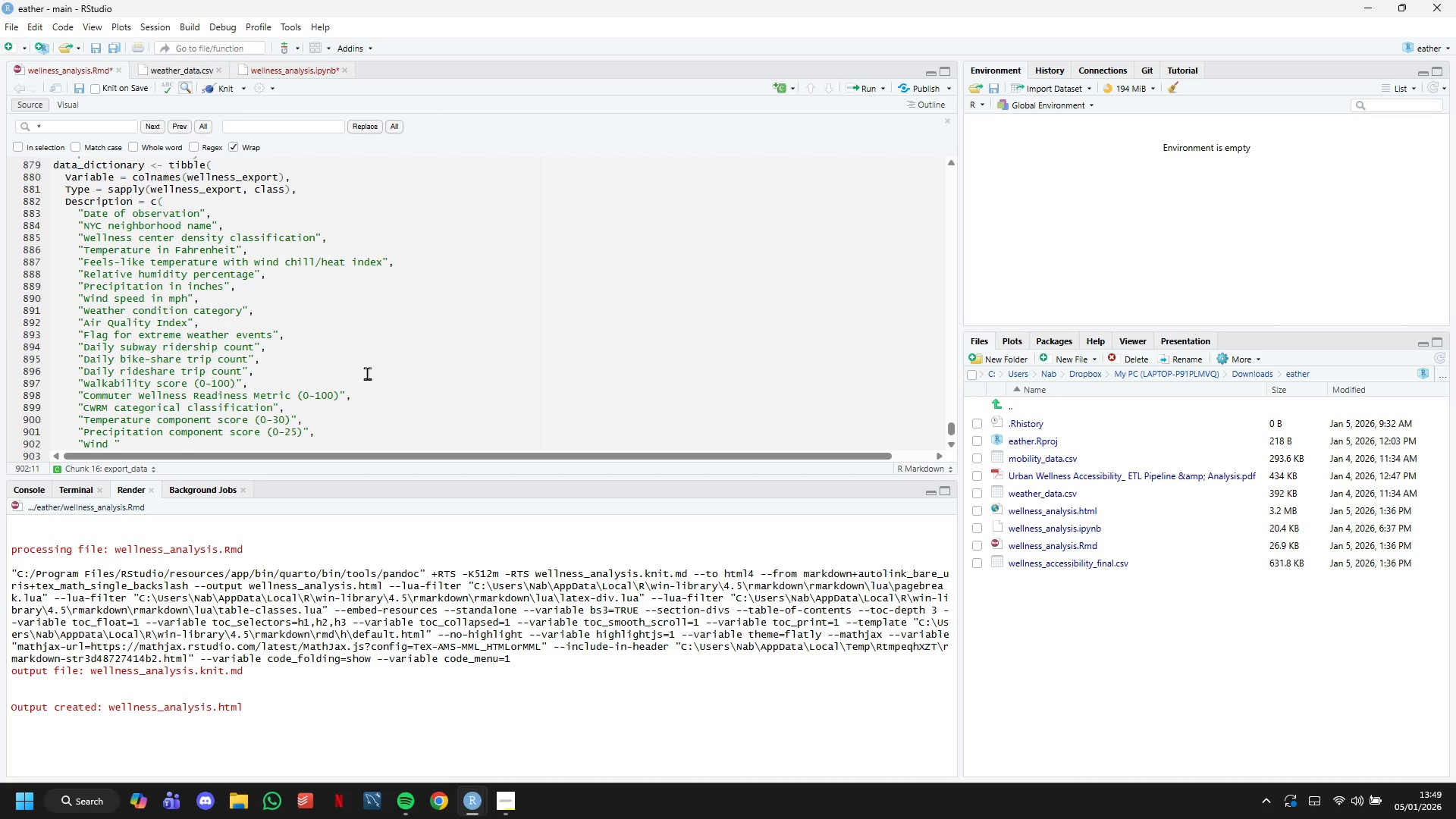 
wait(7.73)
 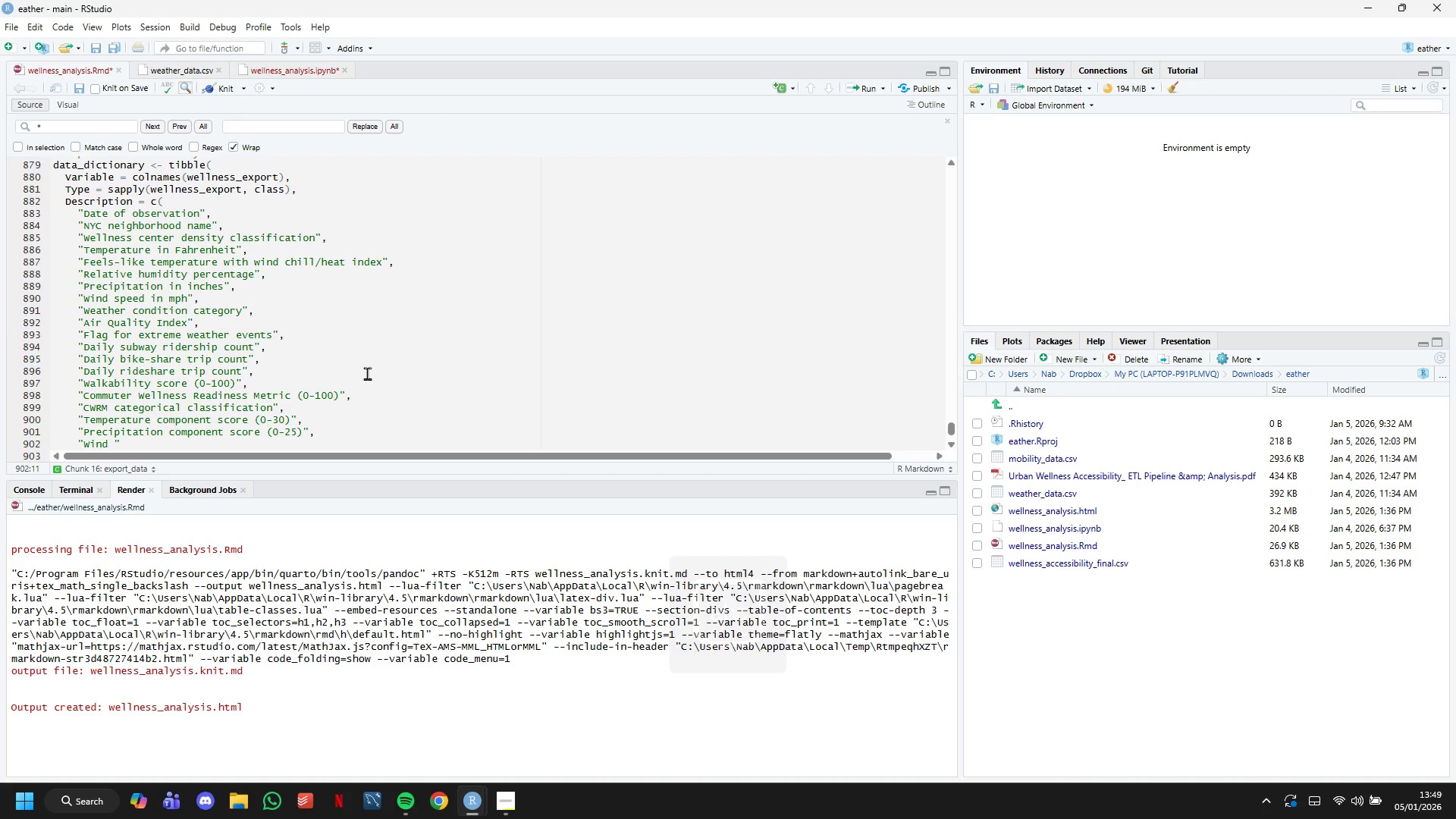 
type(component score )
 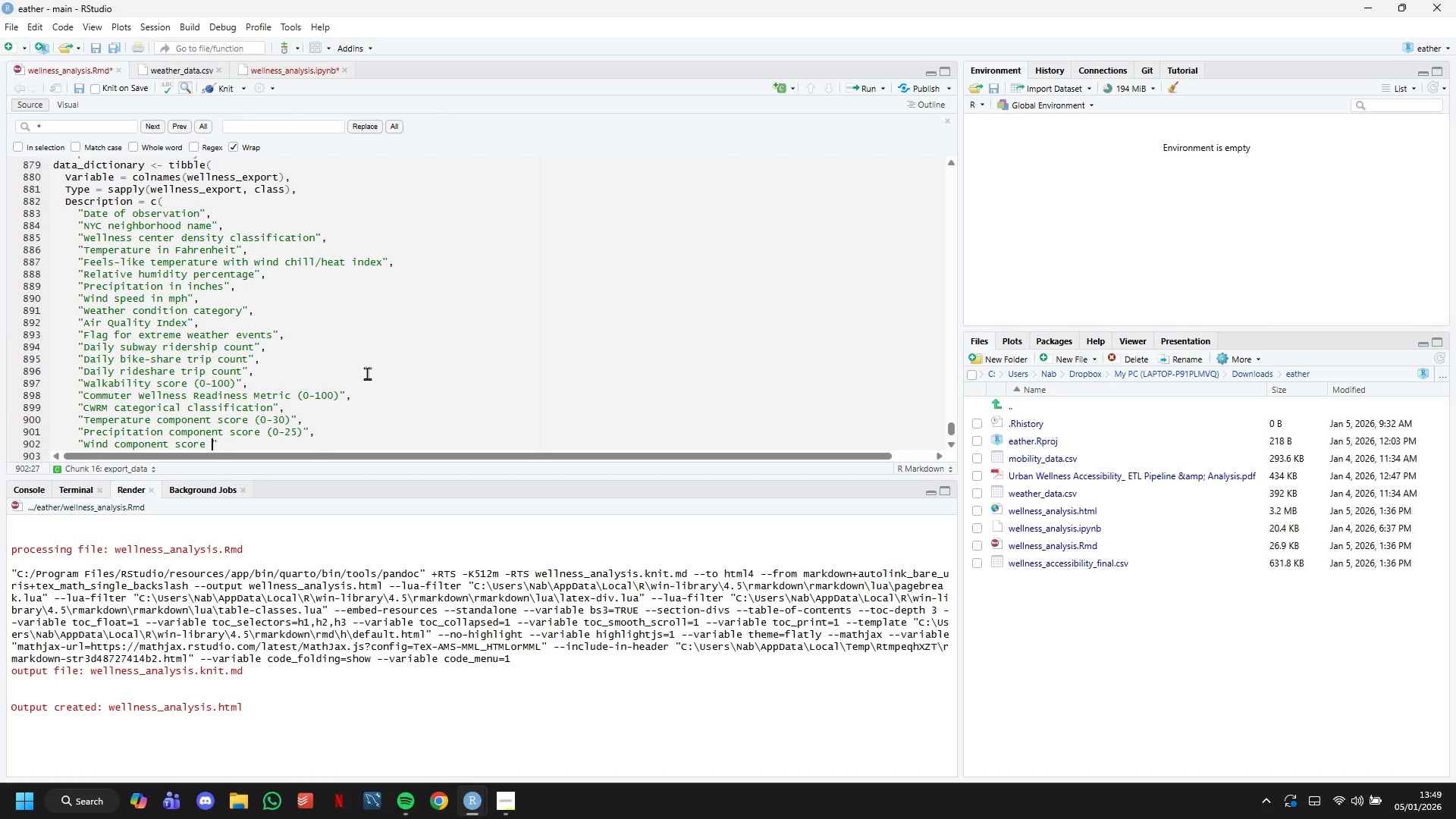 
wait(5.23)
 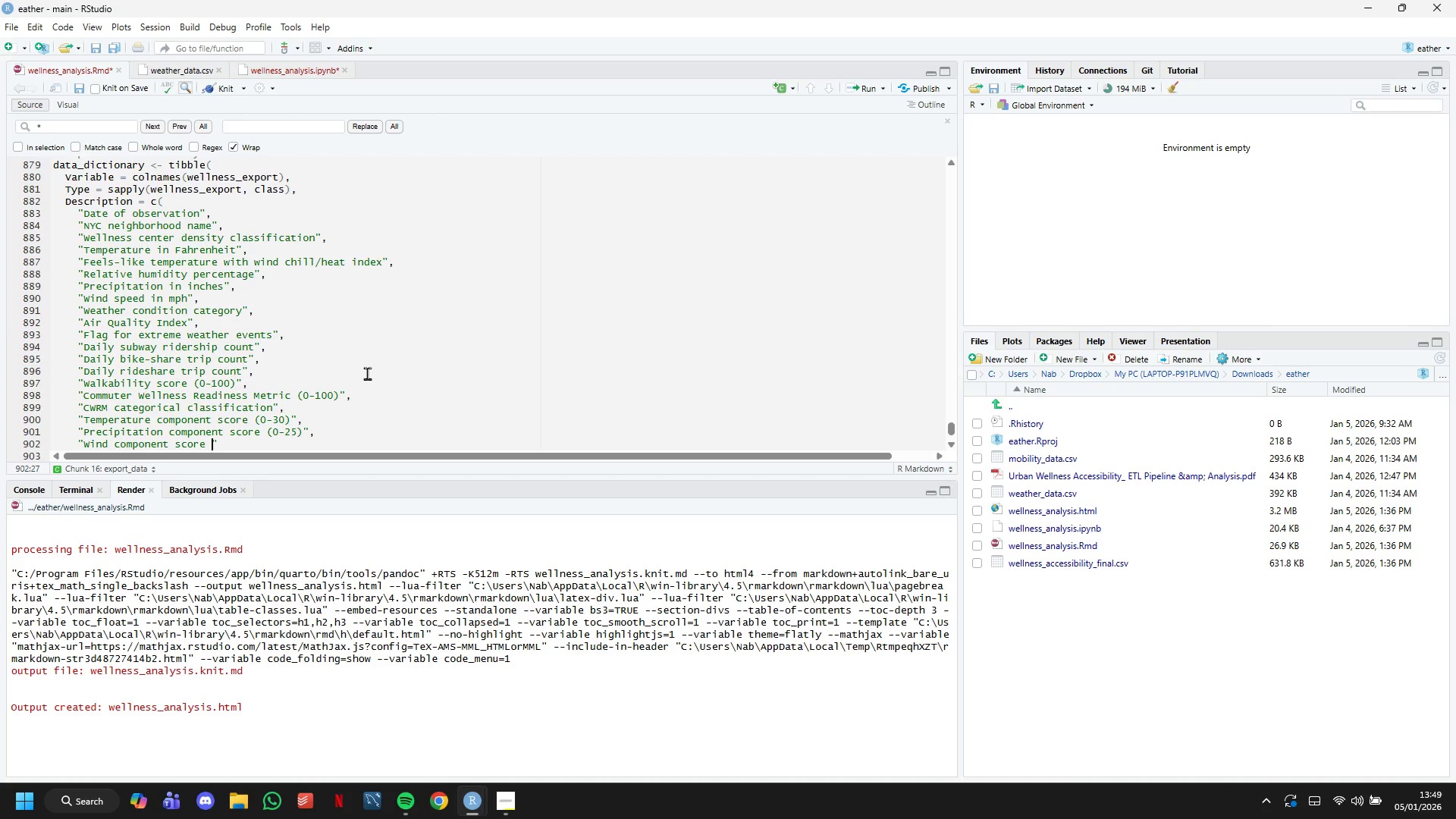 
type((0-15))
 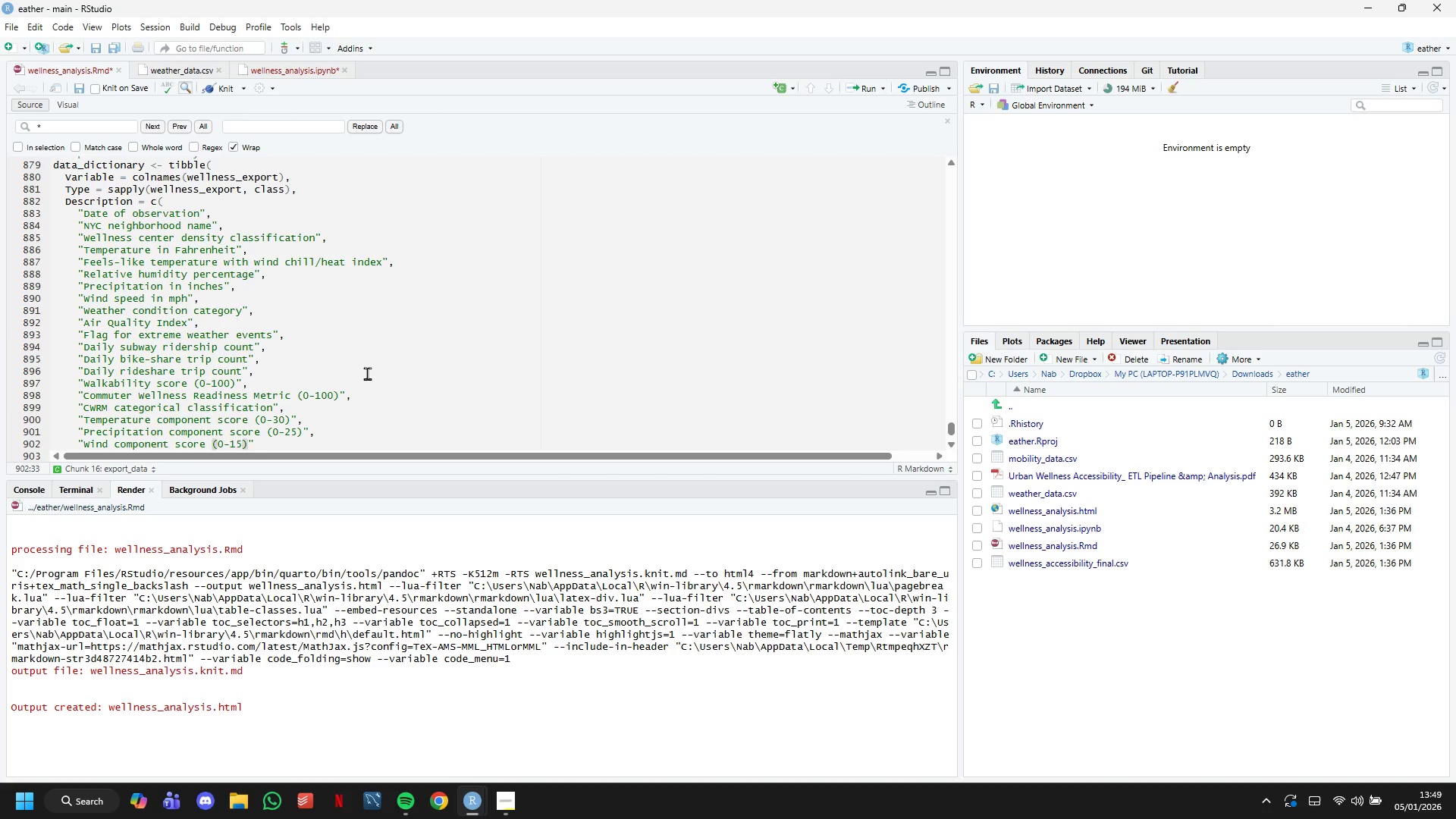 
key(ArrowRight)
 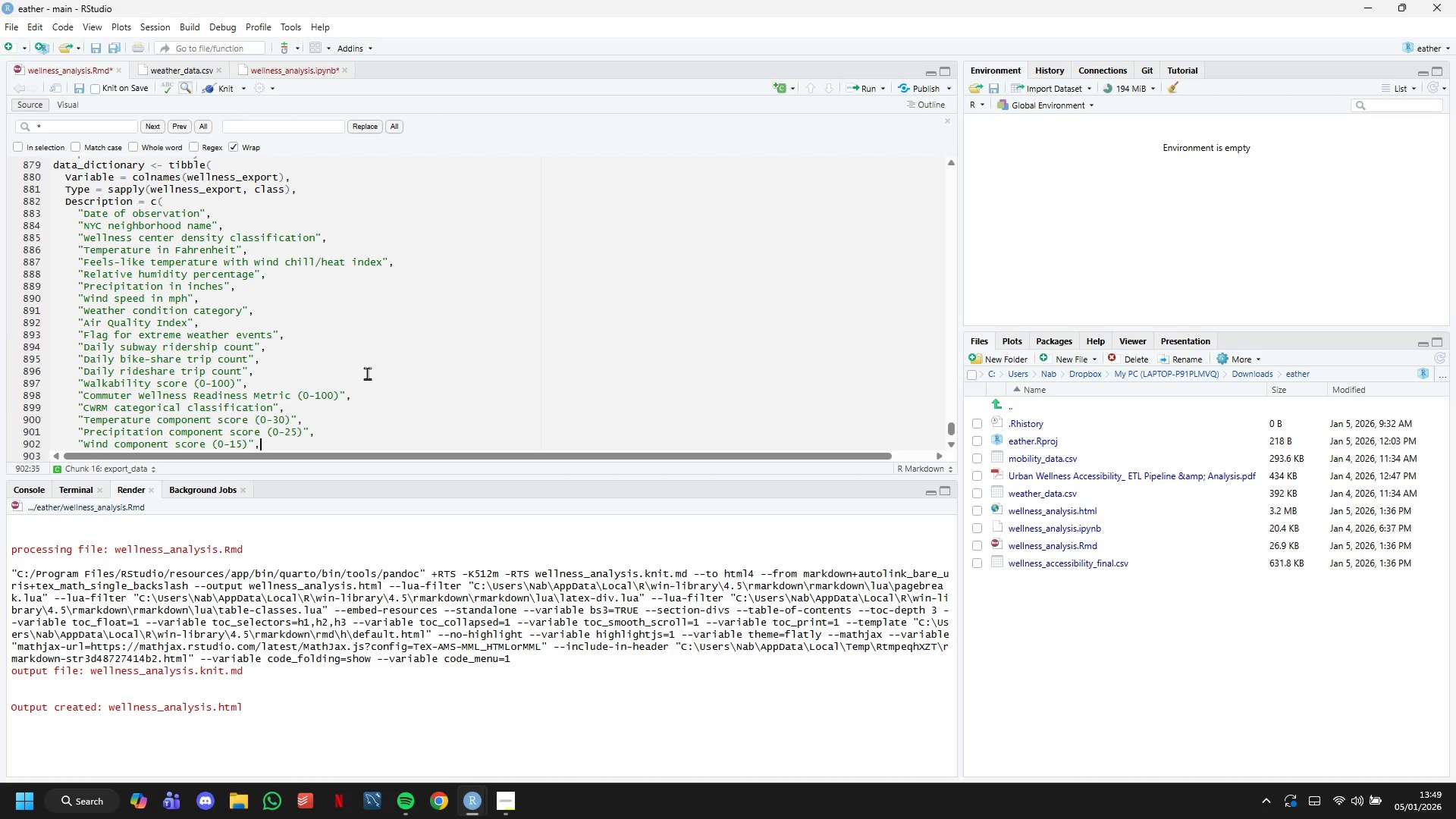 
key(Comma)
 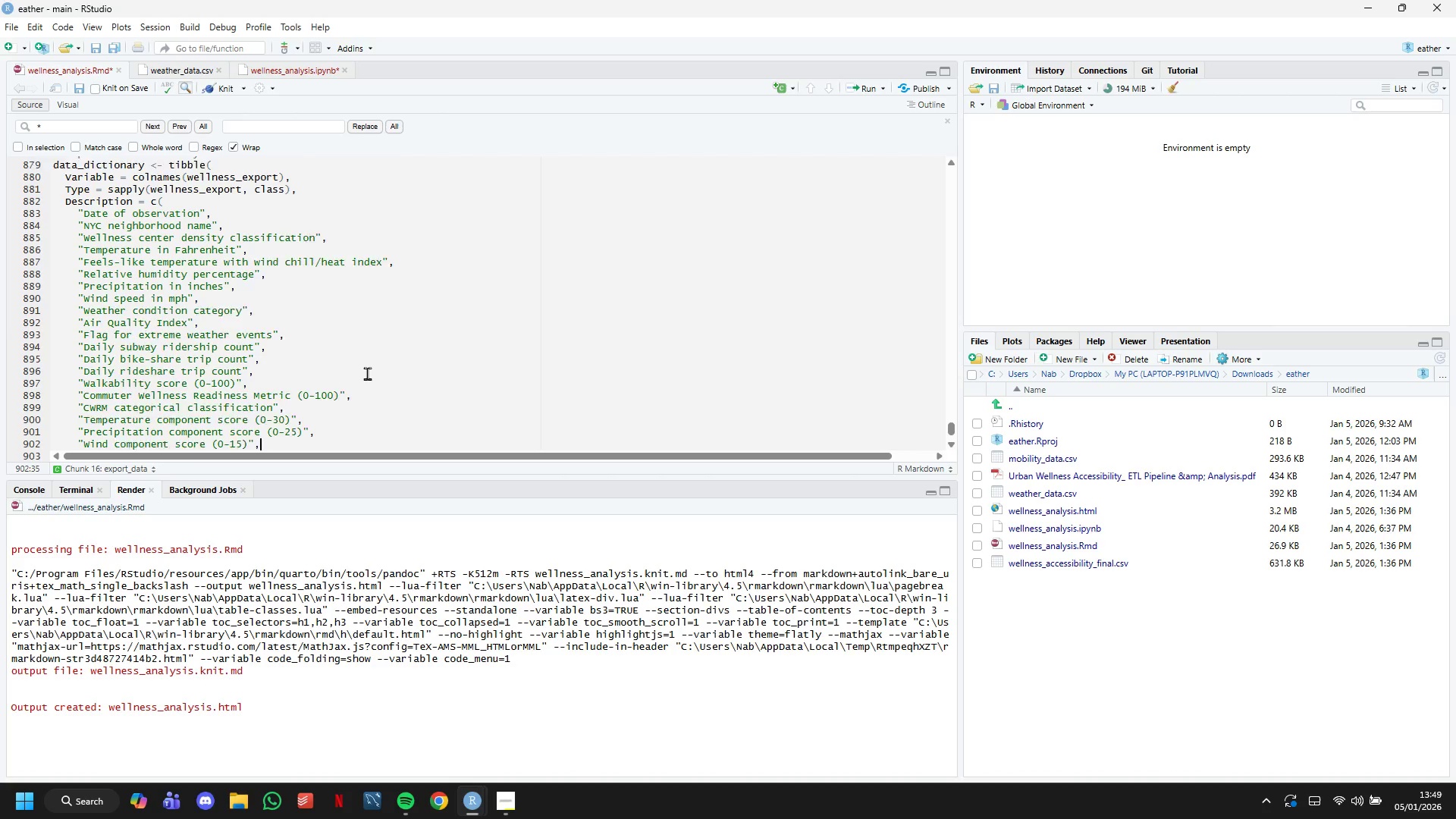 
key(Enter)
 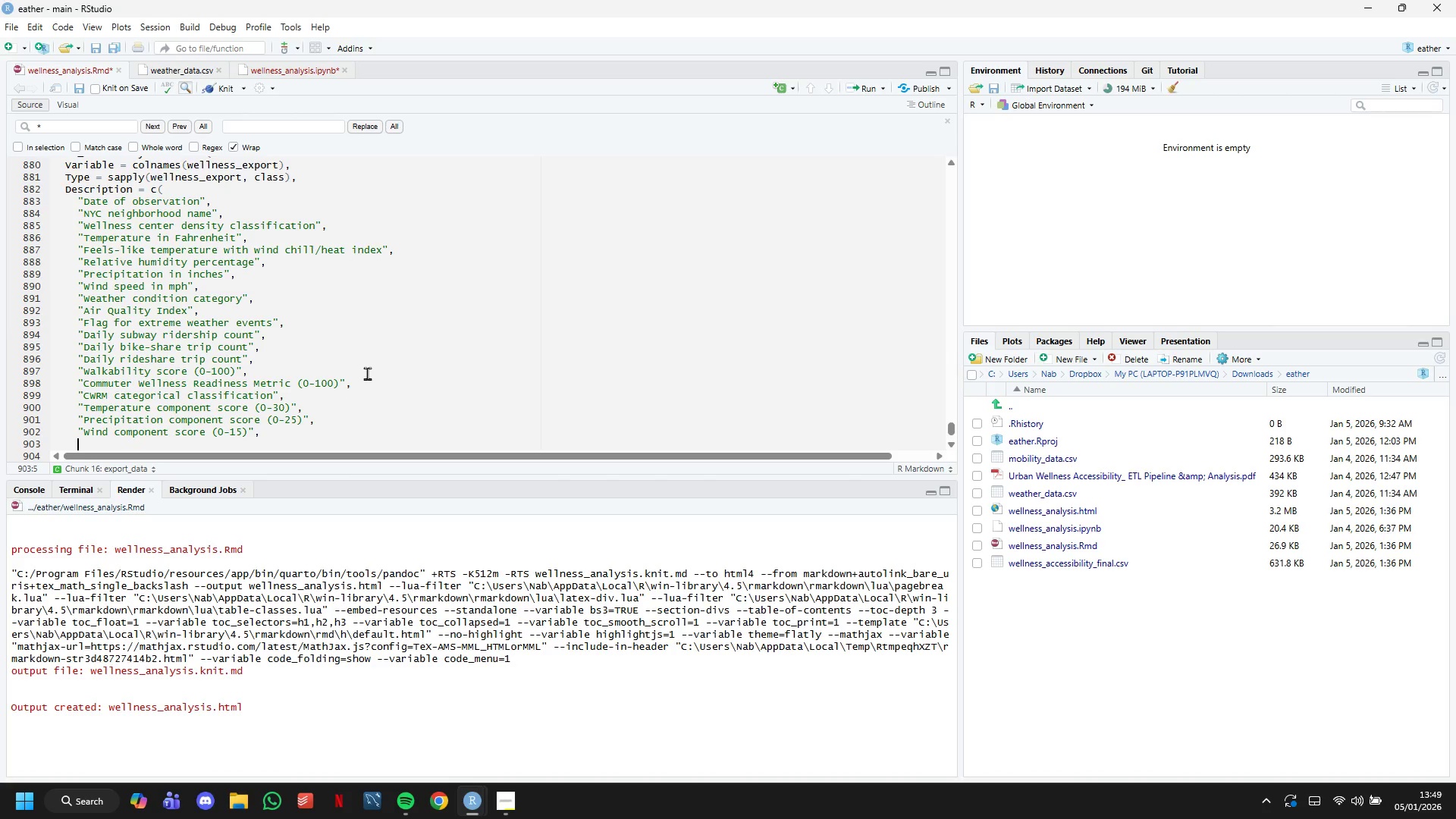 
wait(8.59)
 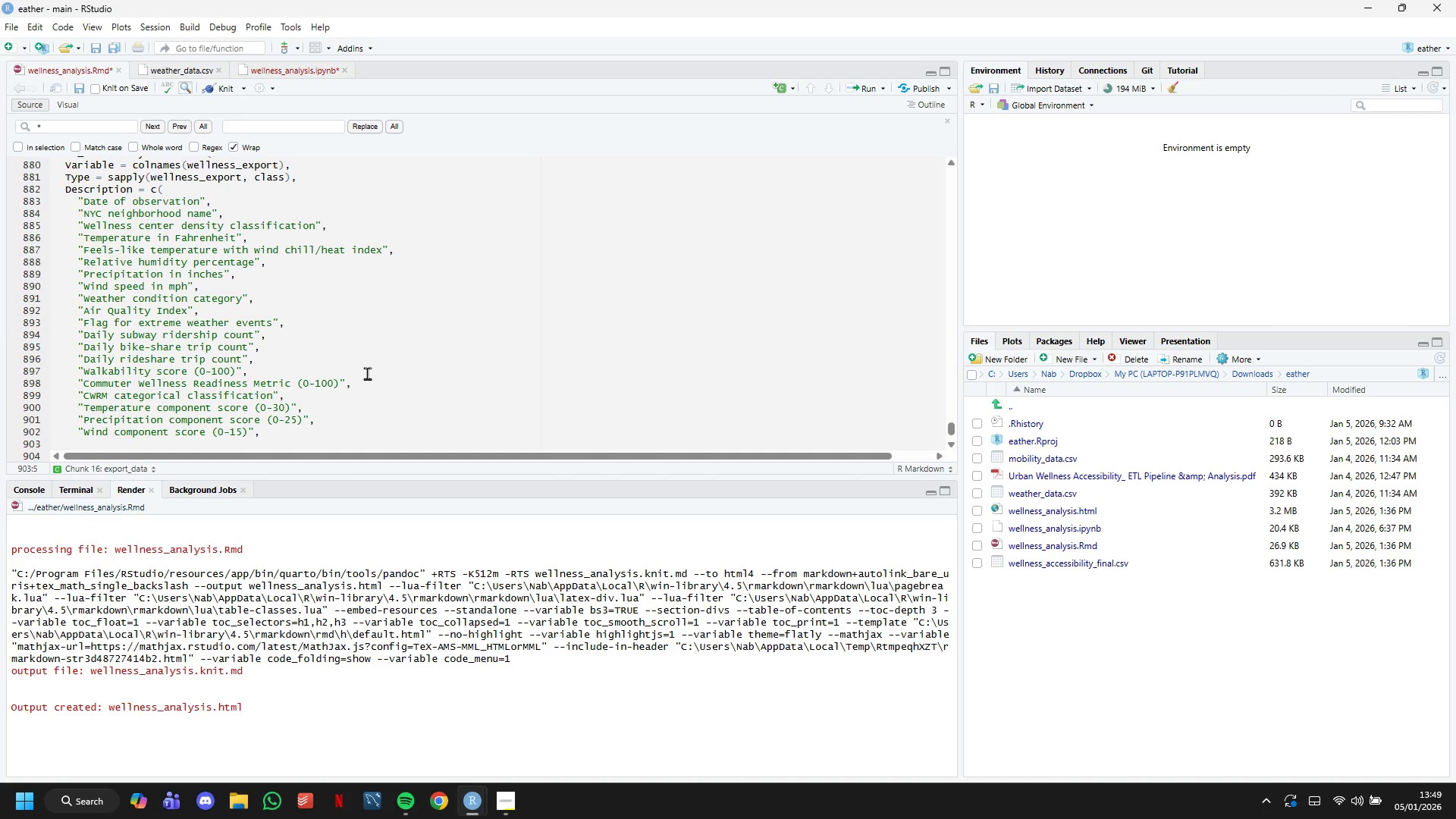 
key(Shift+Quote)
 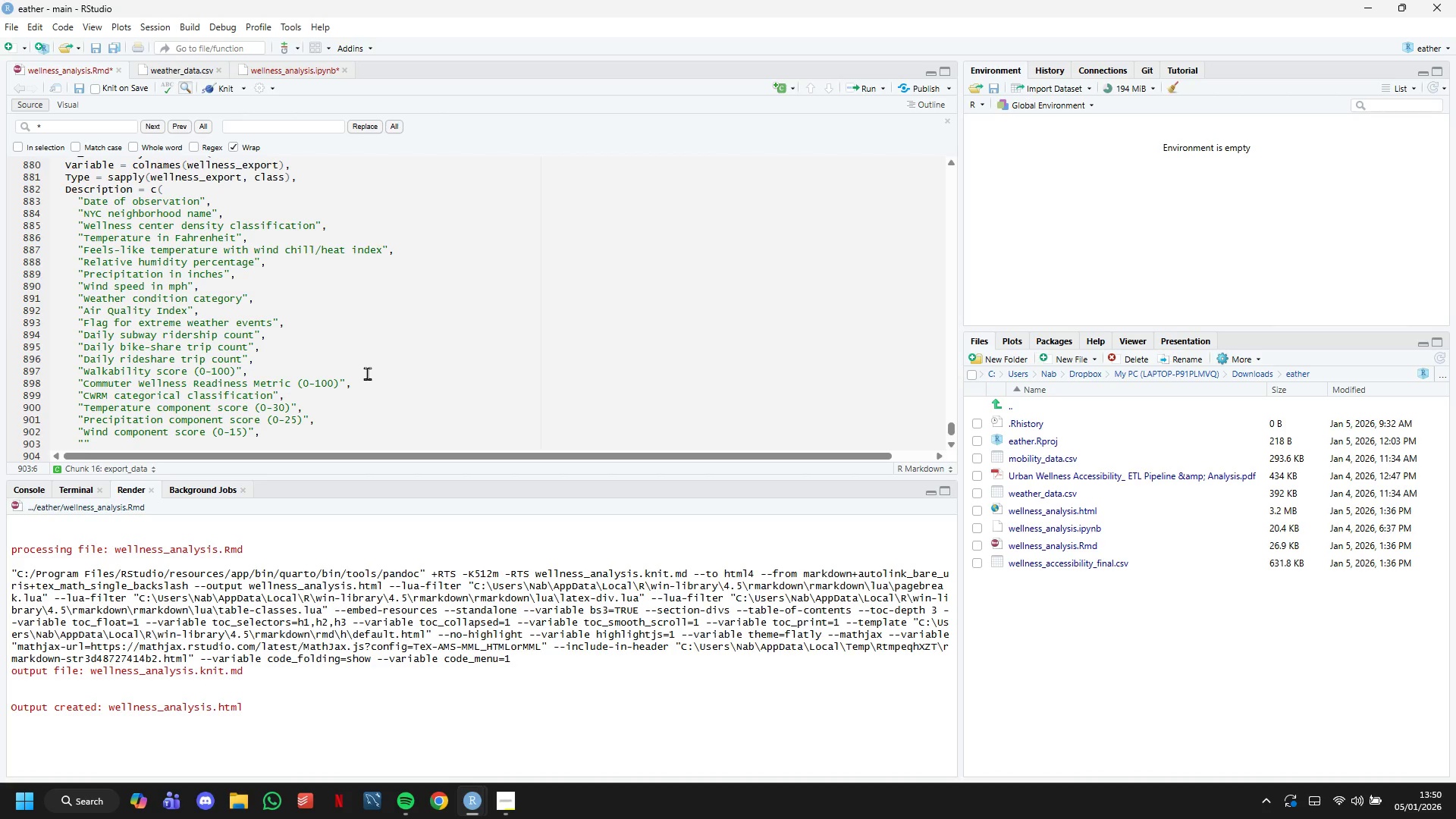 
wait(9.73)
 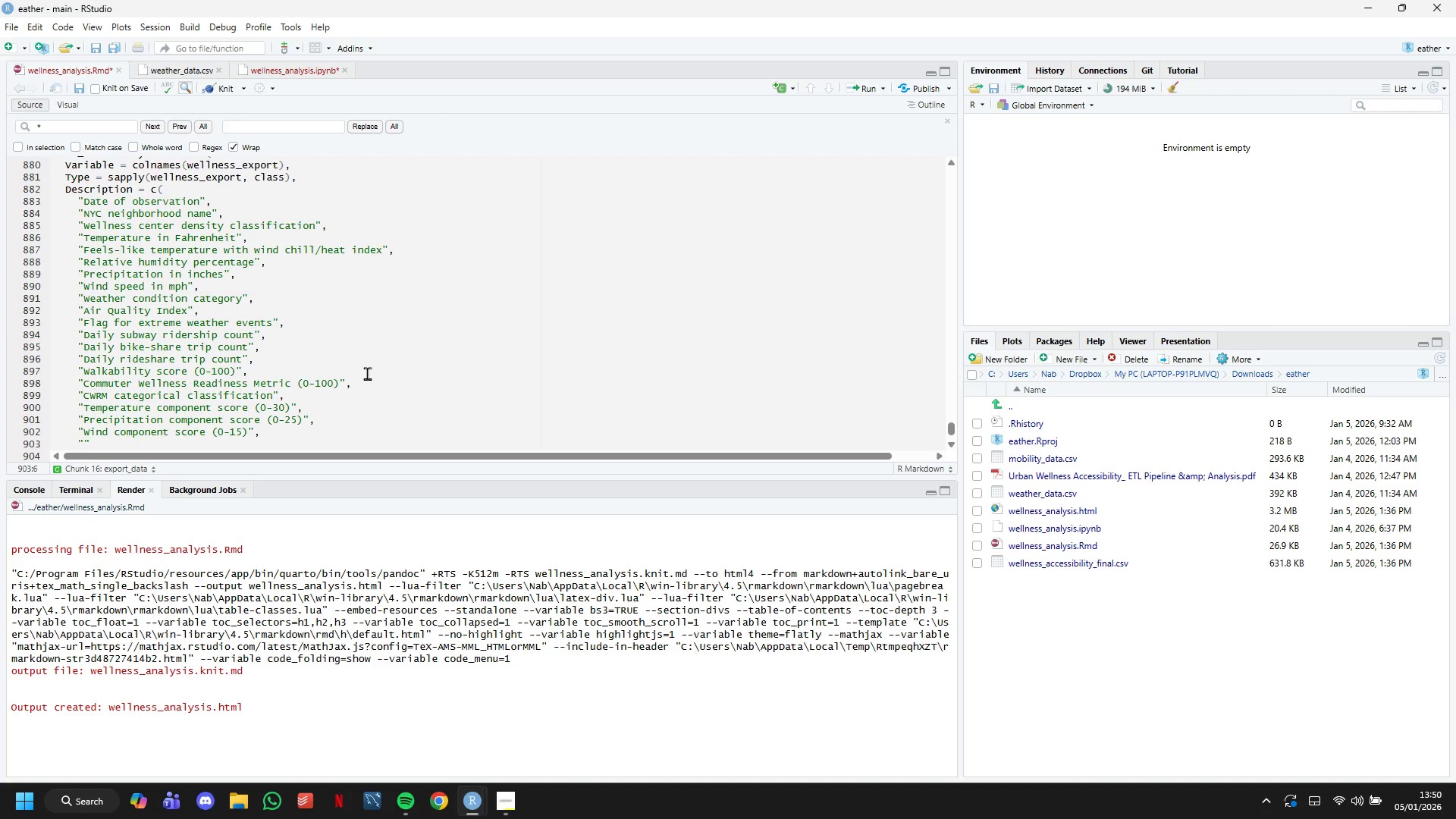 
type(Air quality component score (0-15))
 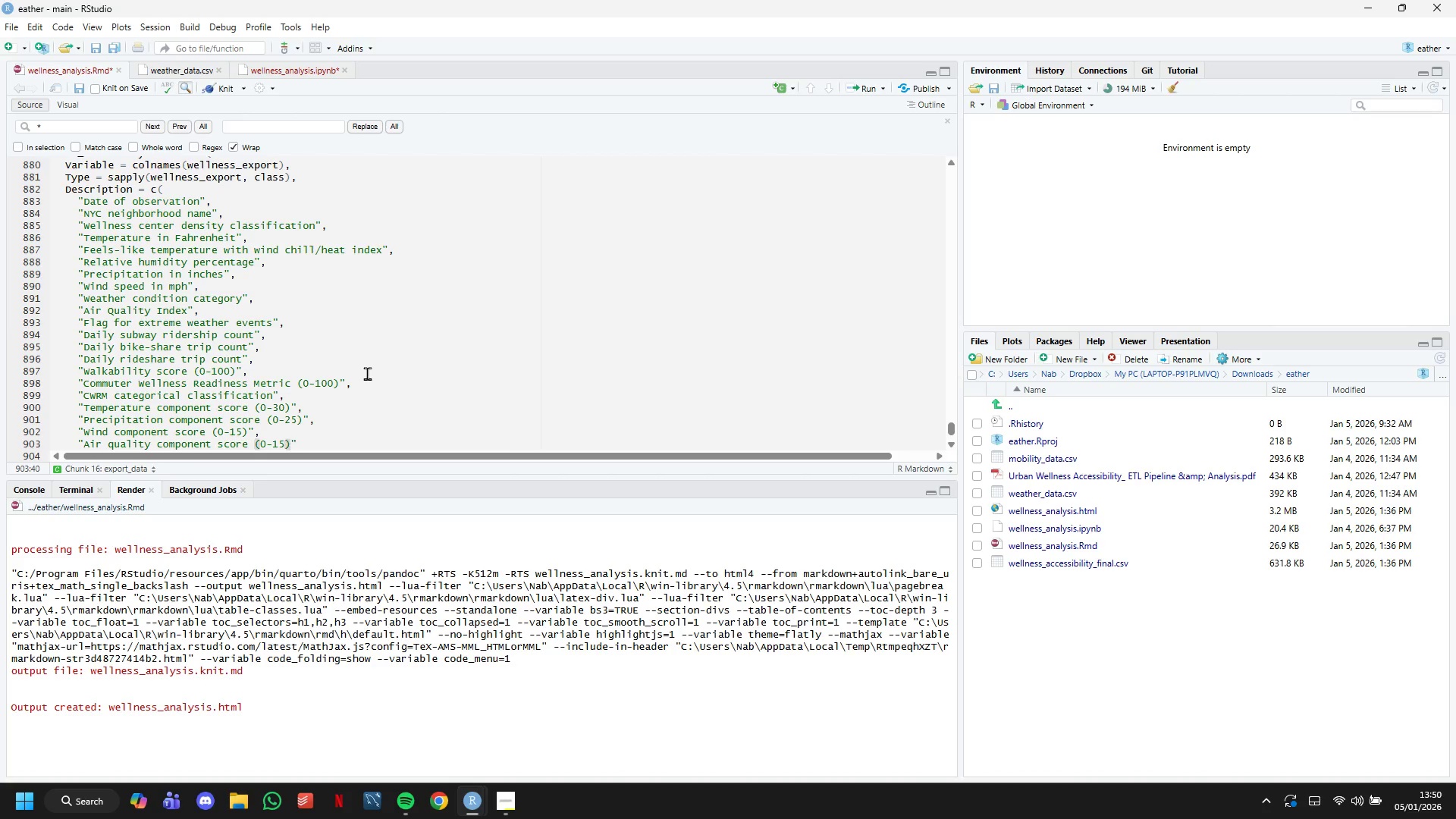 
key(ArrowRight)
 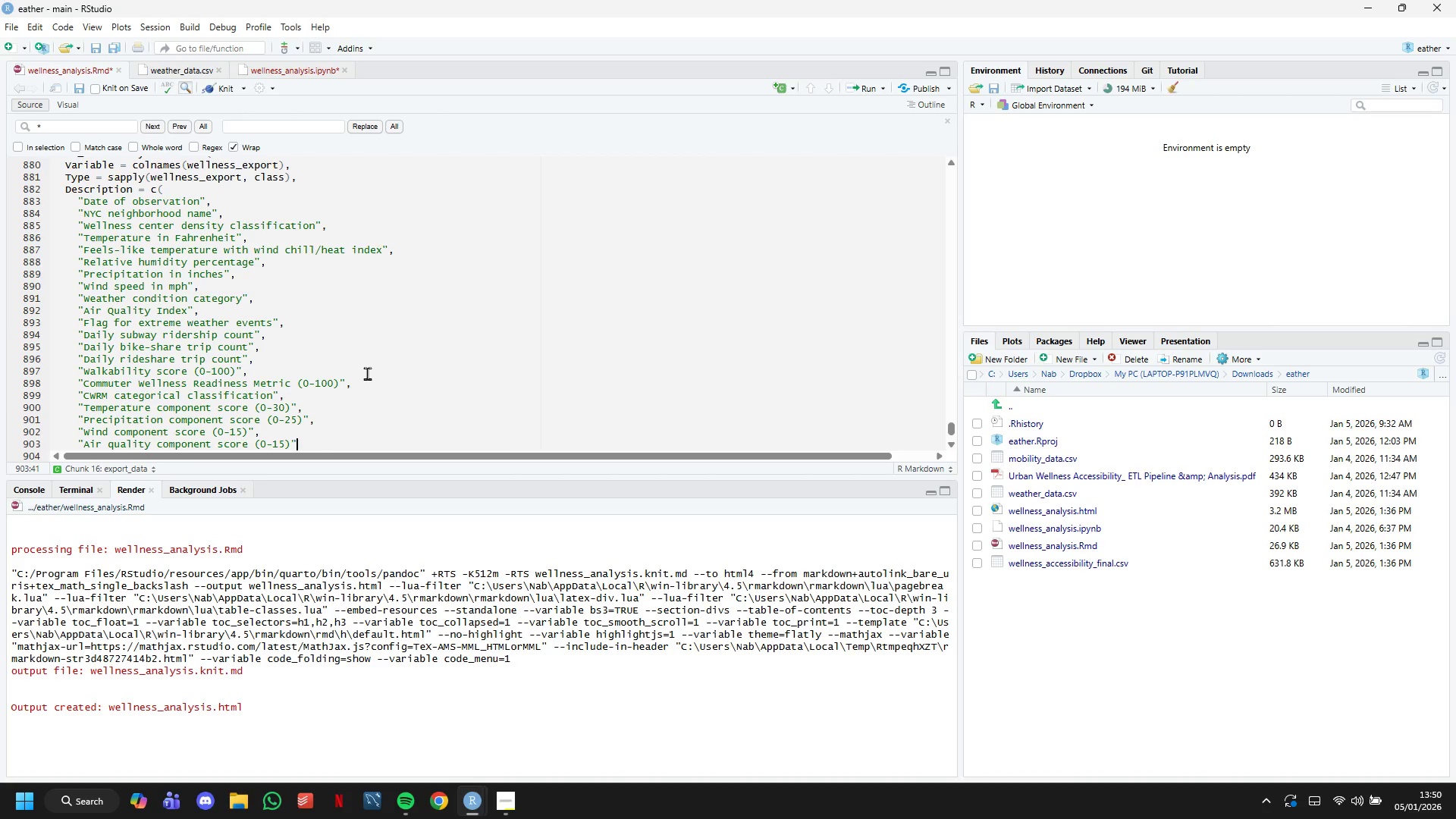 
key(Comma)
 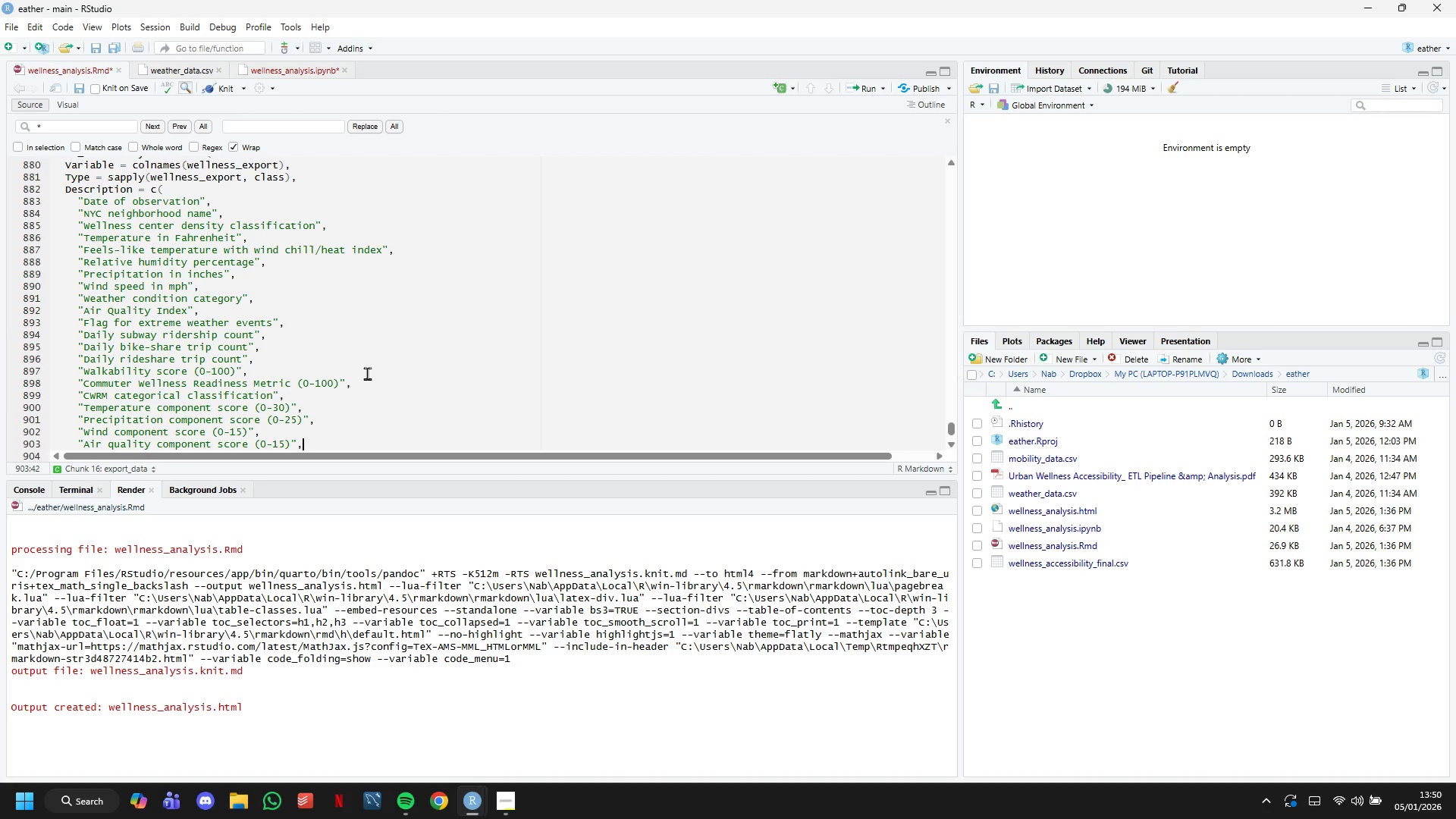 
key(Enter)
 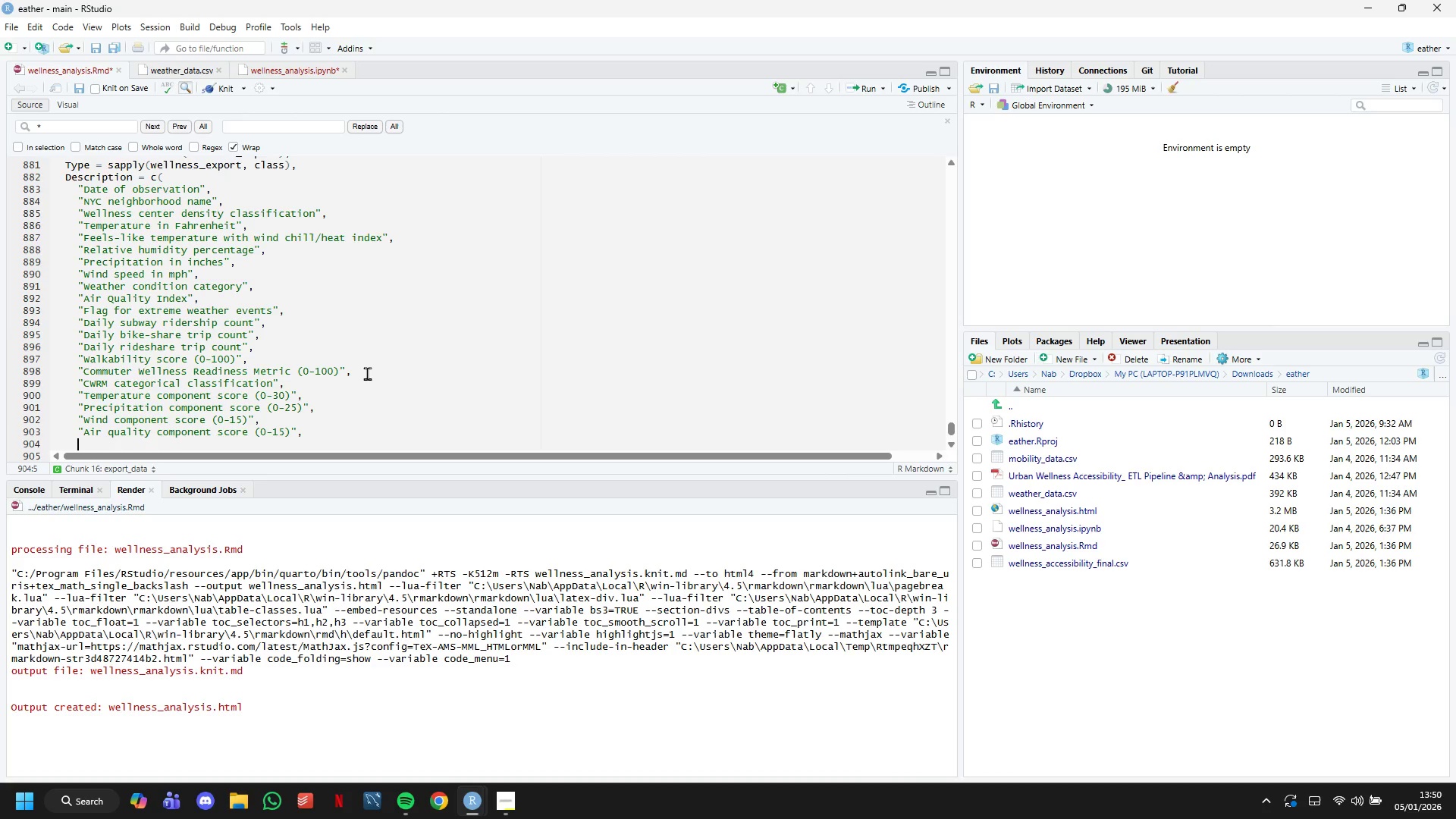 
wait(6.44)
 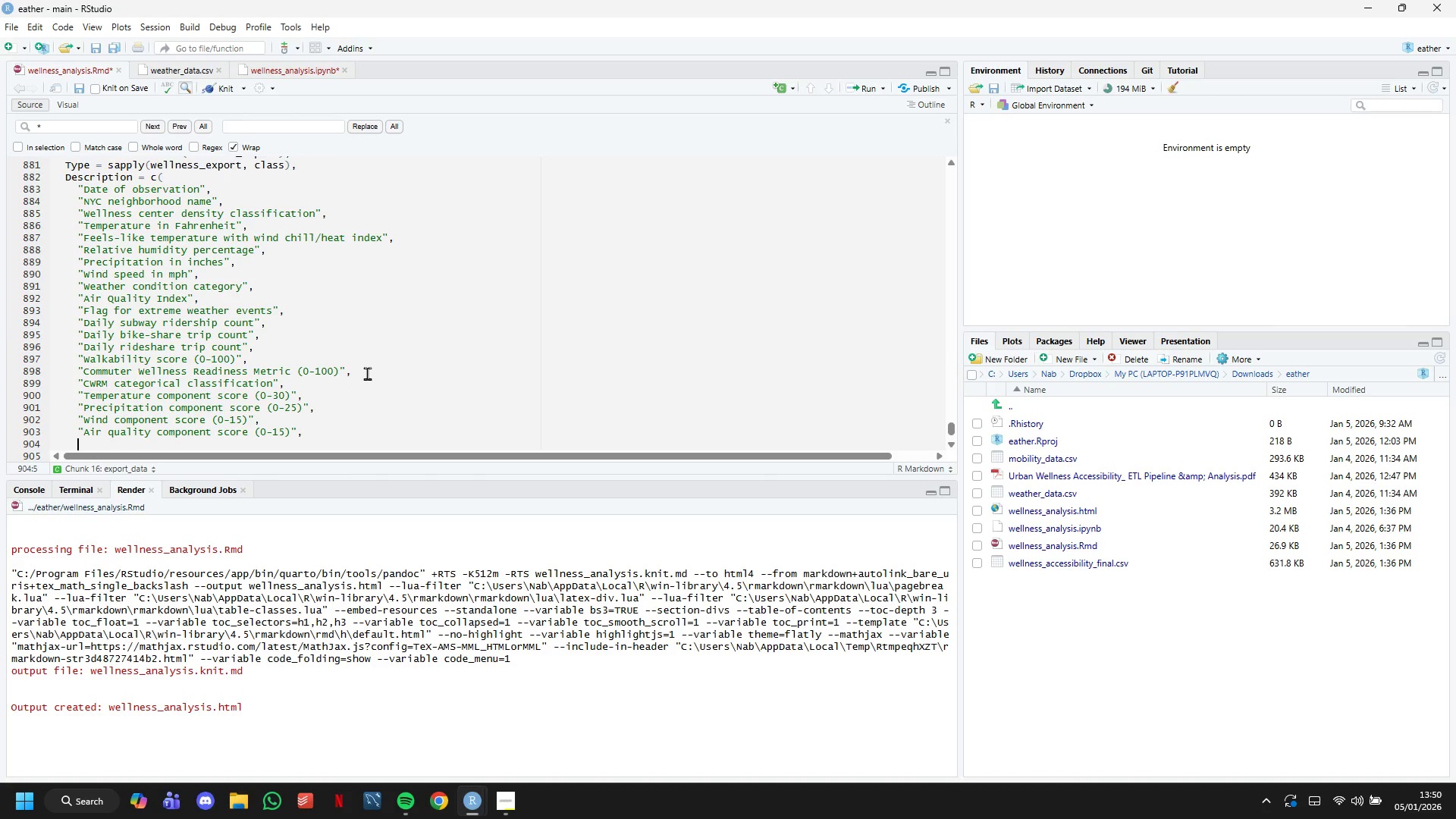 
type("Transit availability score (0-15))
 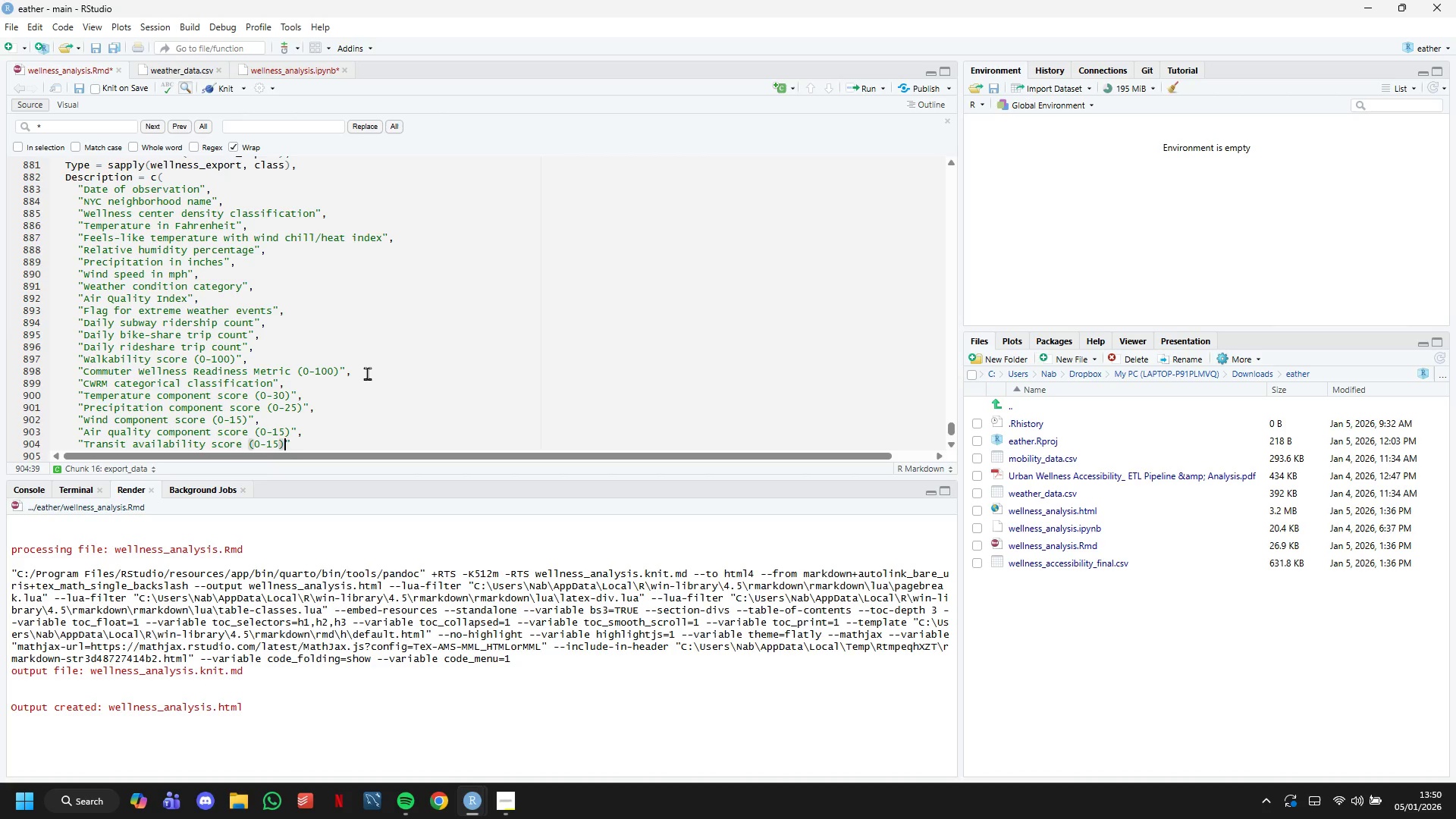 
key(ArrowRight)
 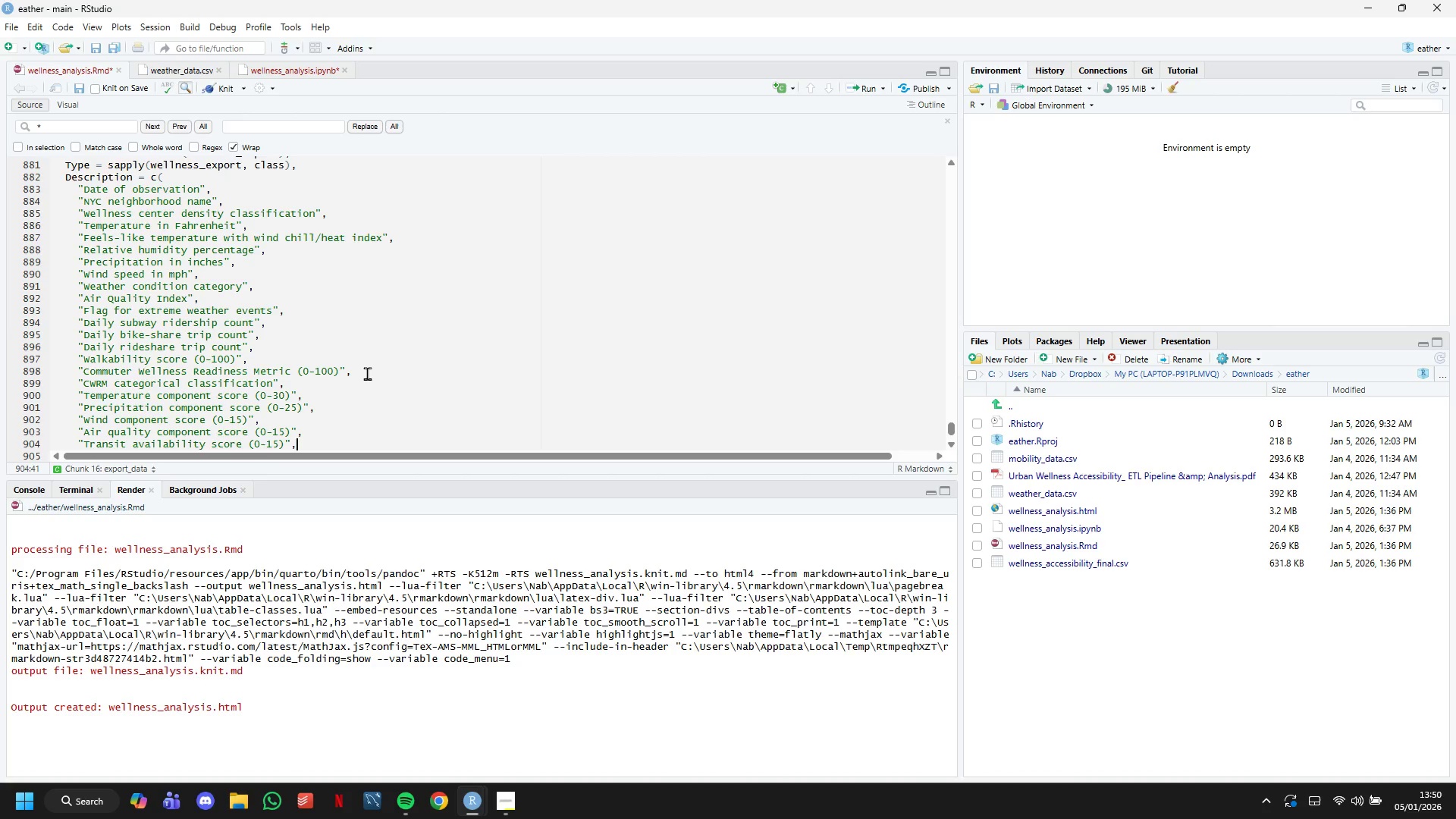 
key(Comma)
 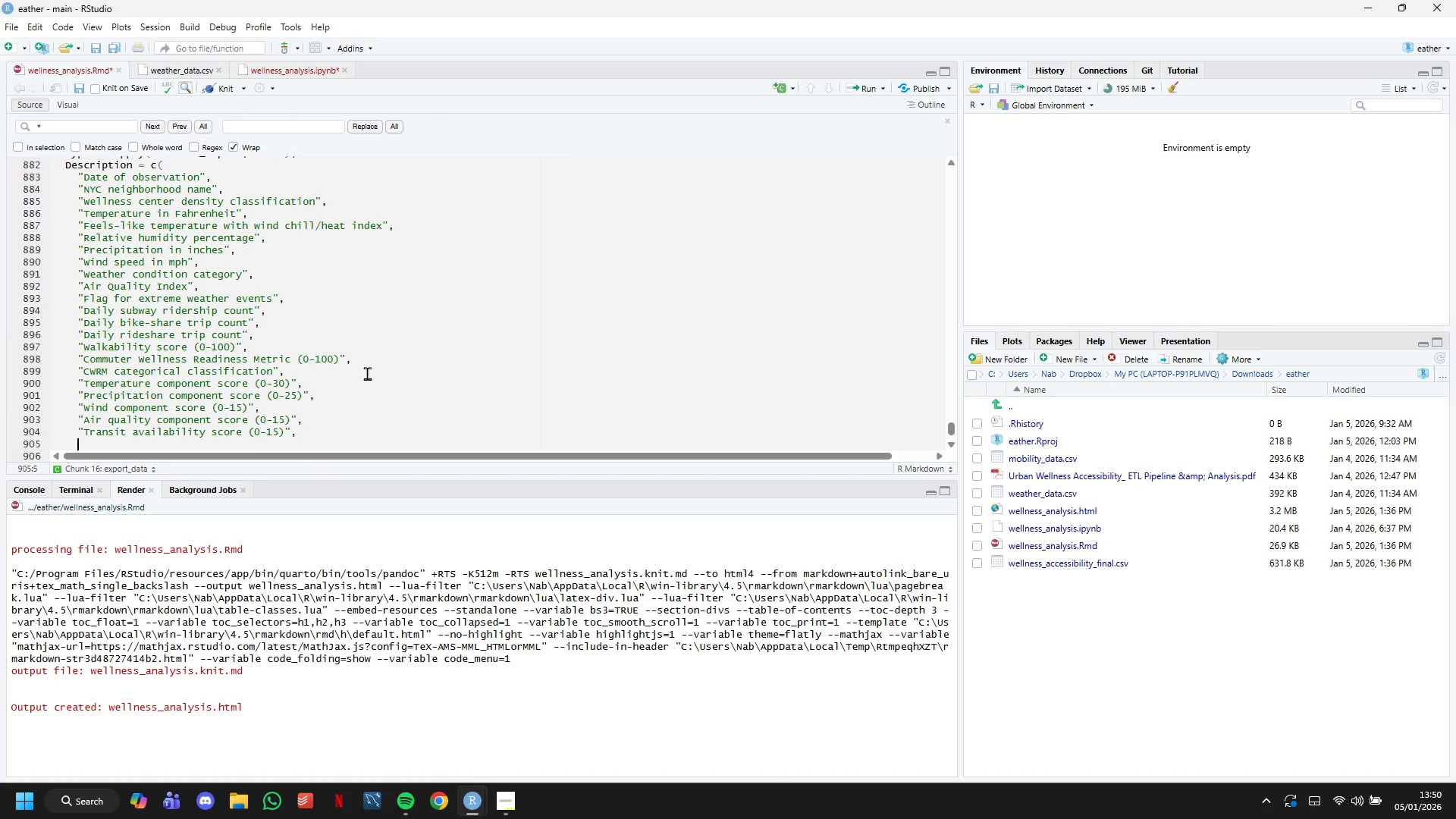 
key(Enter)
 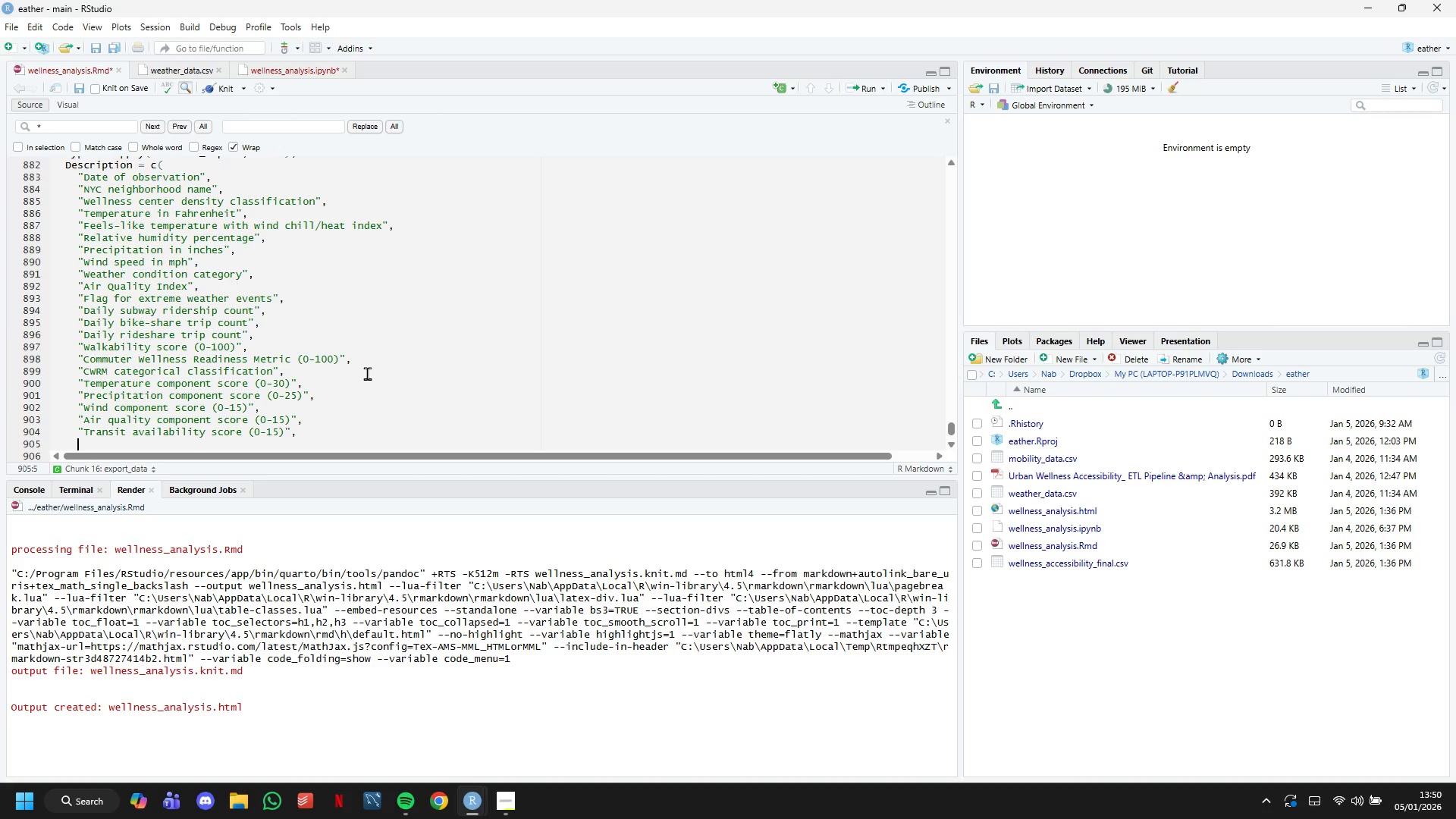 
wait(16.22)
 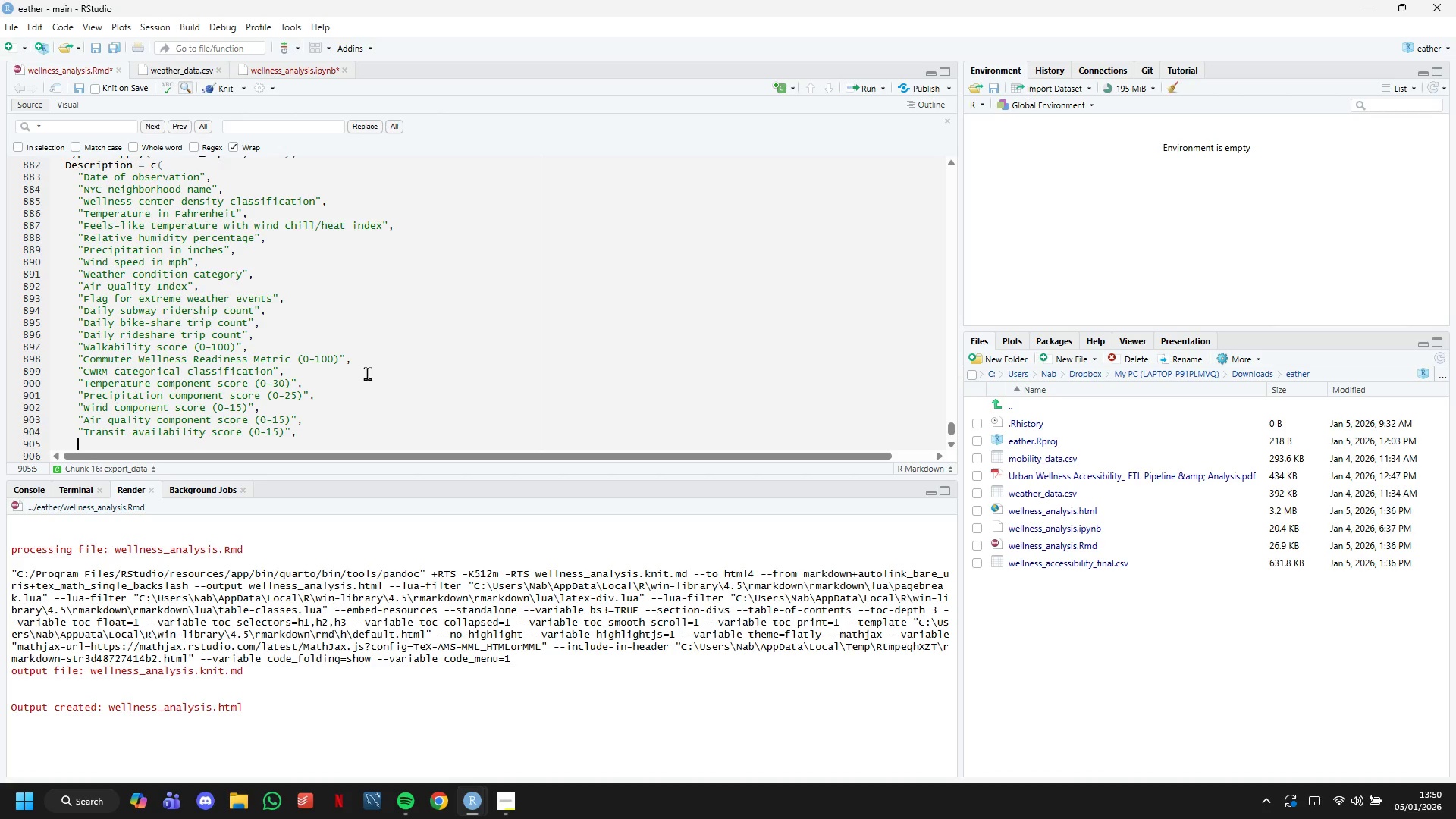 
type("Year)
 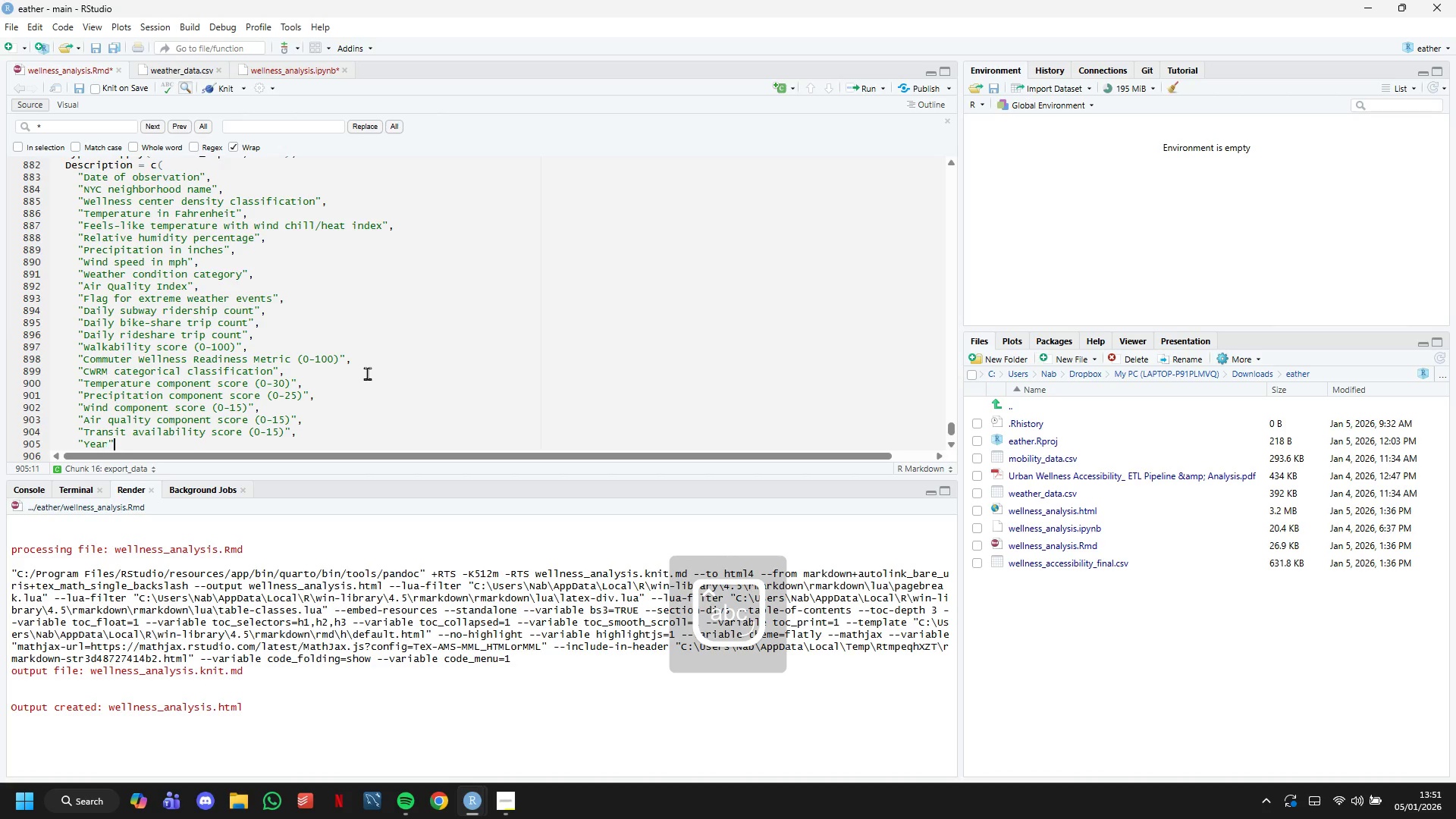 
key(ArrowRight)
 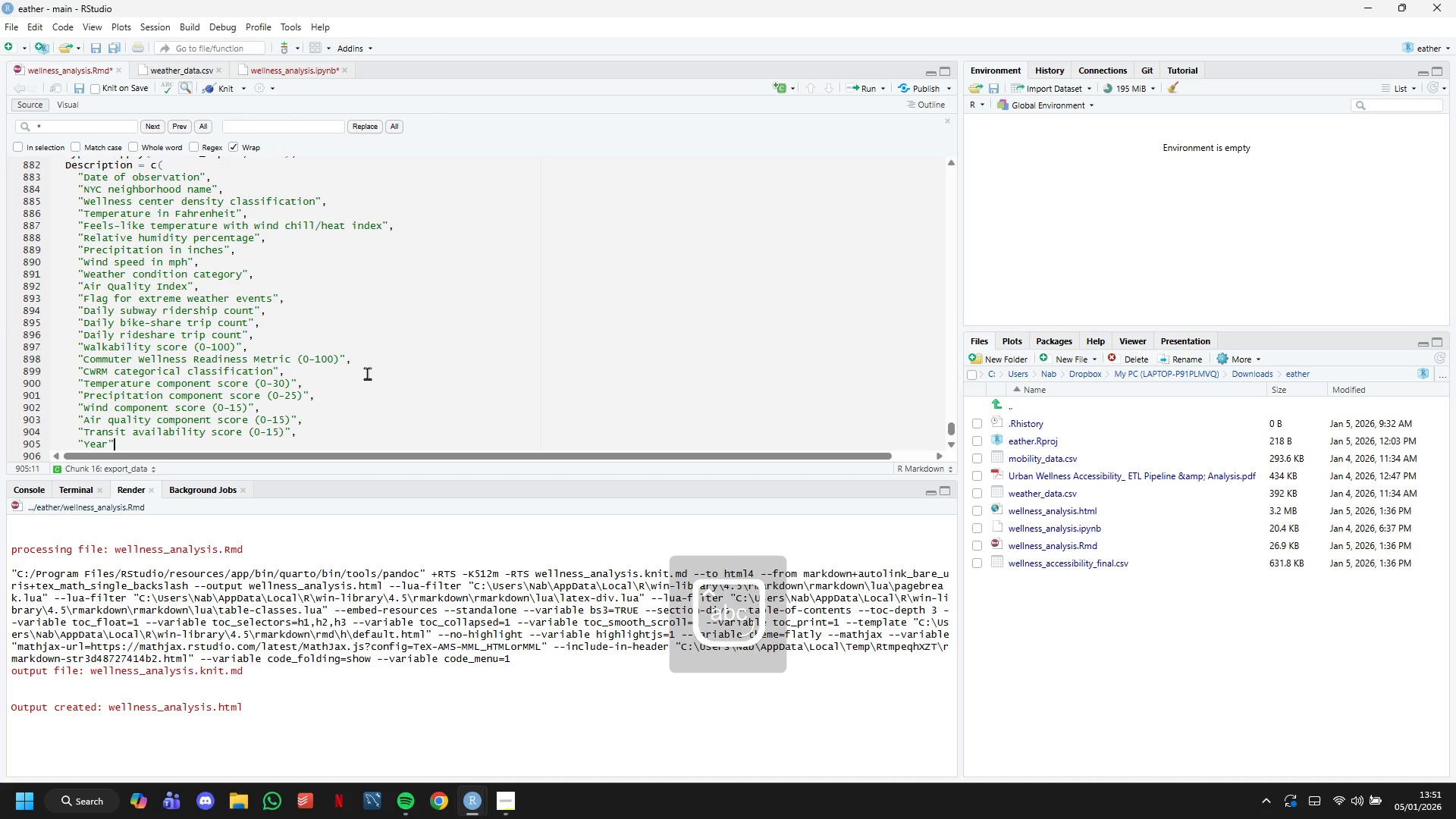 
key(Comma)
 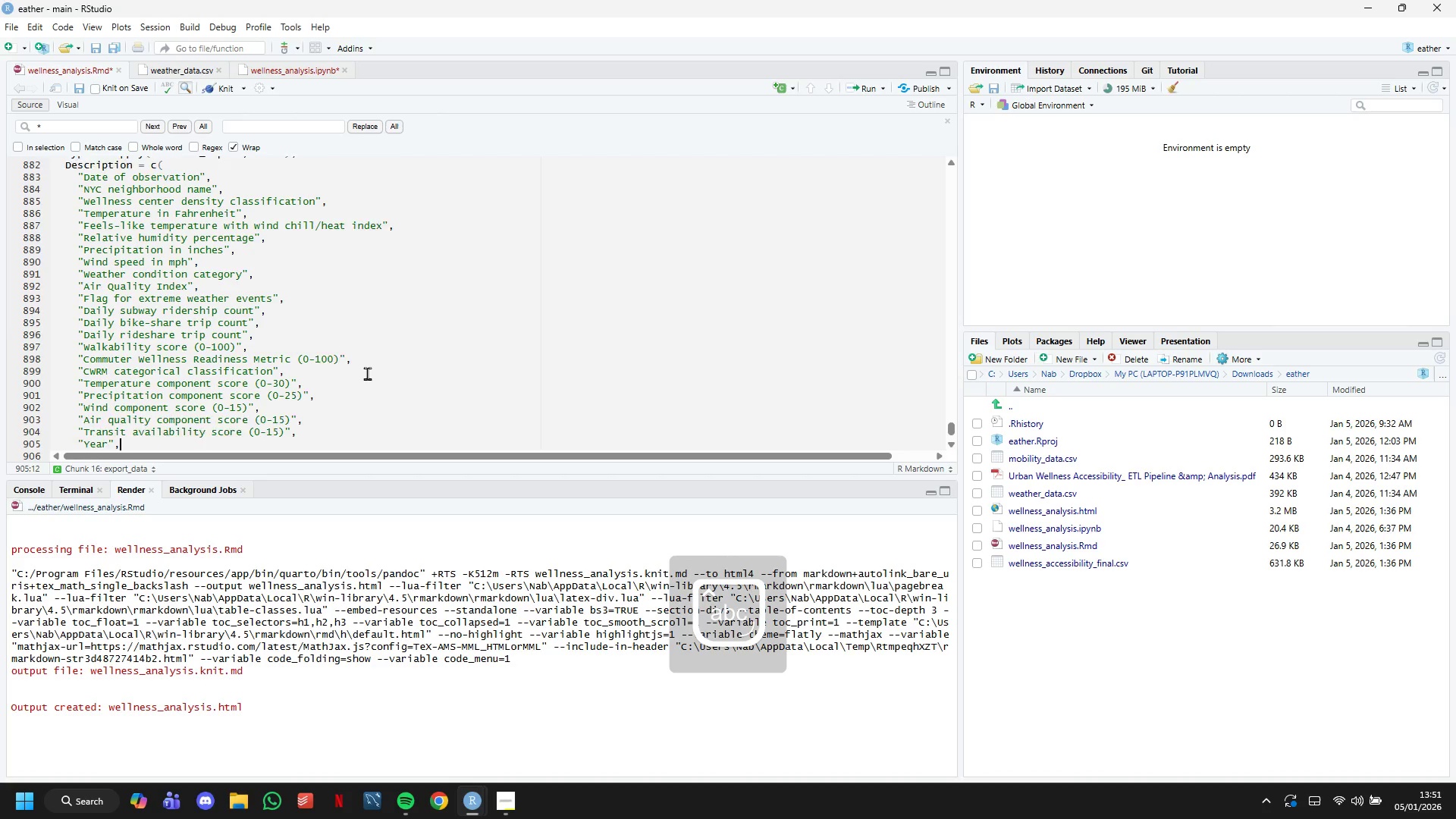 
key(Enter)
 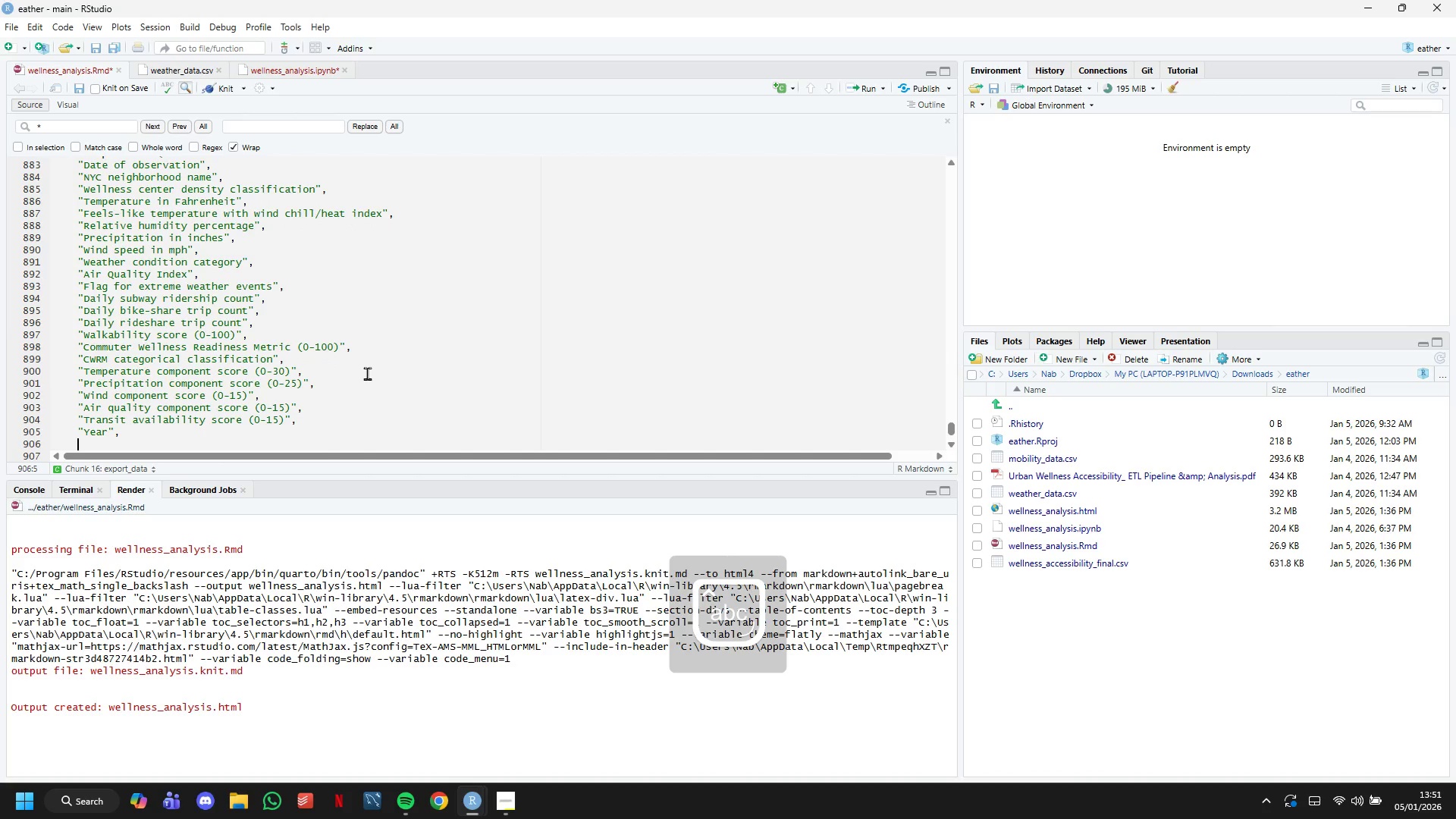 
type("Month (1-12)
 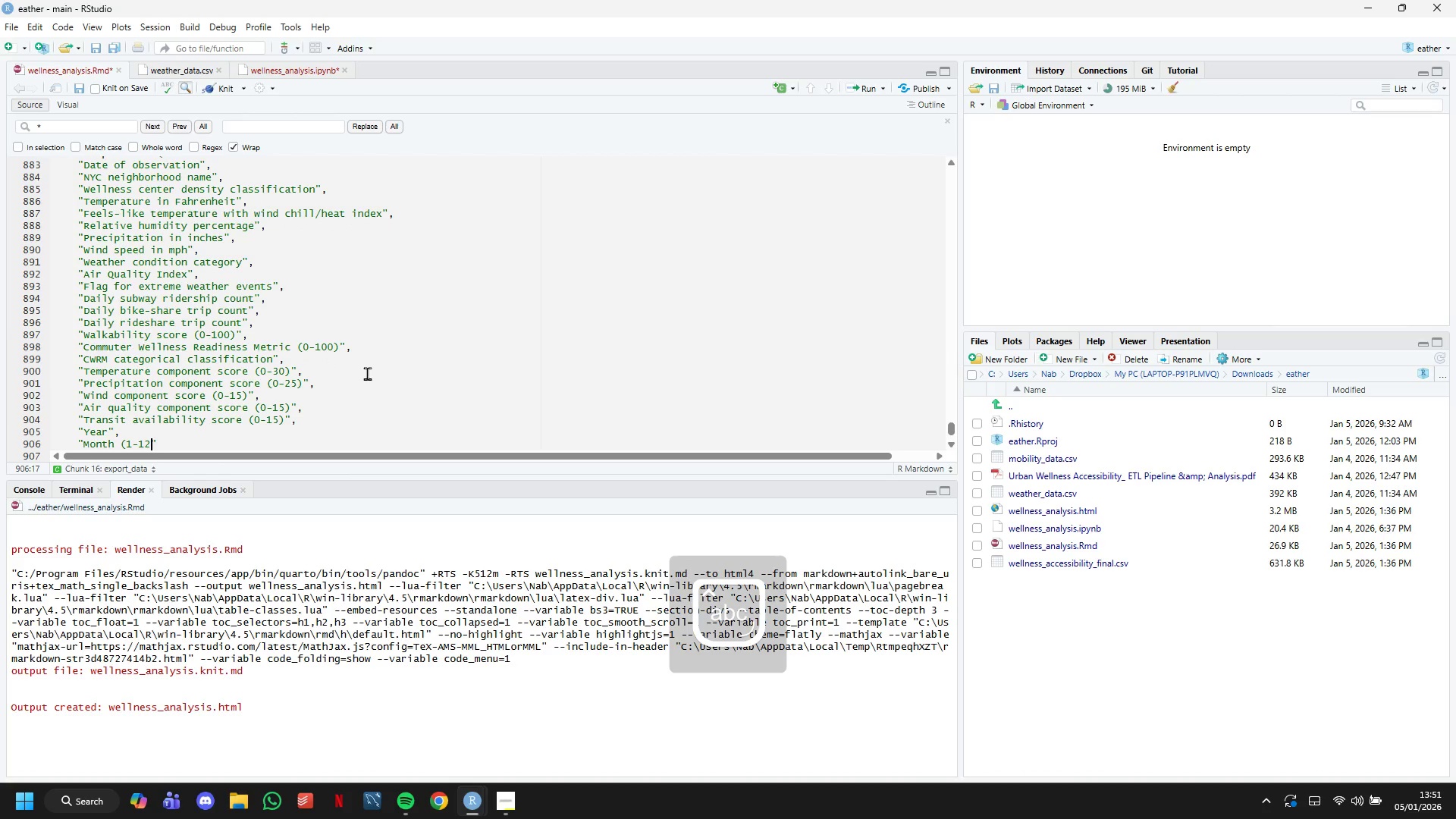 
key(ArrowRight)
 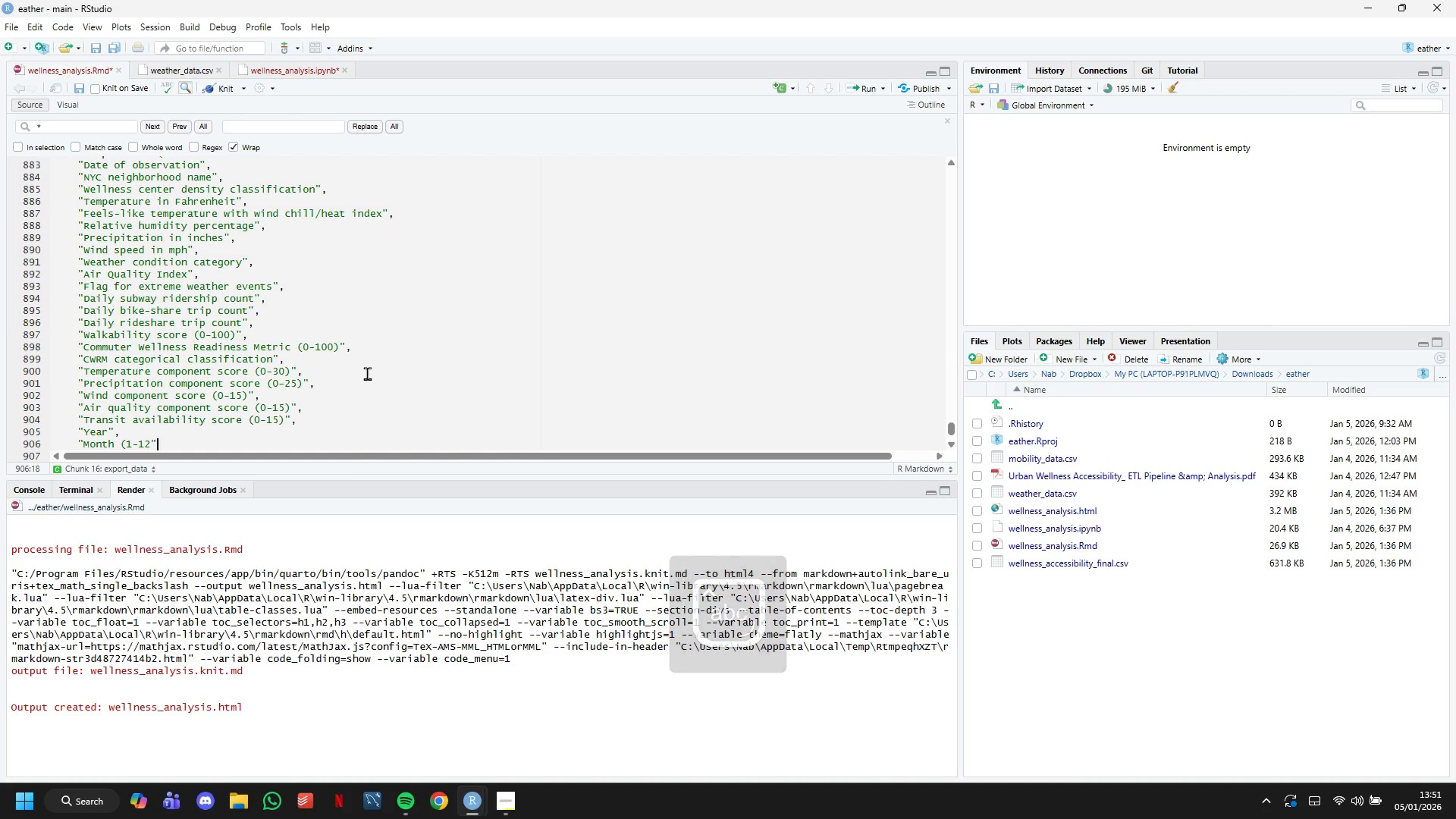 
key(ArrowLeft)
 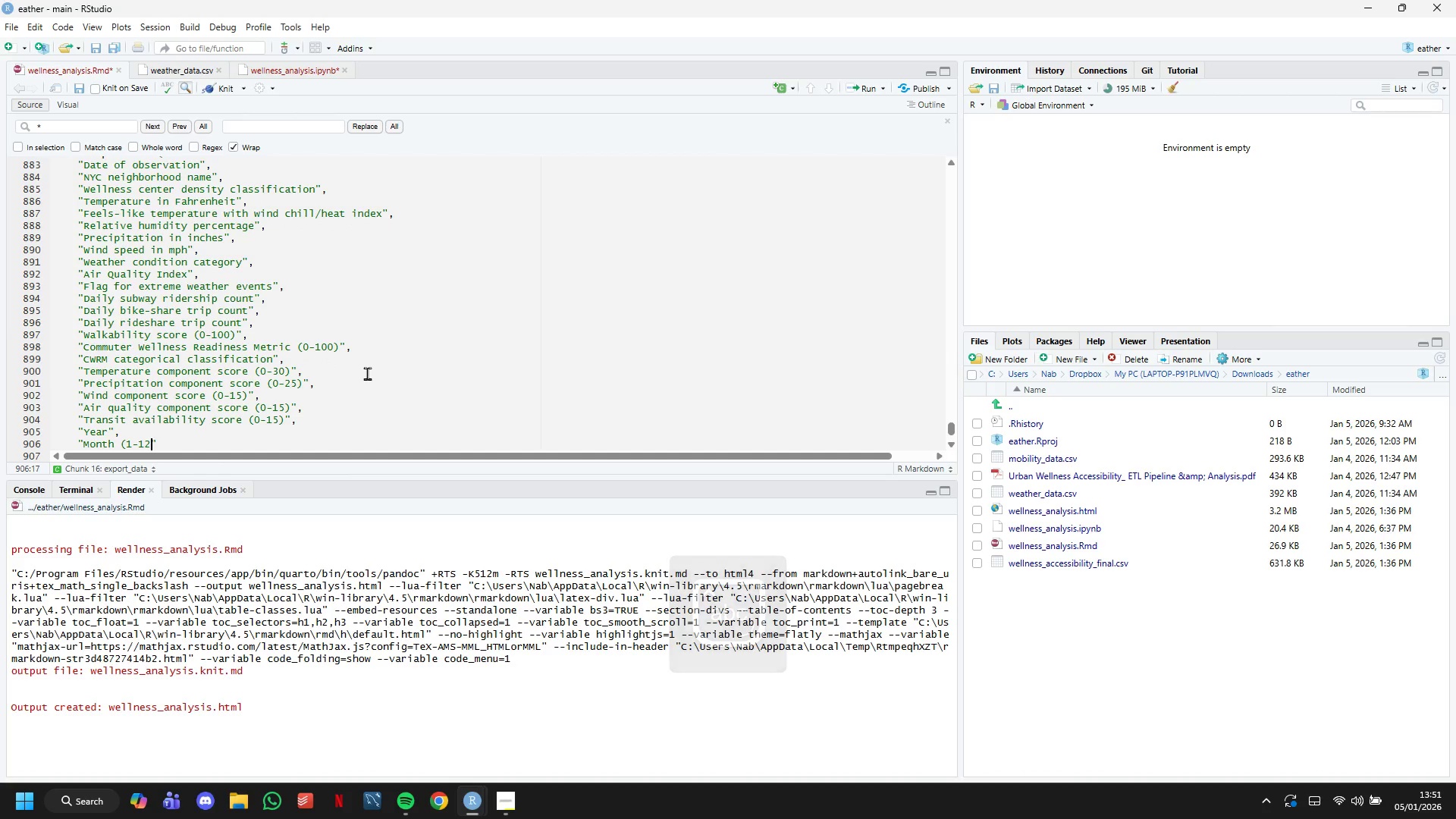 
key(Shift+0)
 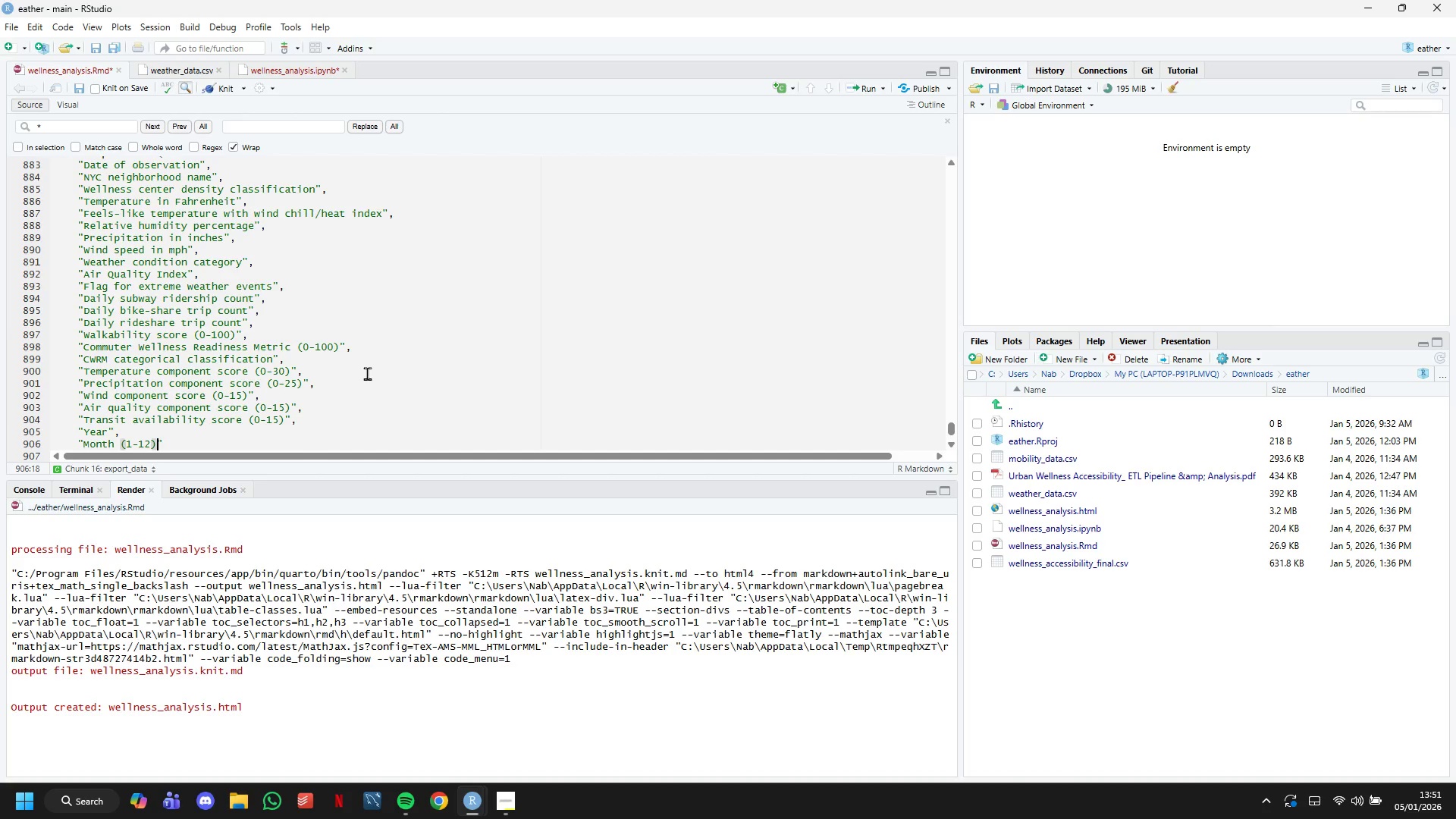 
key(ArrowRight)
 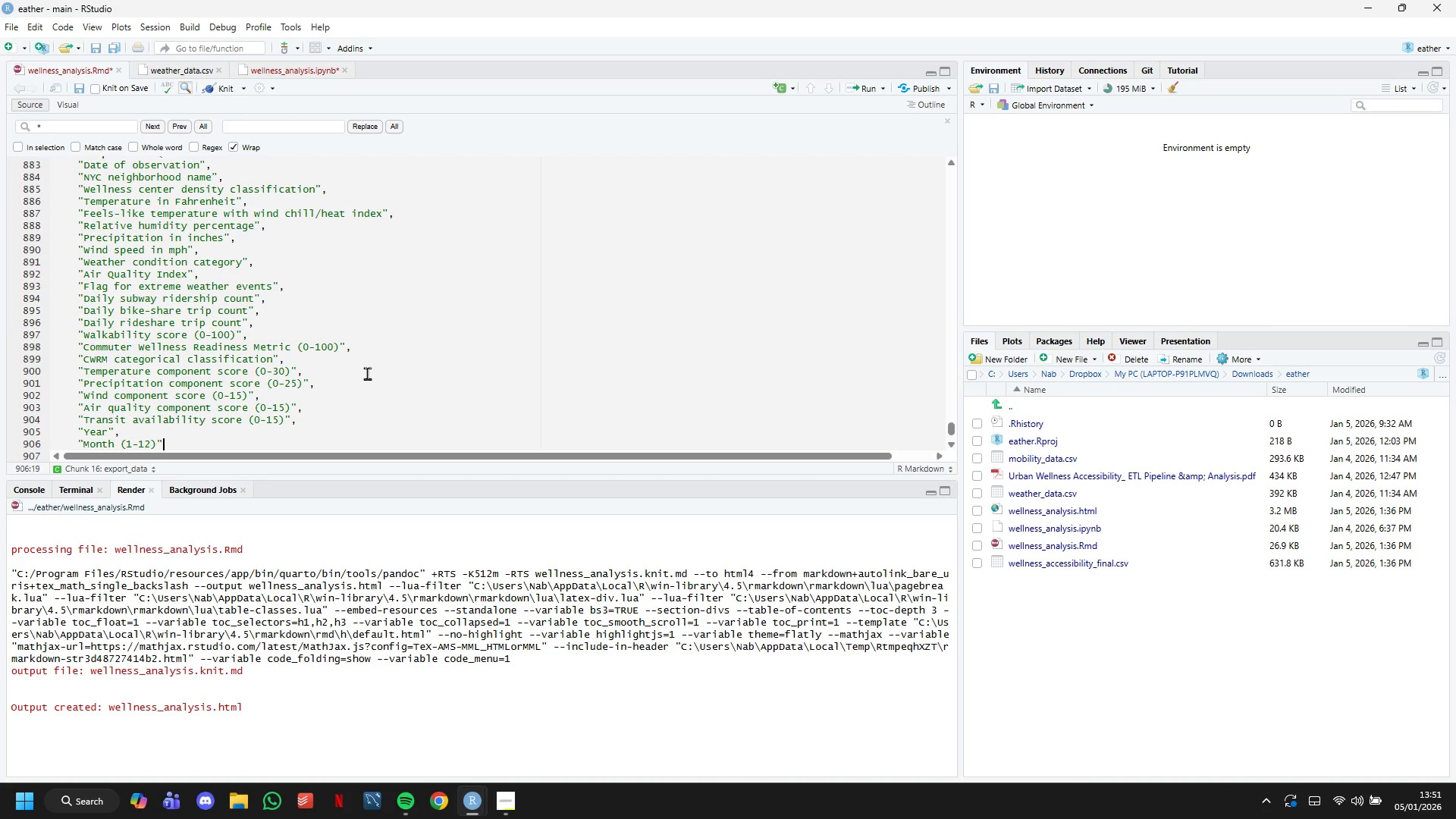 
key(Comma)
 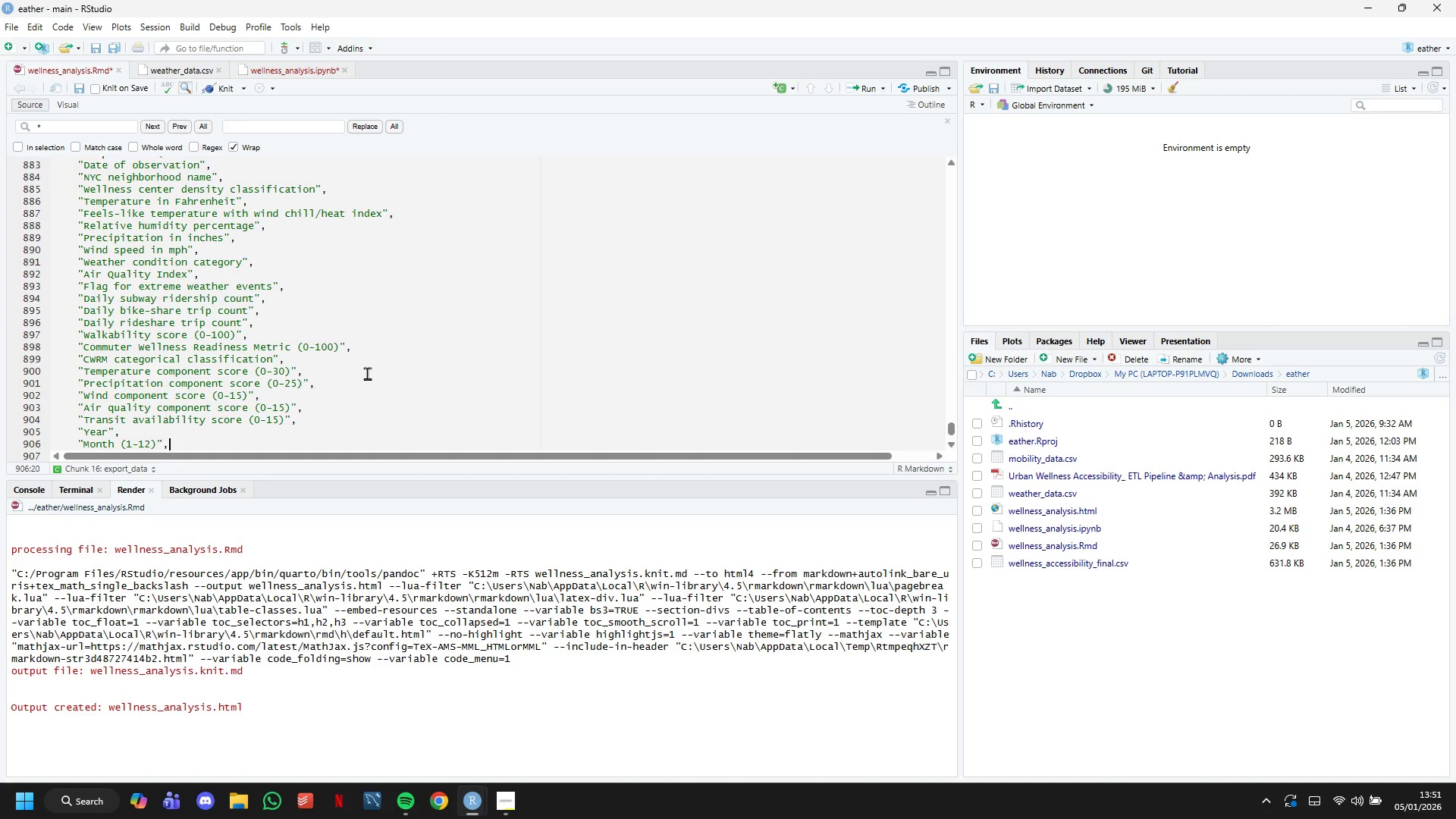 
key(Enter)
 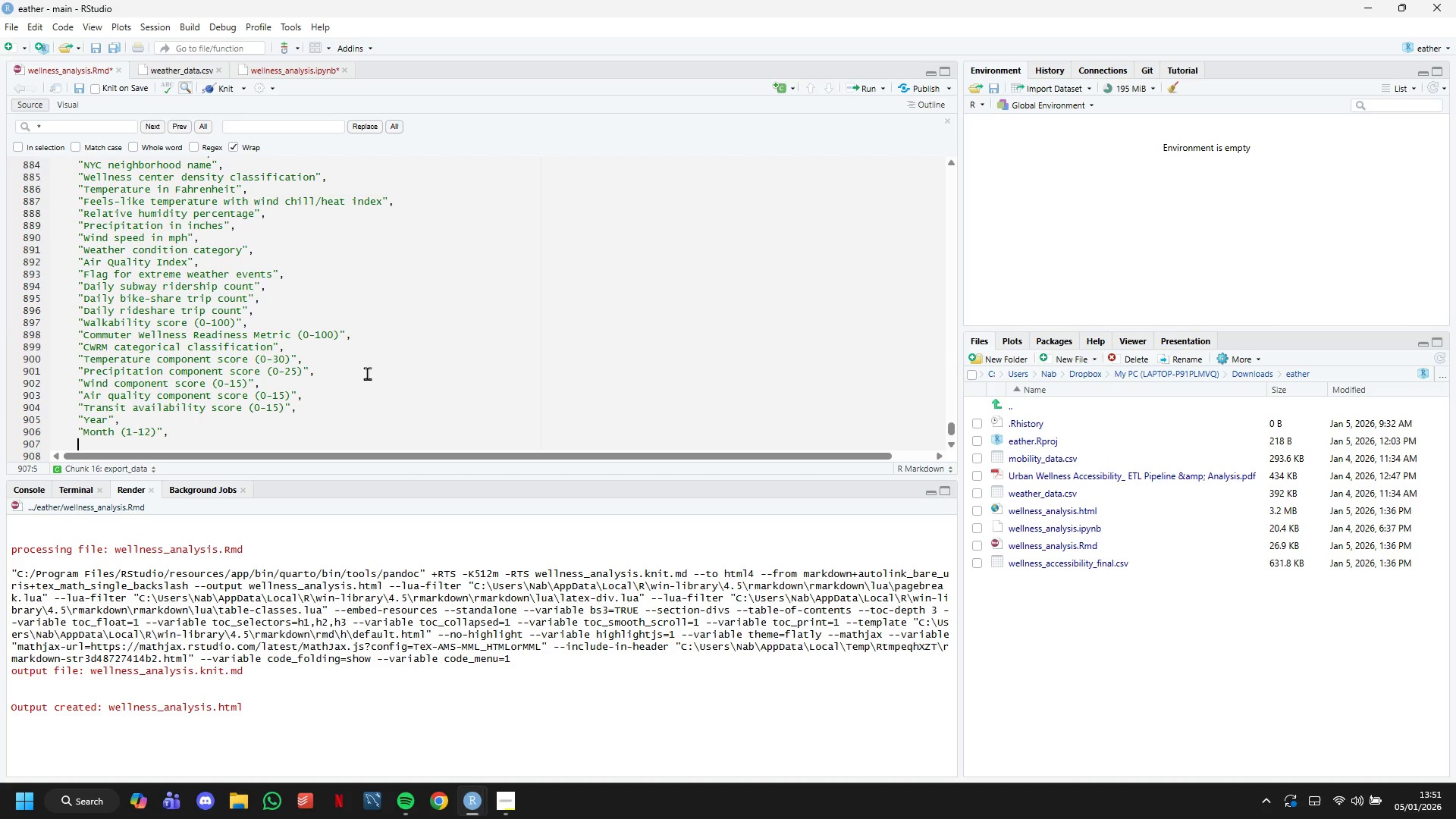 
wait(5.77)
 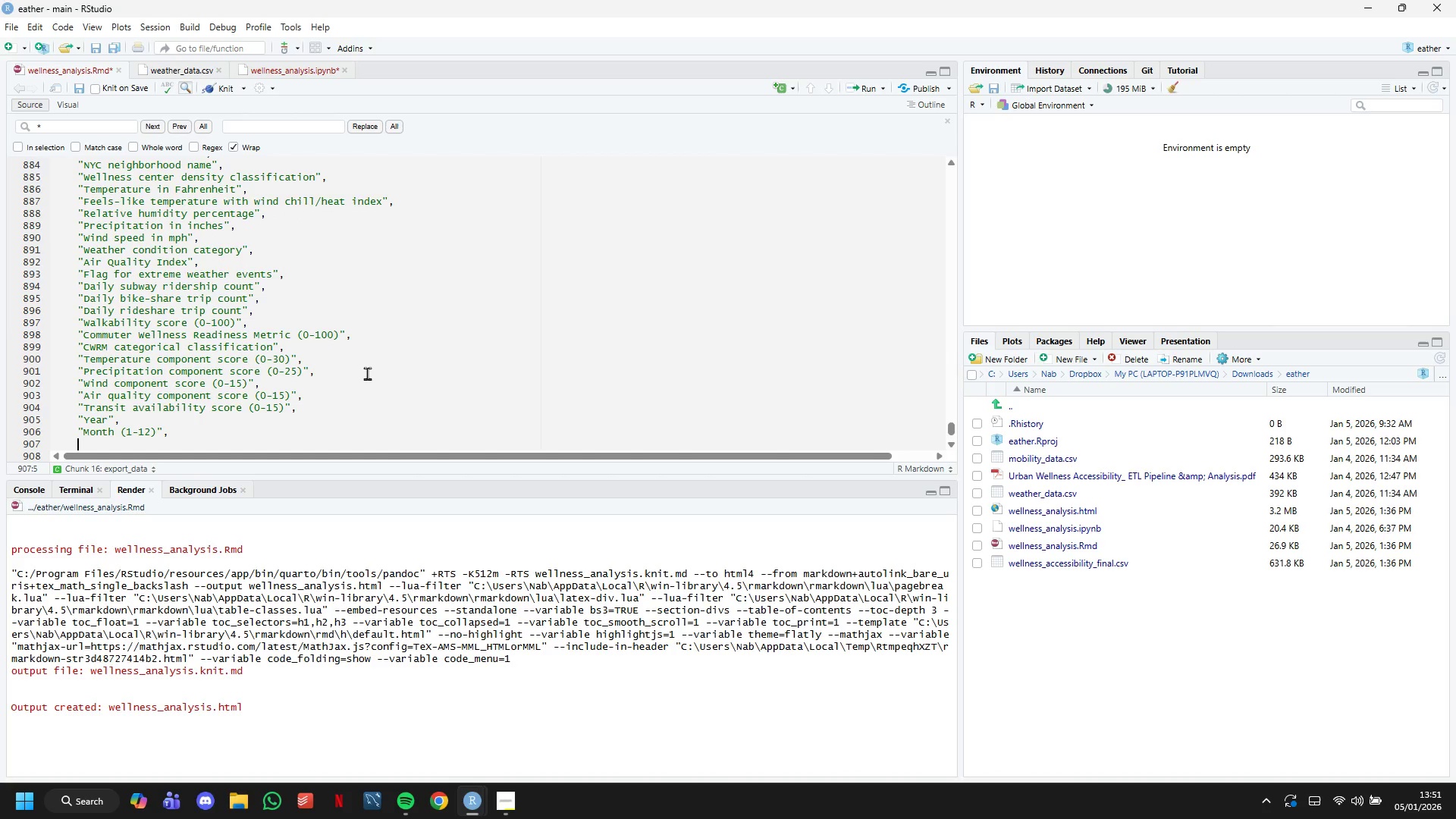 
type("Day of month)
 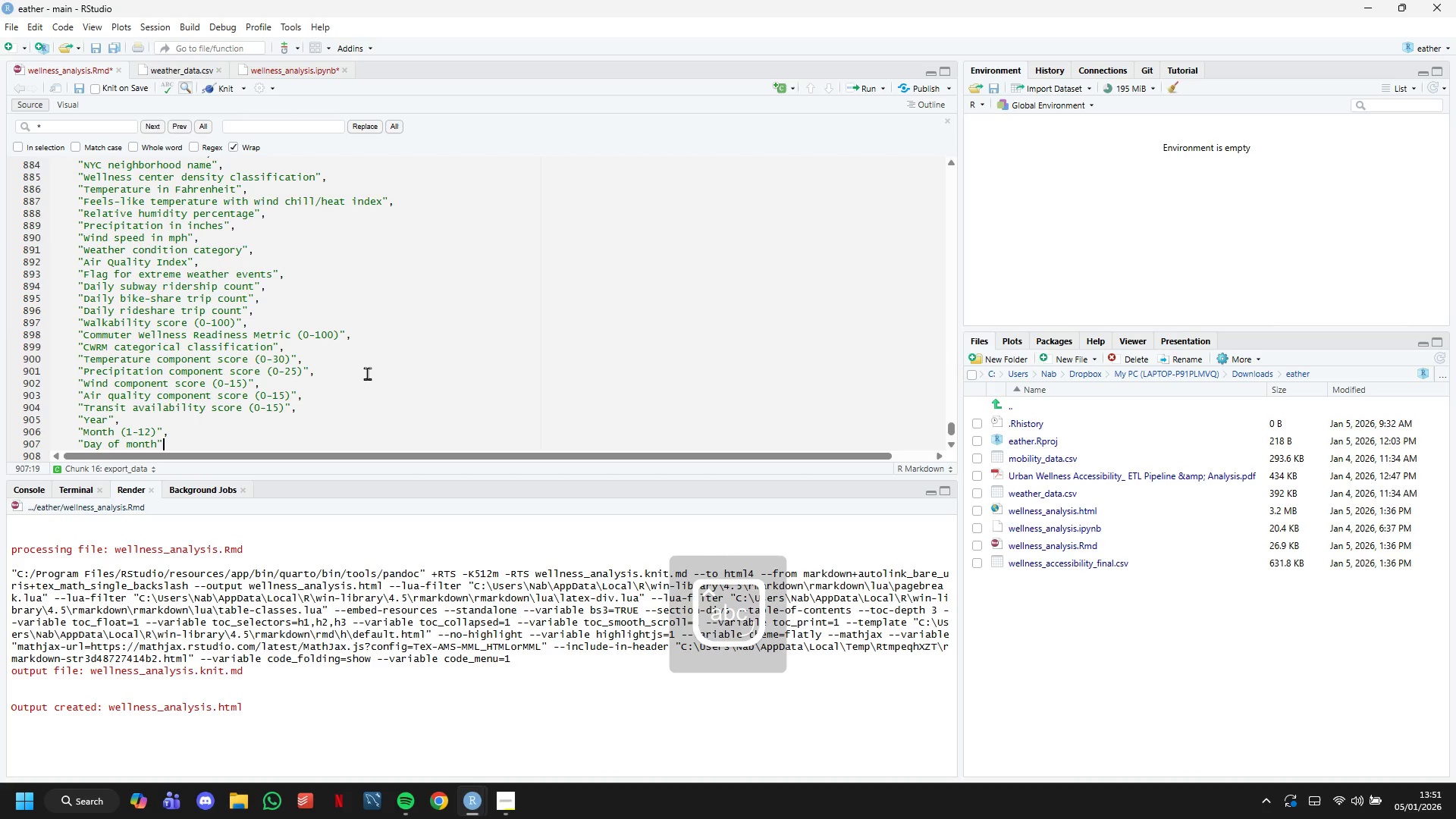 
key(ArrowRight)
 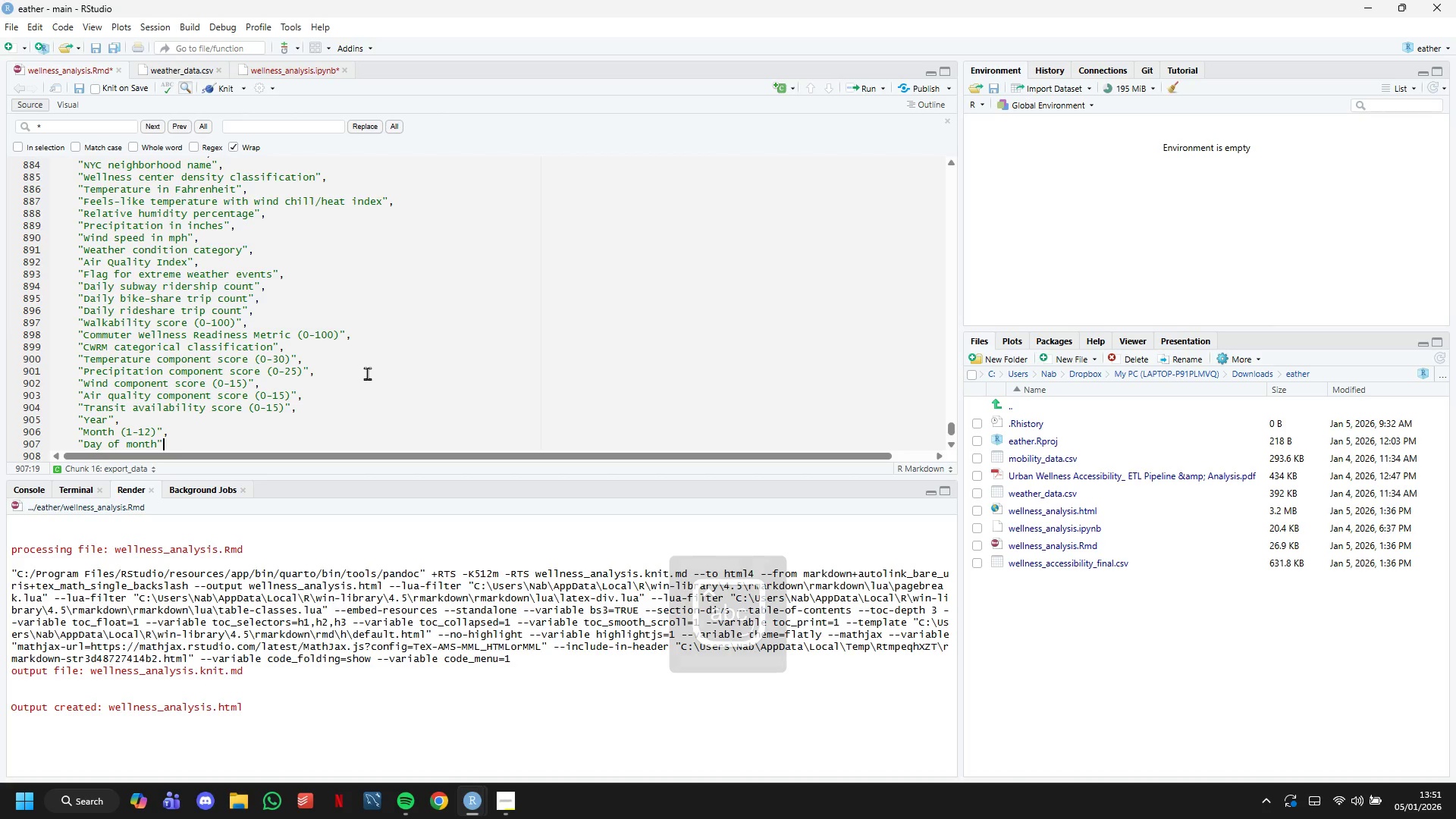 
key(Comma)
 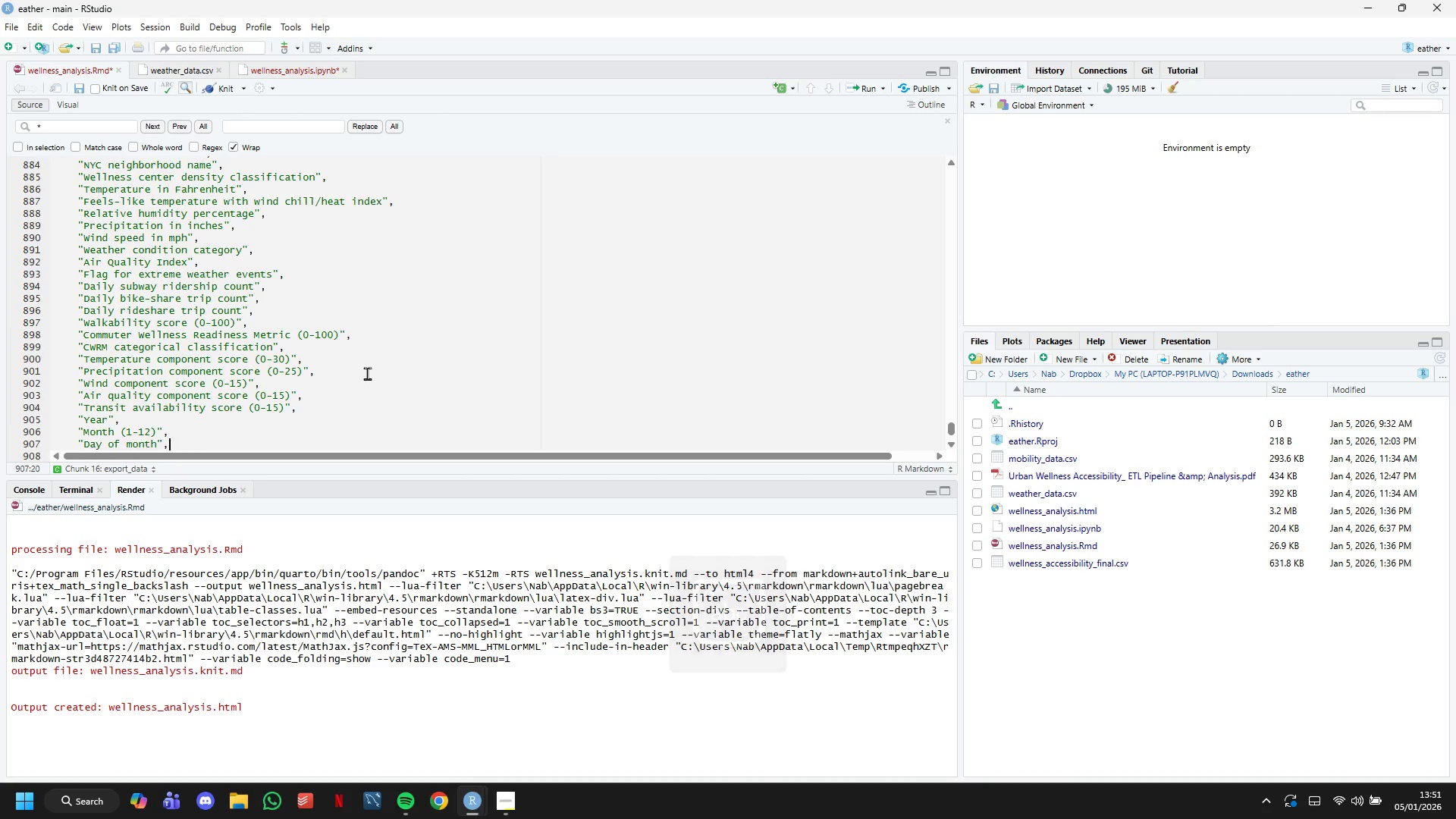 
key(Enter)
 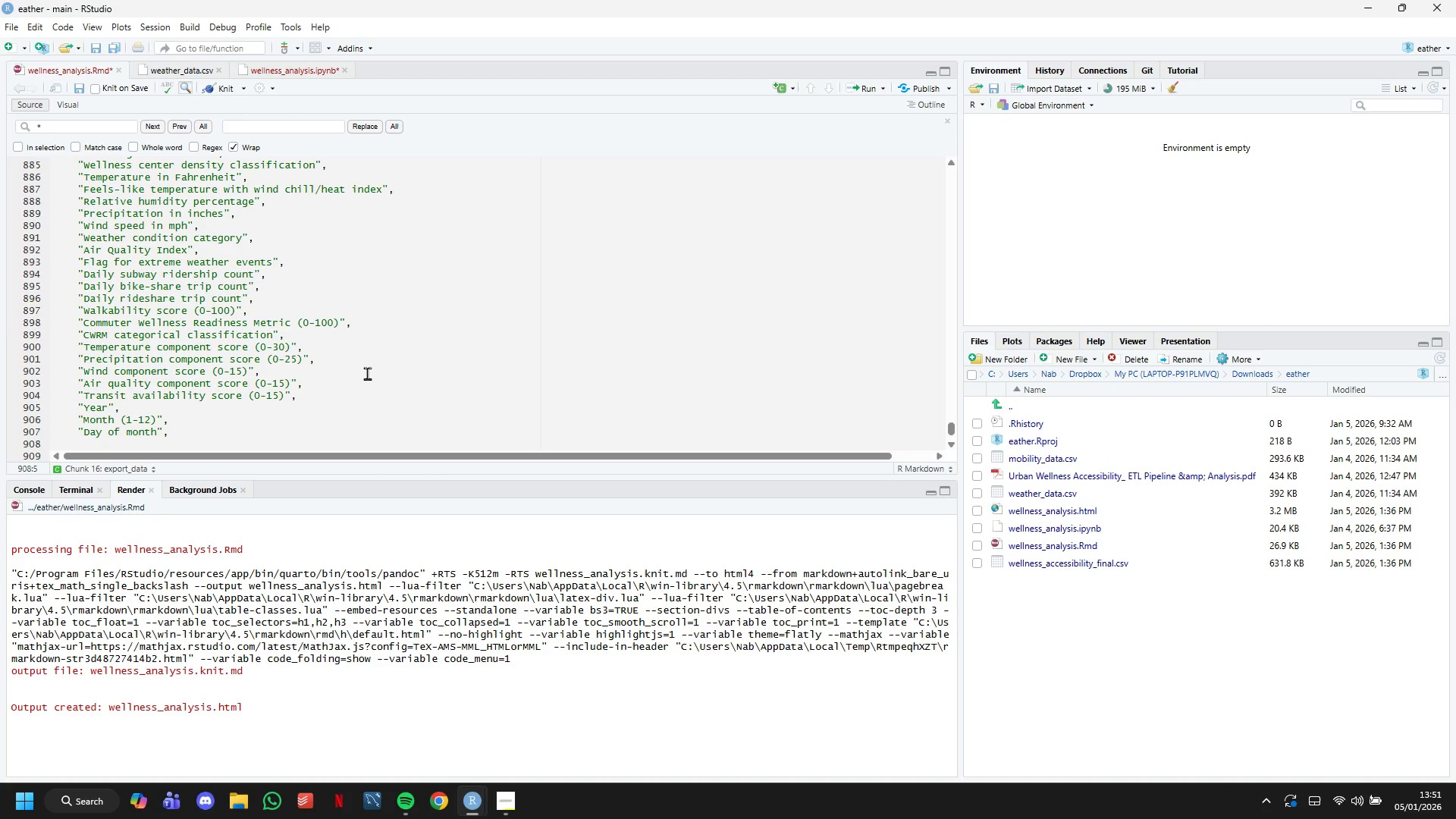 
type("Day of week name)
 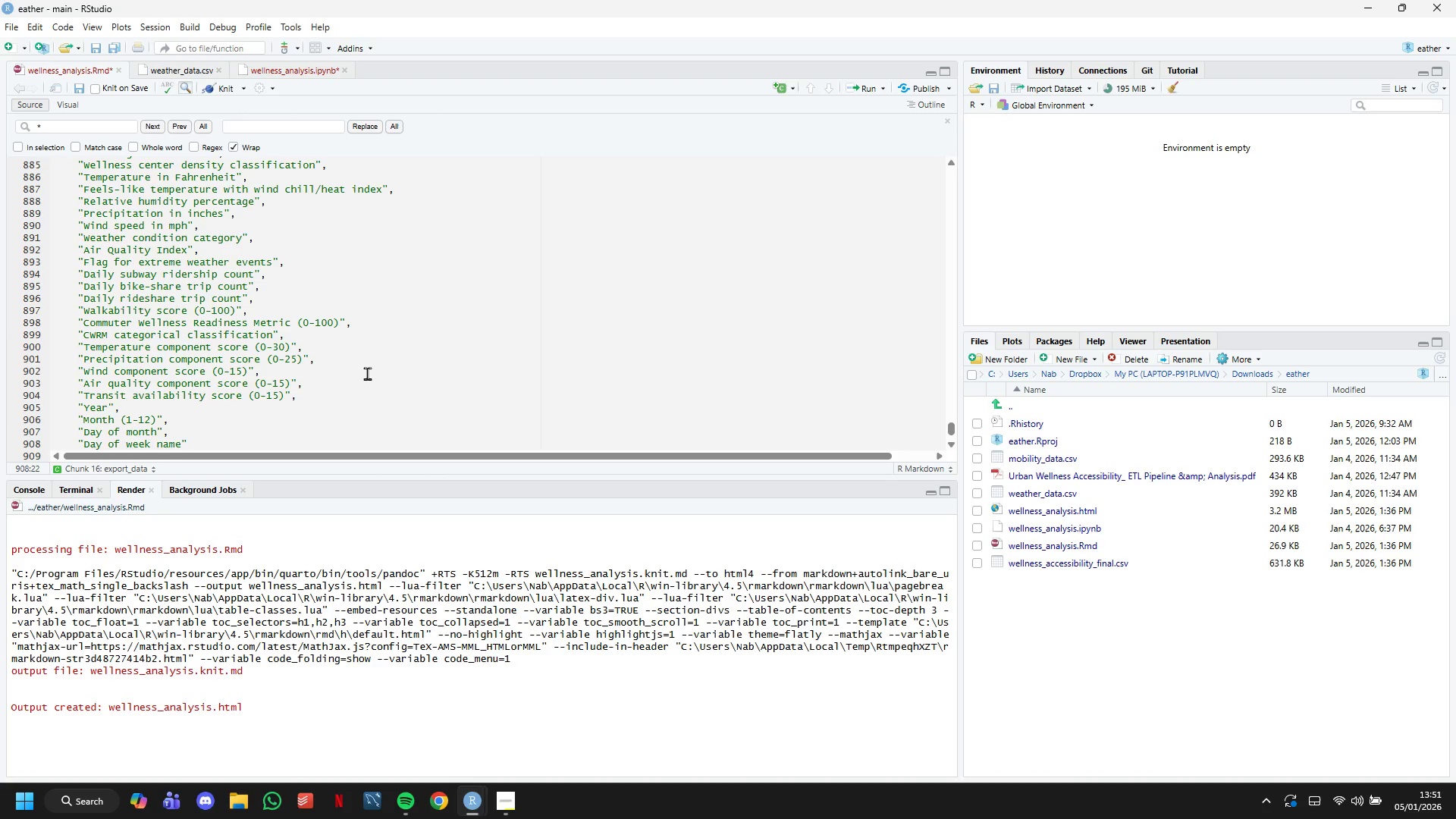 
key(ArrowRight)
 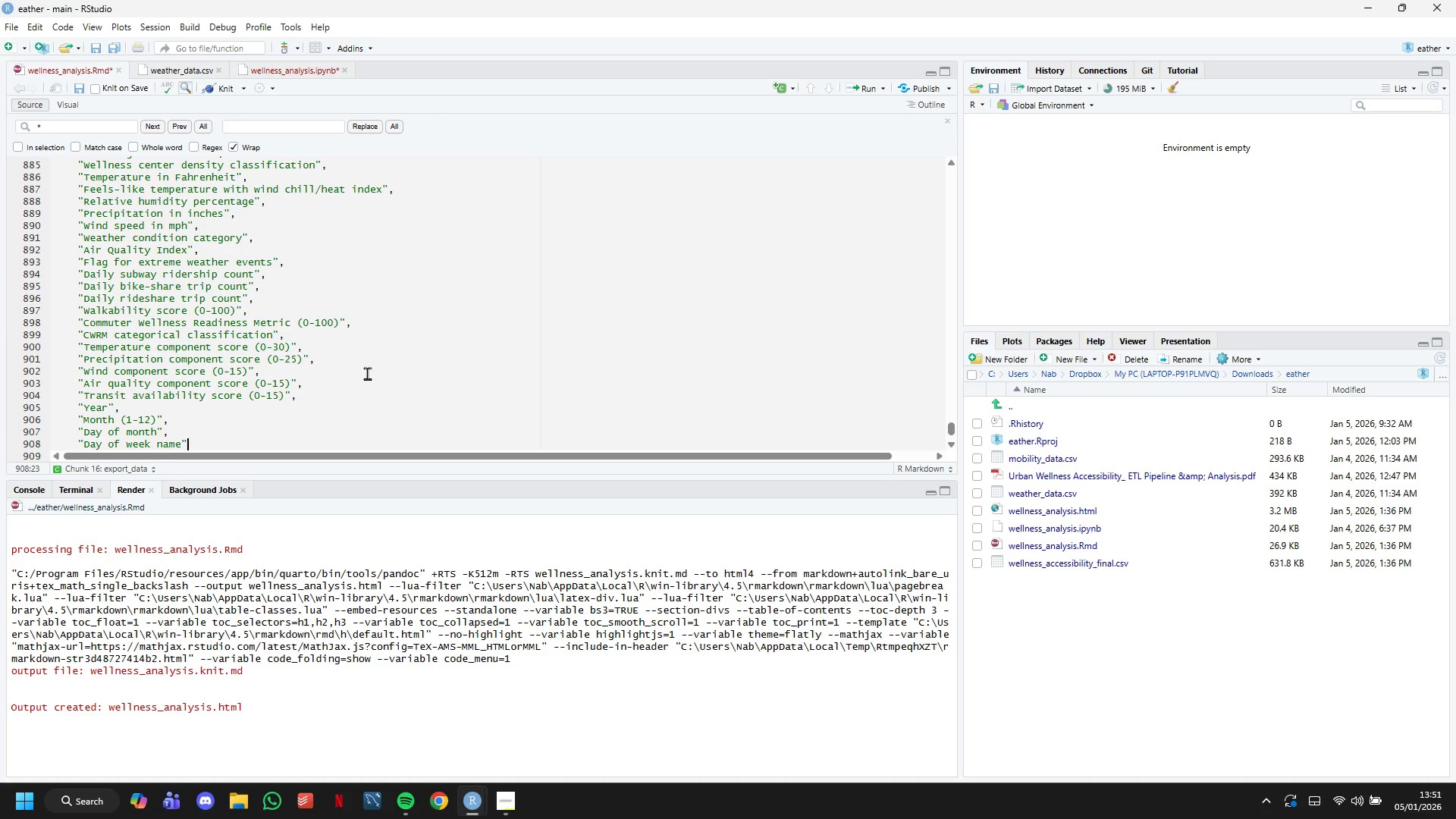 
key(Comma)
 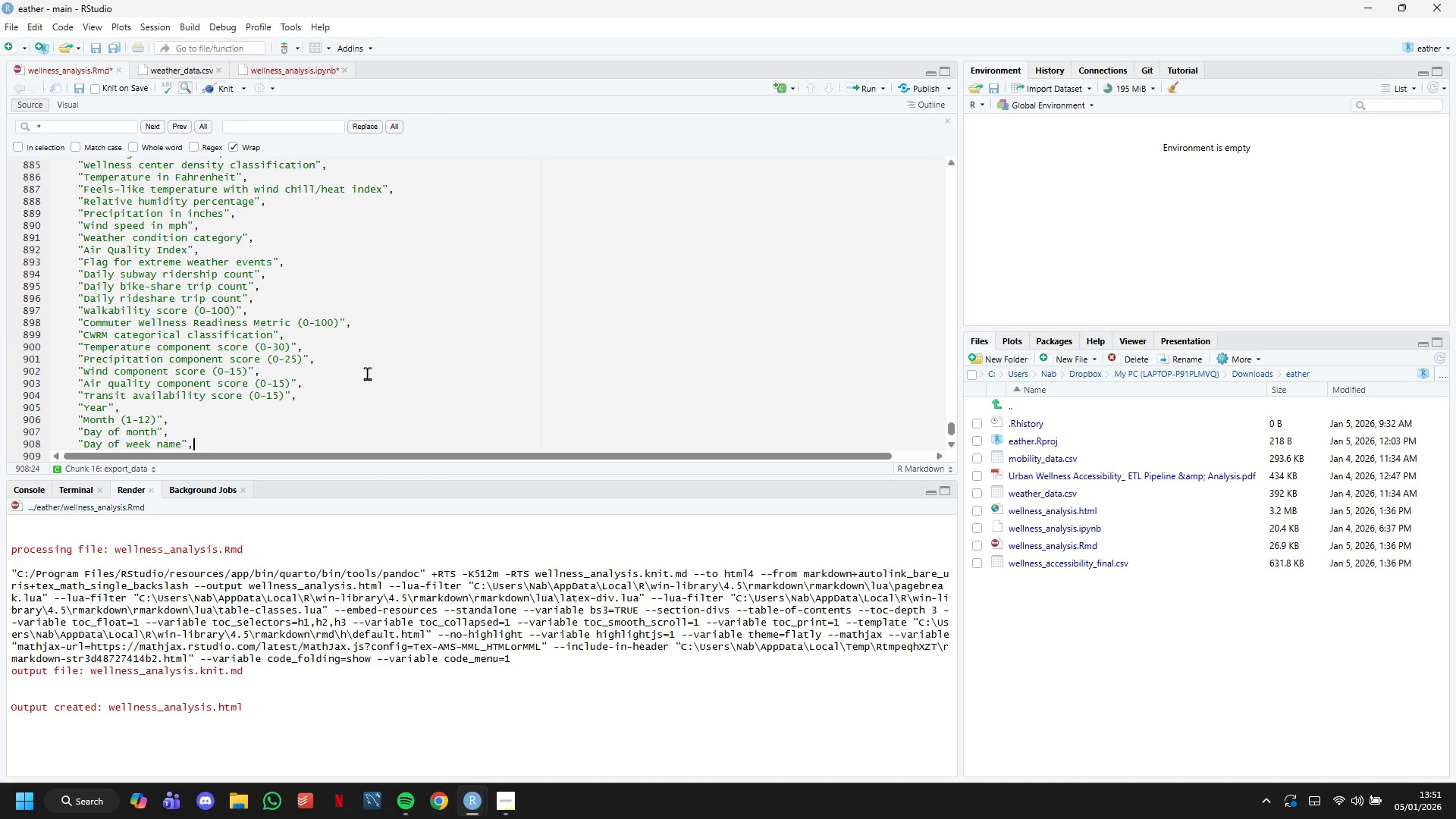 
key(Enter)
 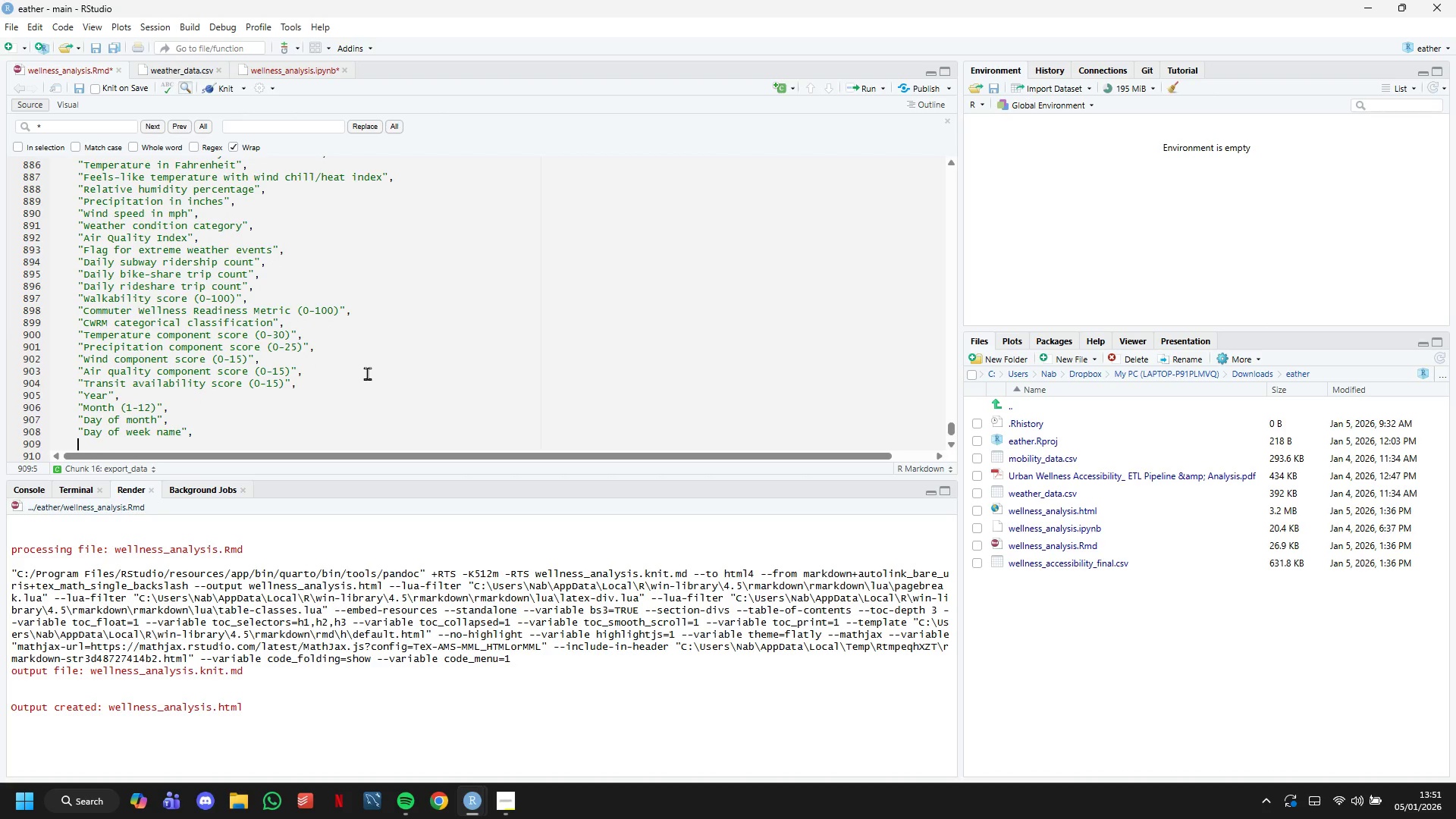 
type("Weekend indic)
 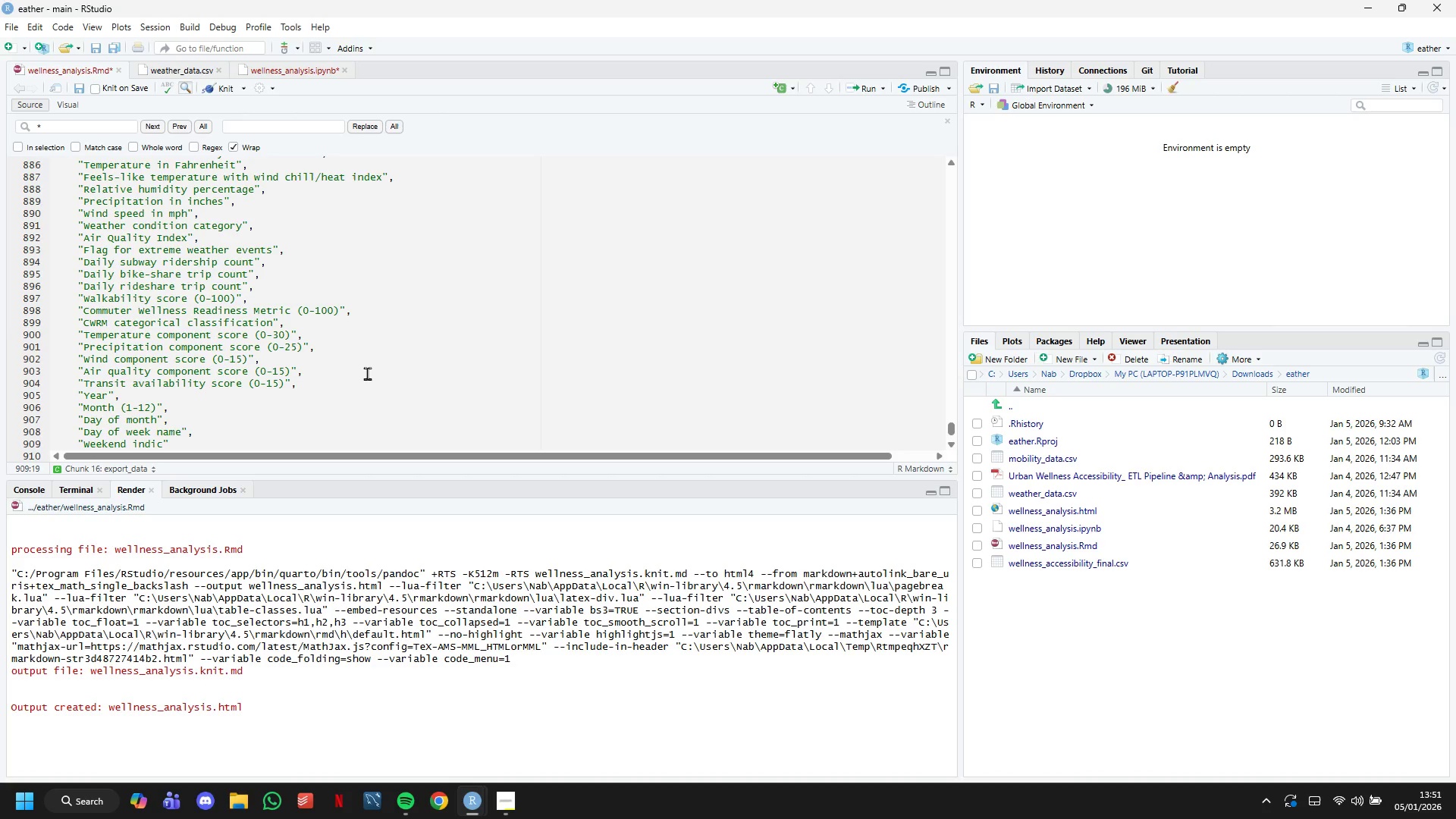 
wait(6.12)
 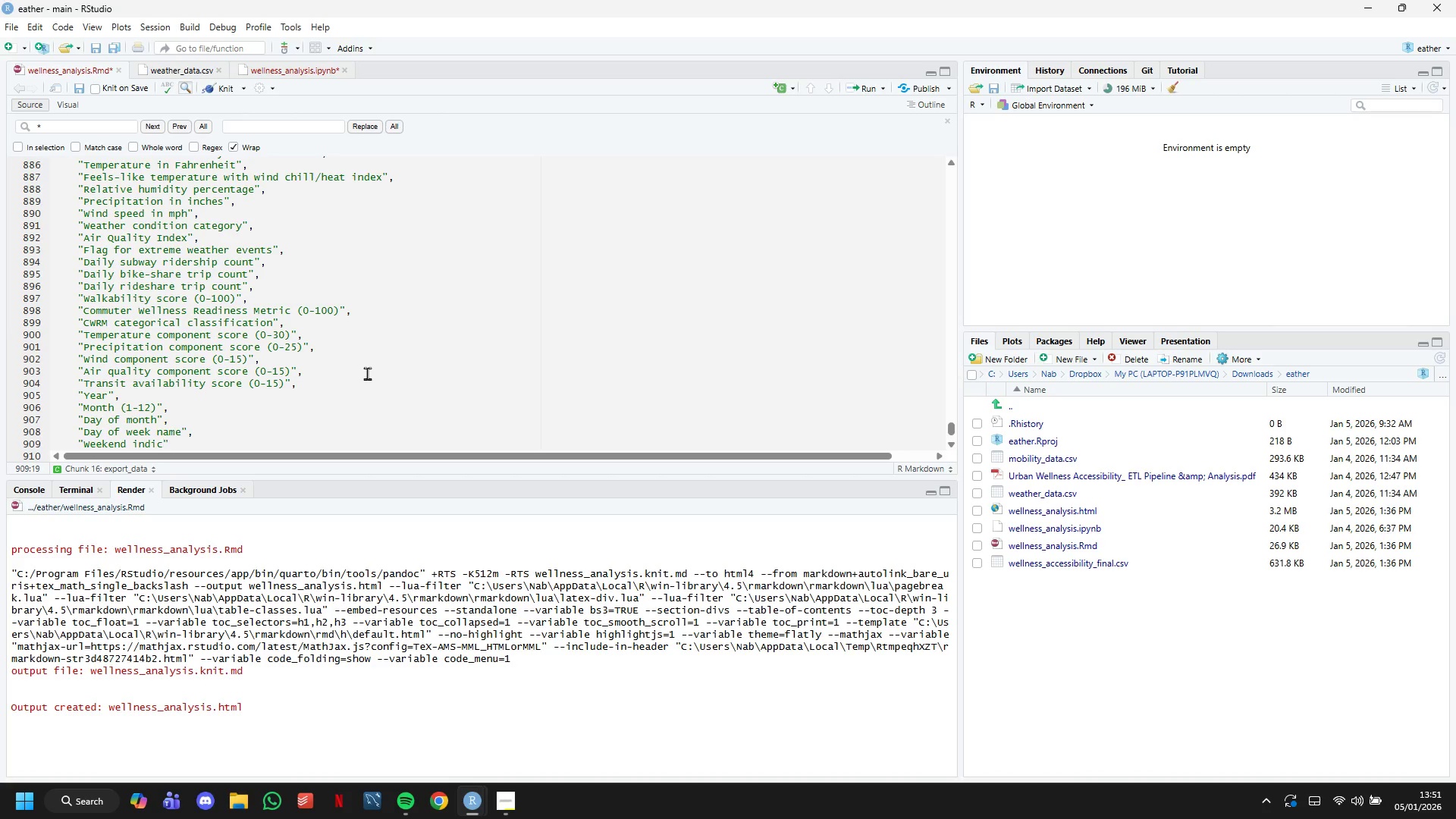 
type(ator)
 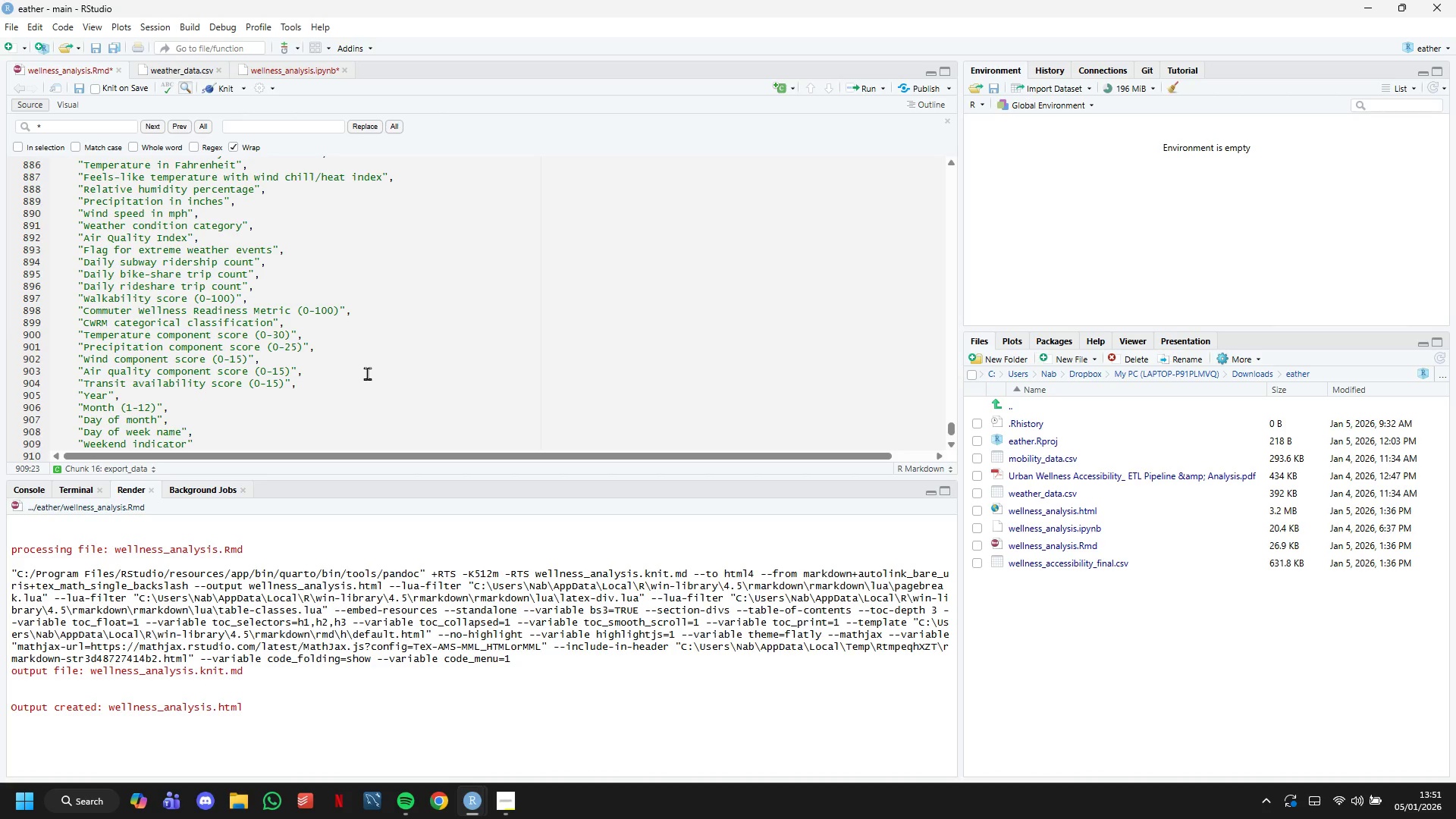 
wait(7.53)
 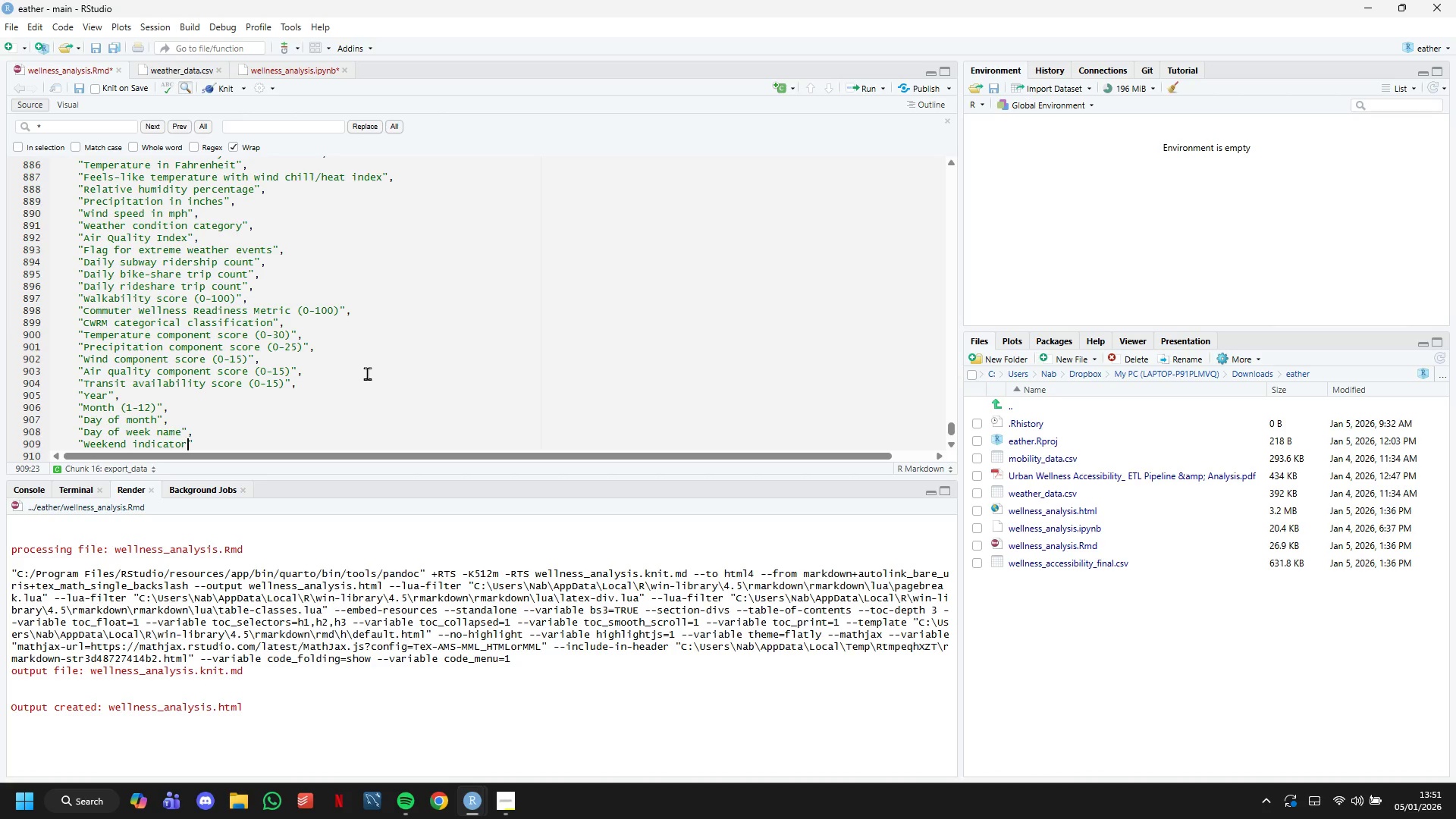 
key(ArrowRight)
 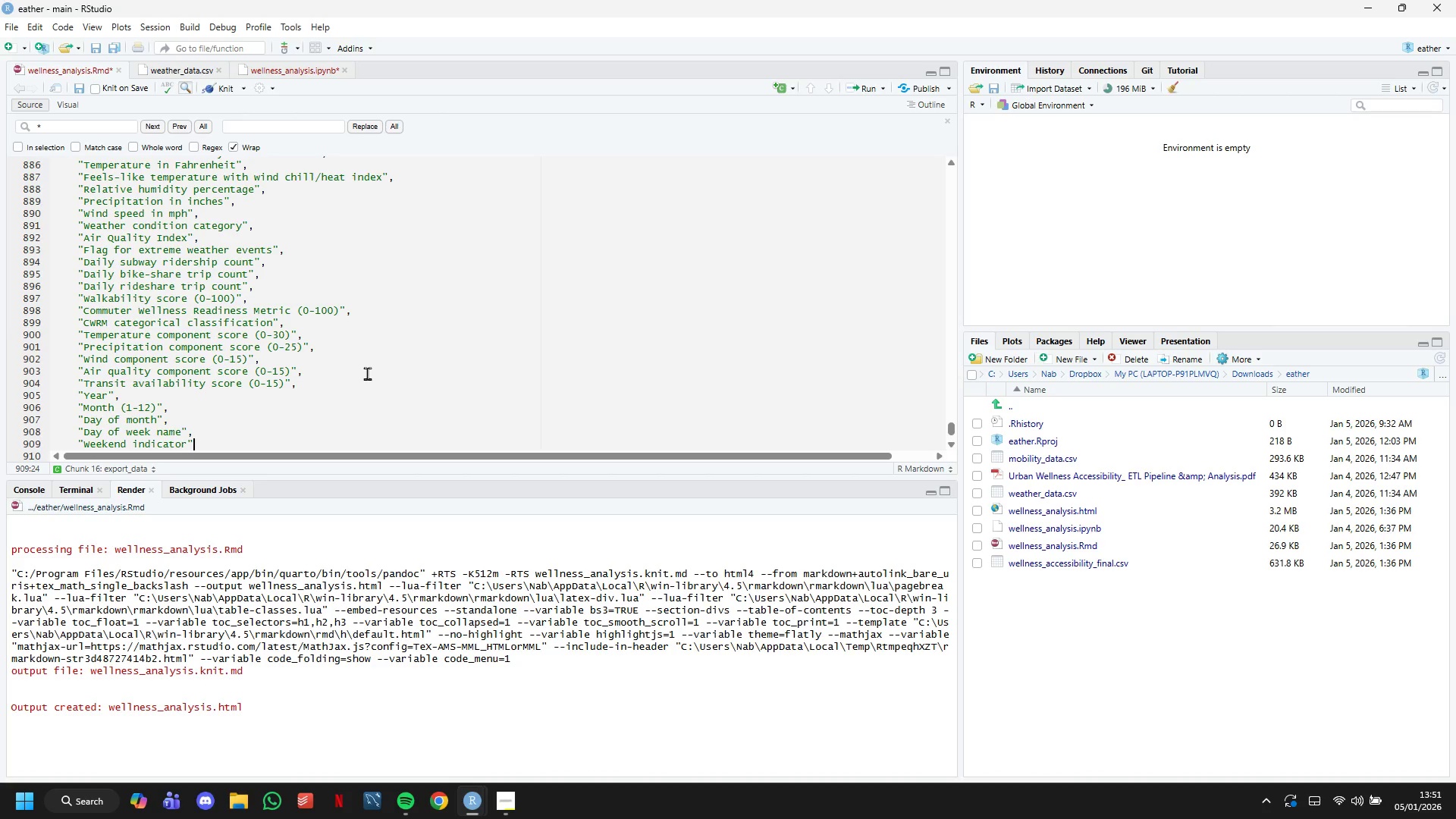 
key(Comma)
 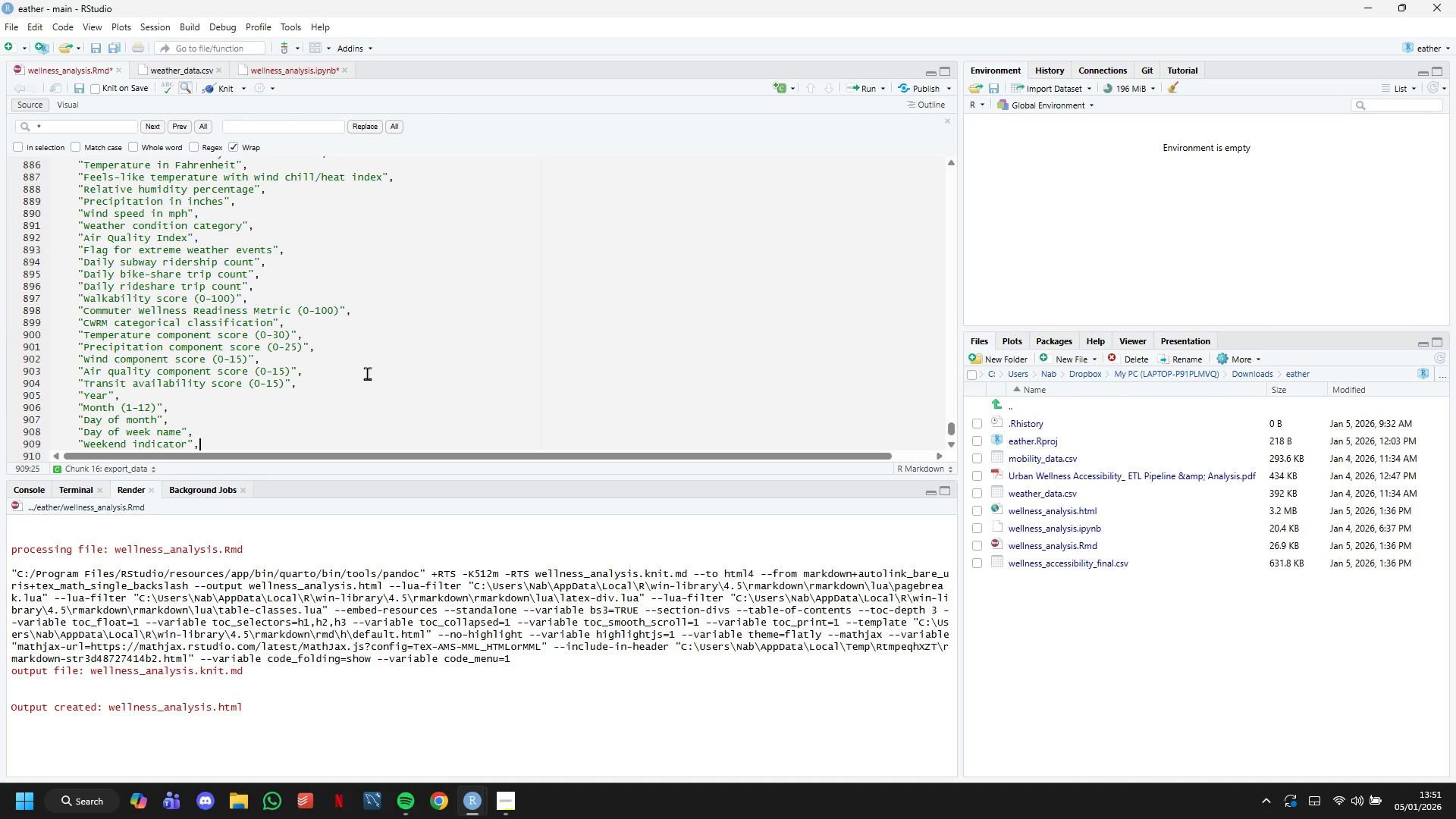 
key(Enter)
 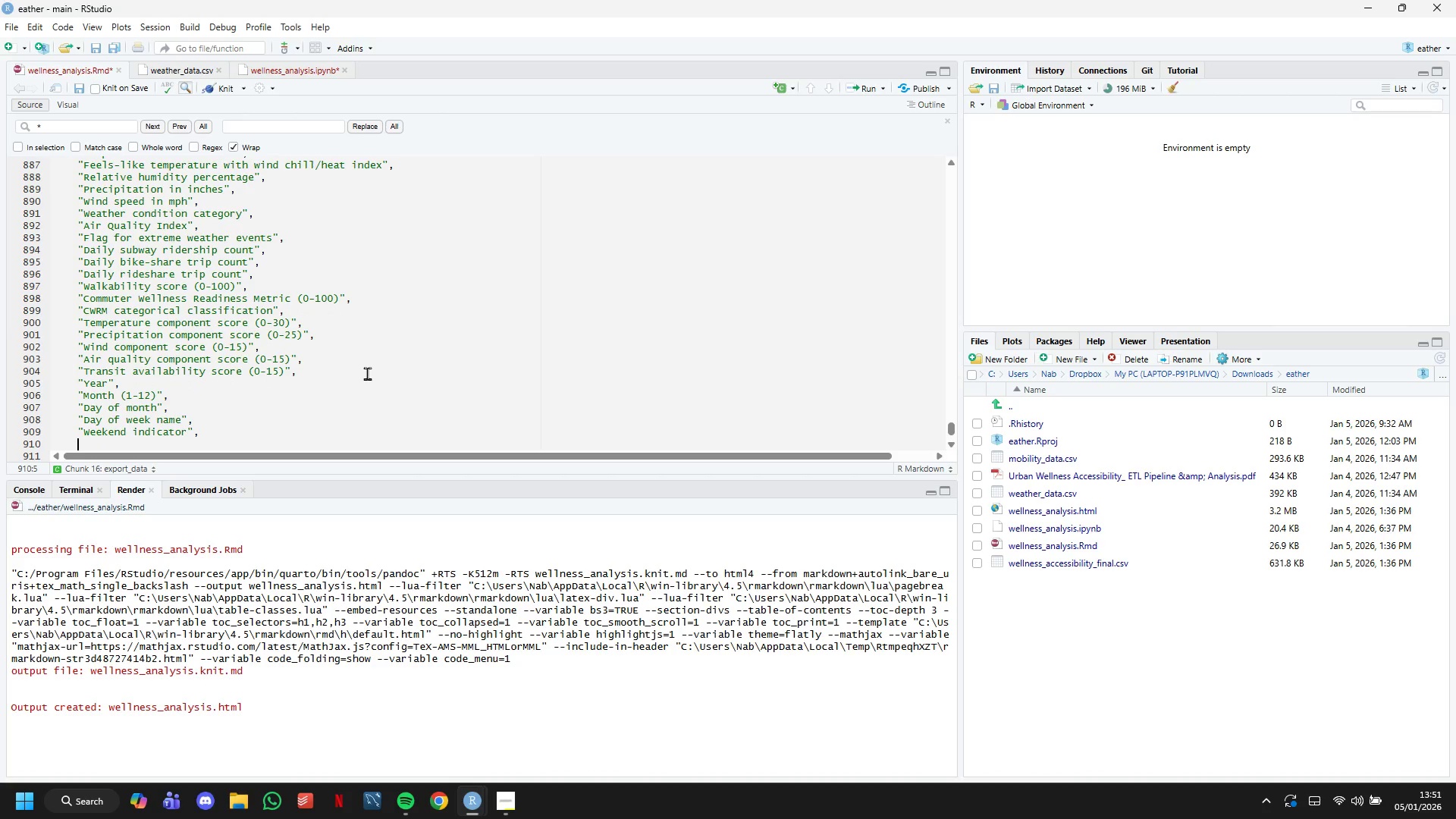 
key(Shift+Quote)
 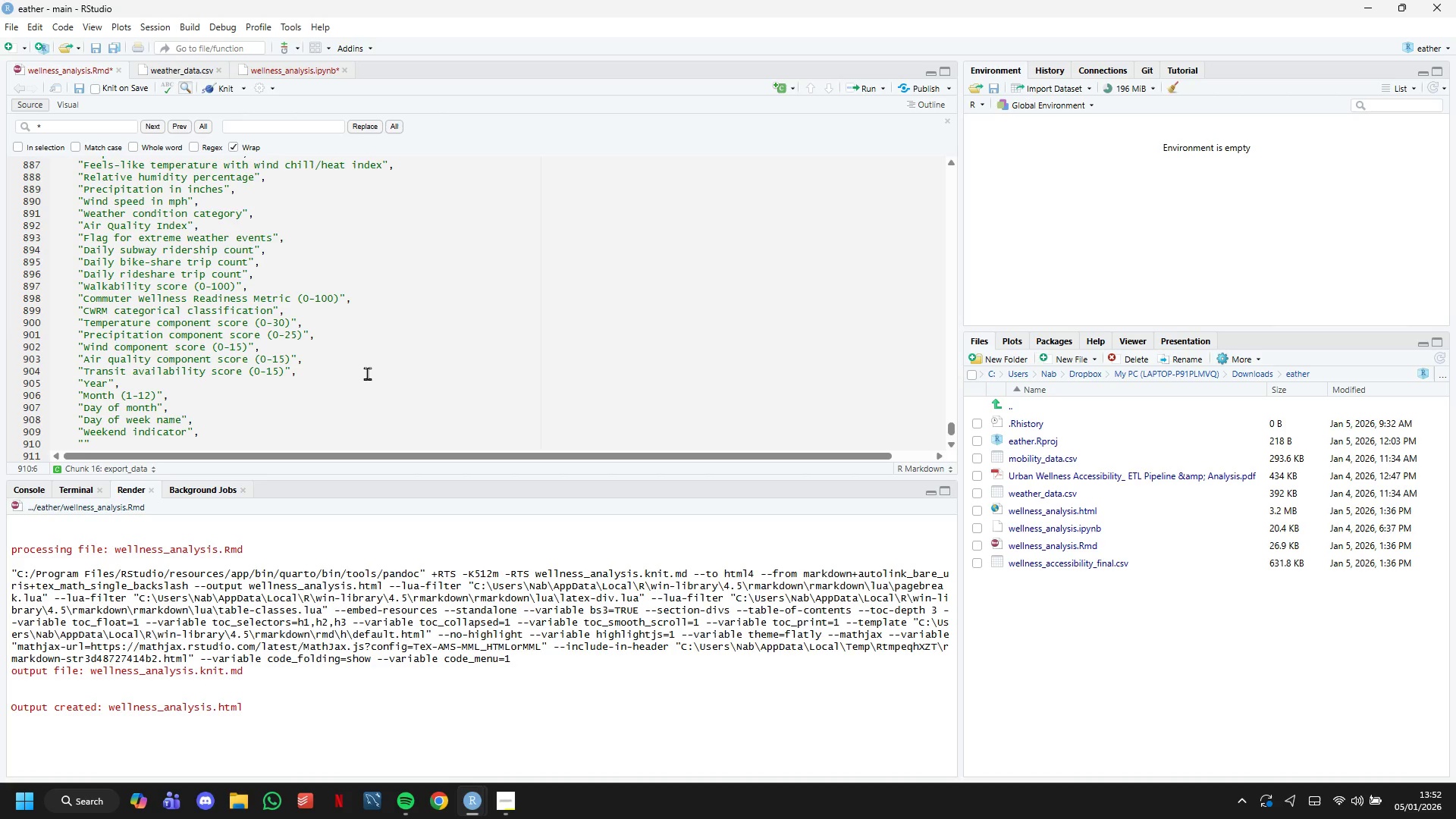 
wait(17.88)
 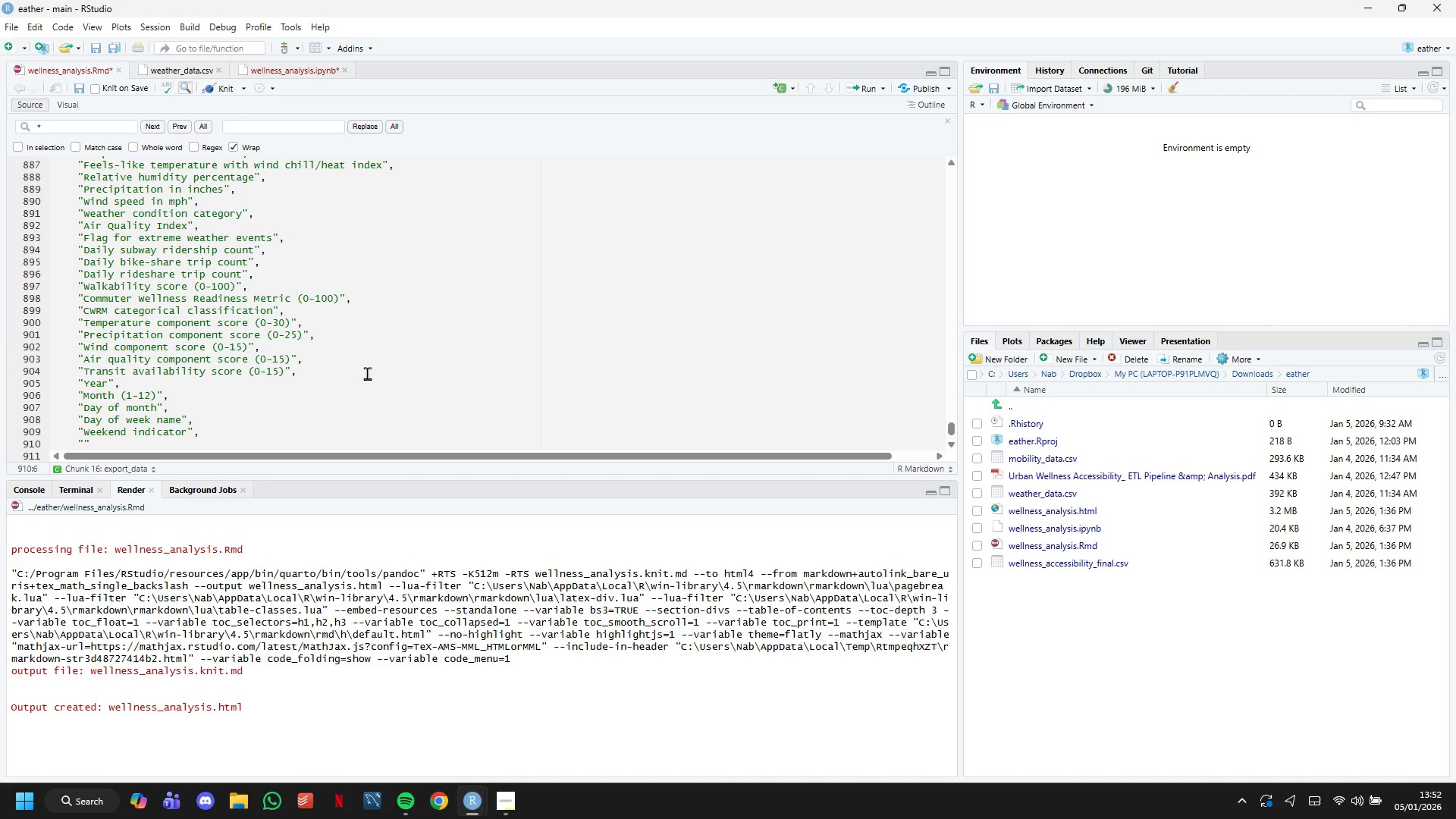 
type(Holiday indicator)
 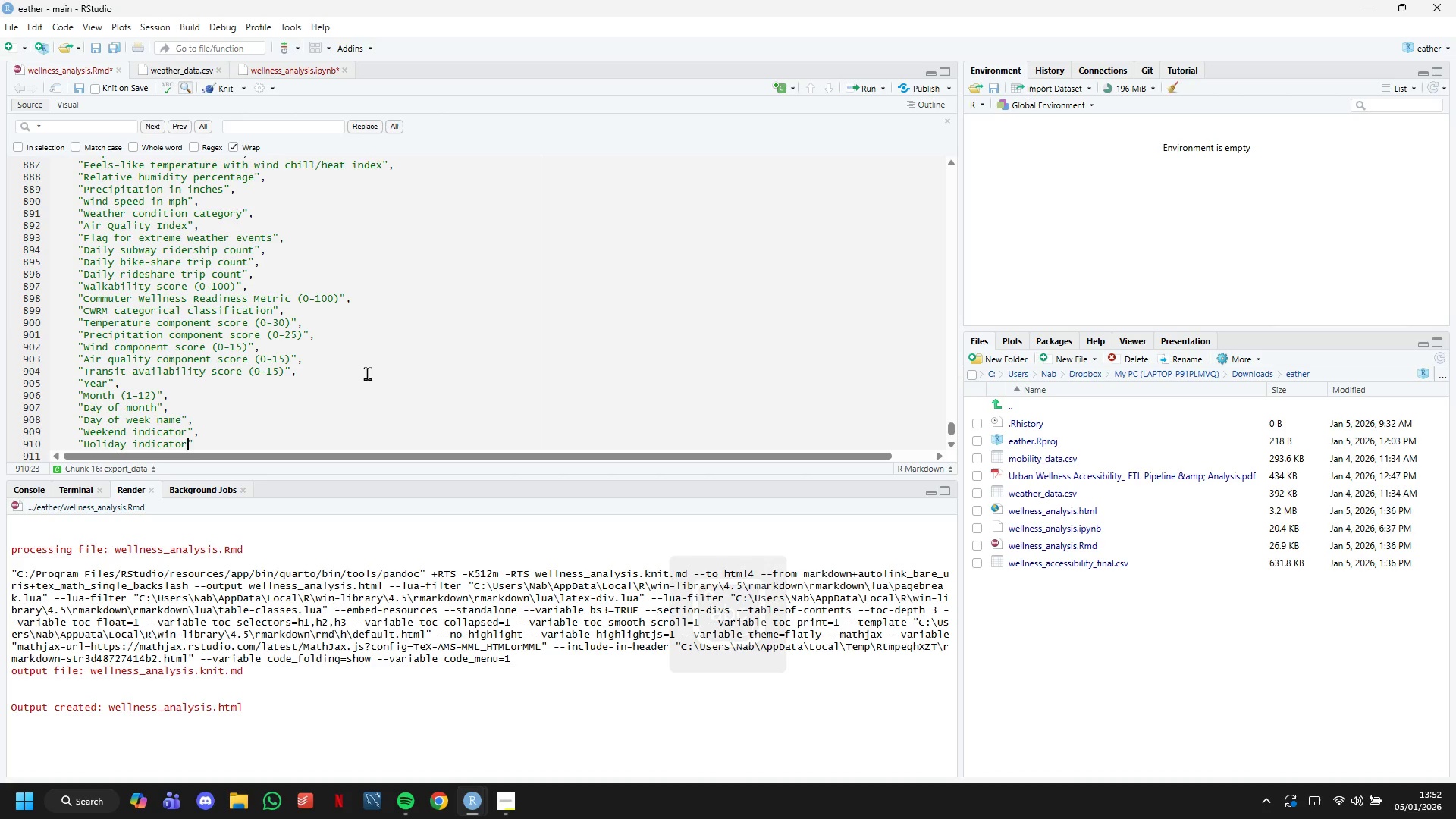 
key(ArrowRight)
 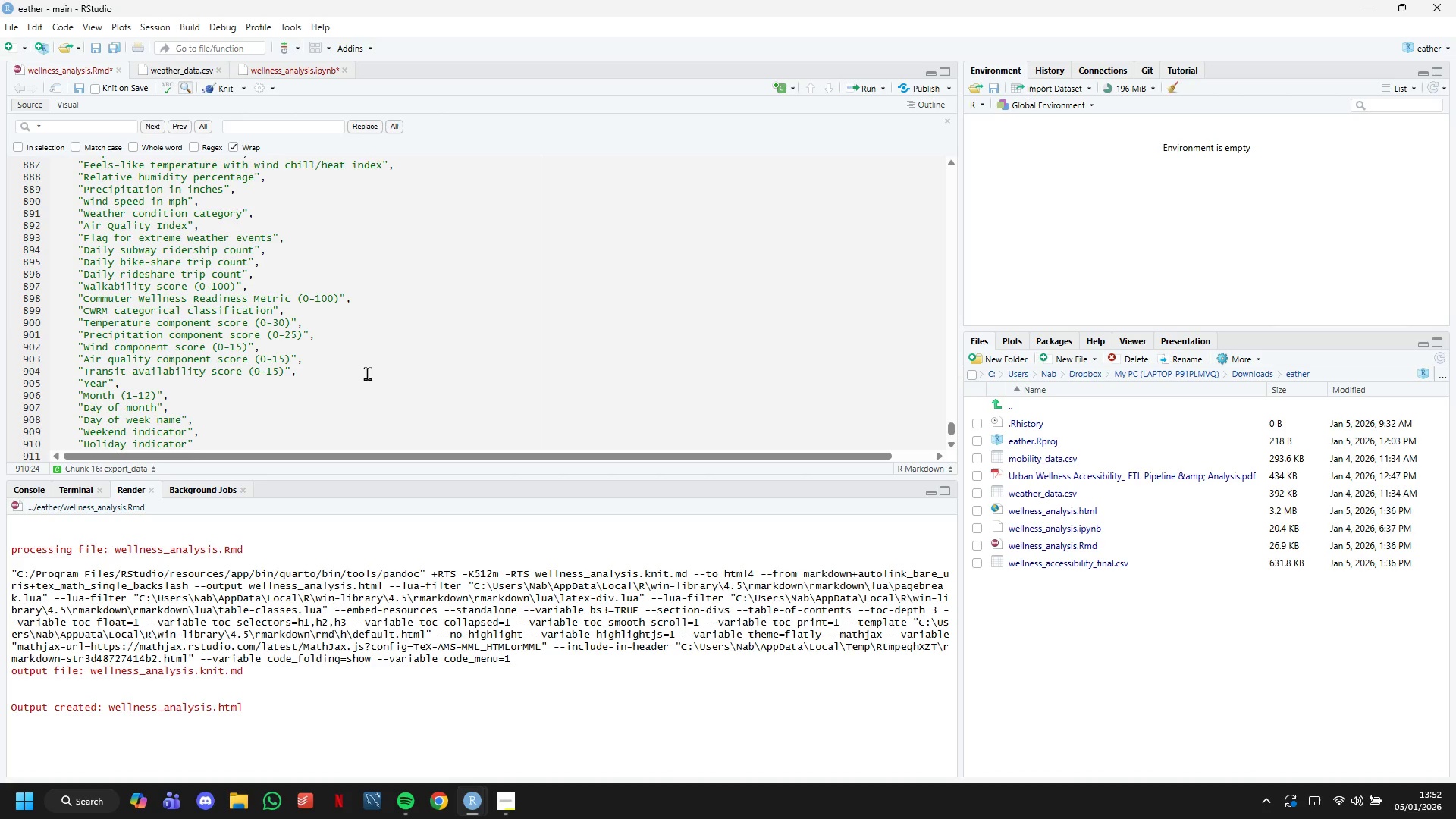 
key(ArrowLeft)
 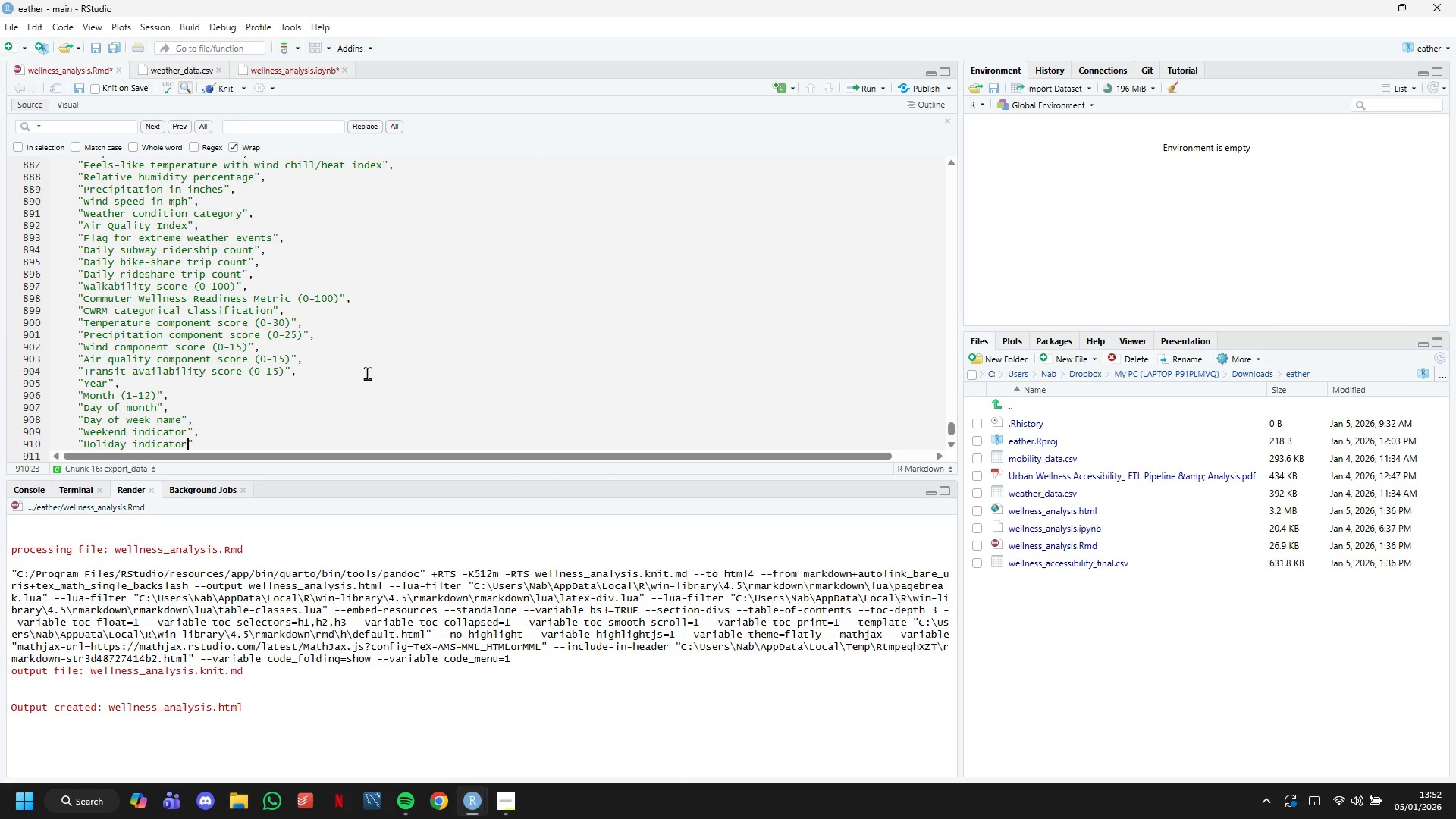 
key(ArrowLeft)
 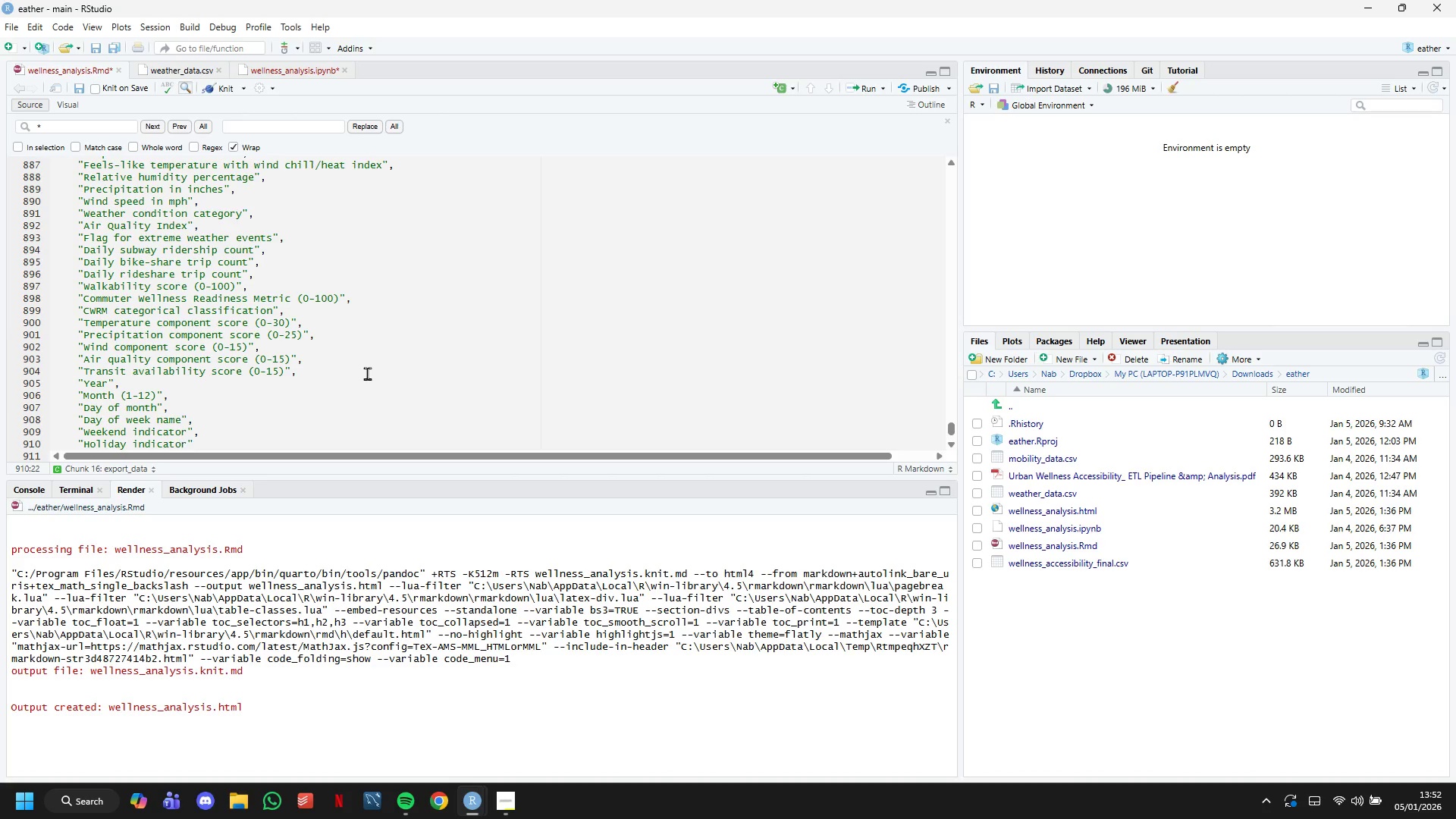 
key(ArrowDown)
 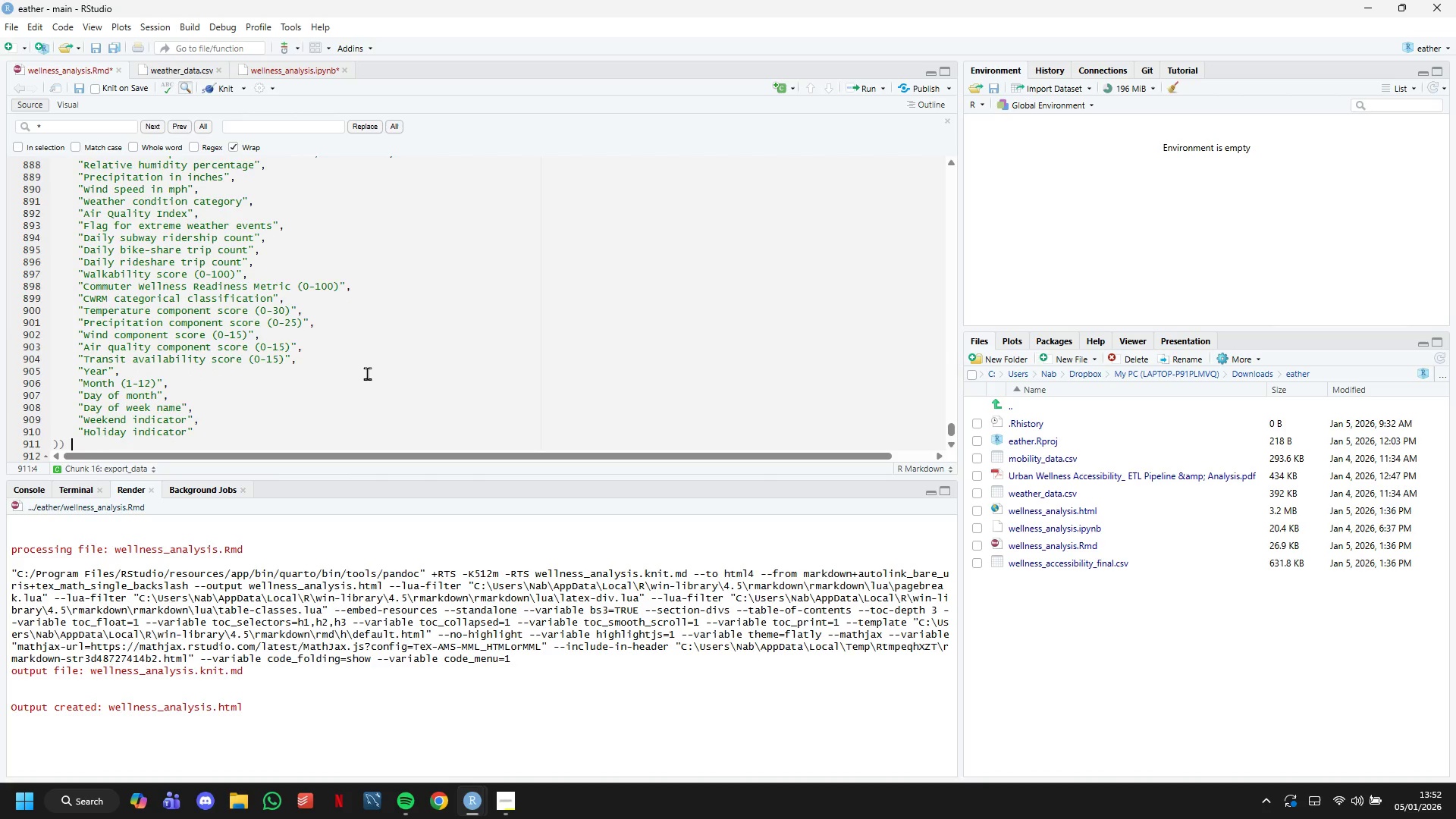 
key(ArrowDown)
 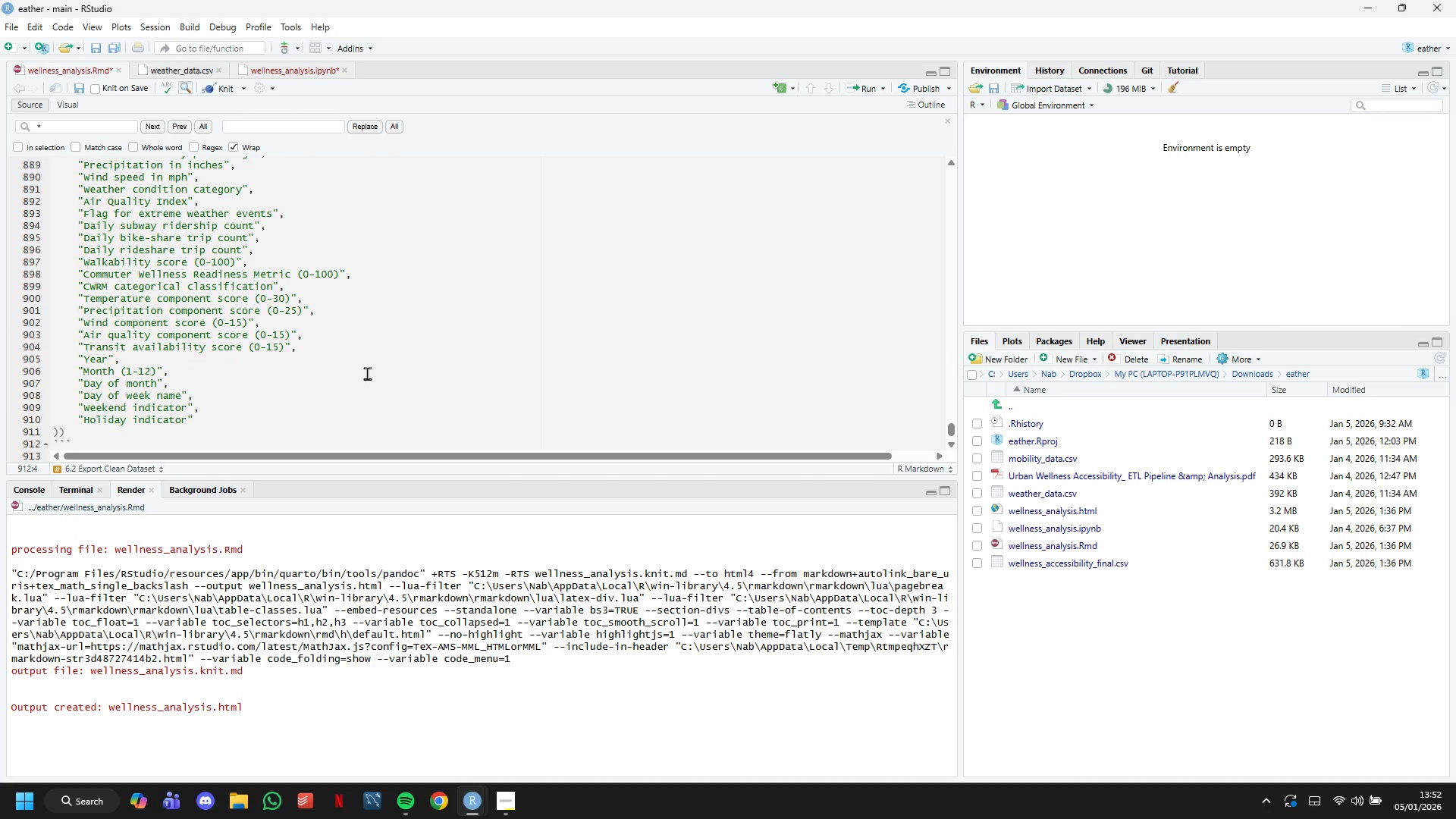 
key(ArrowUp)
 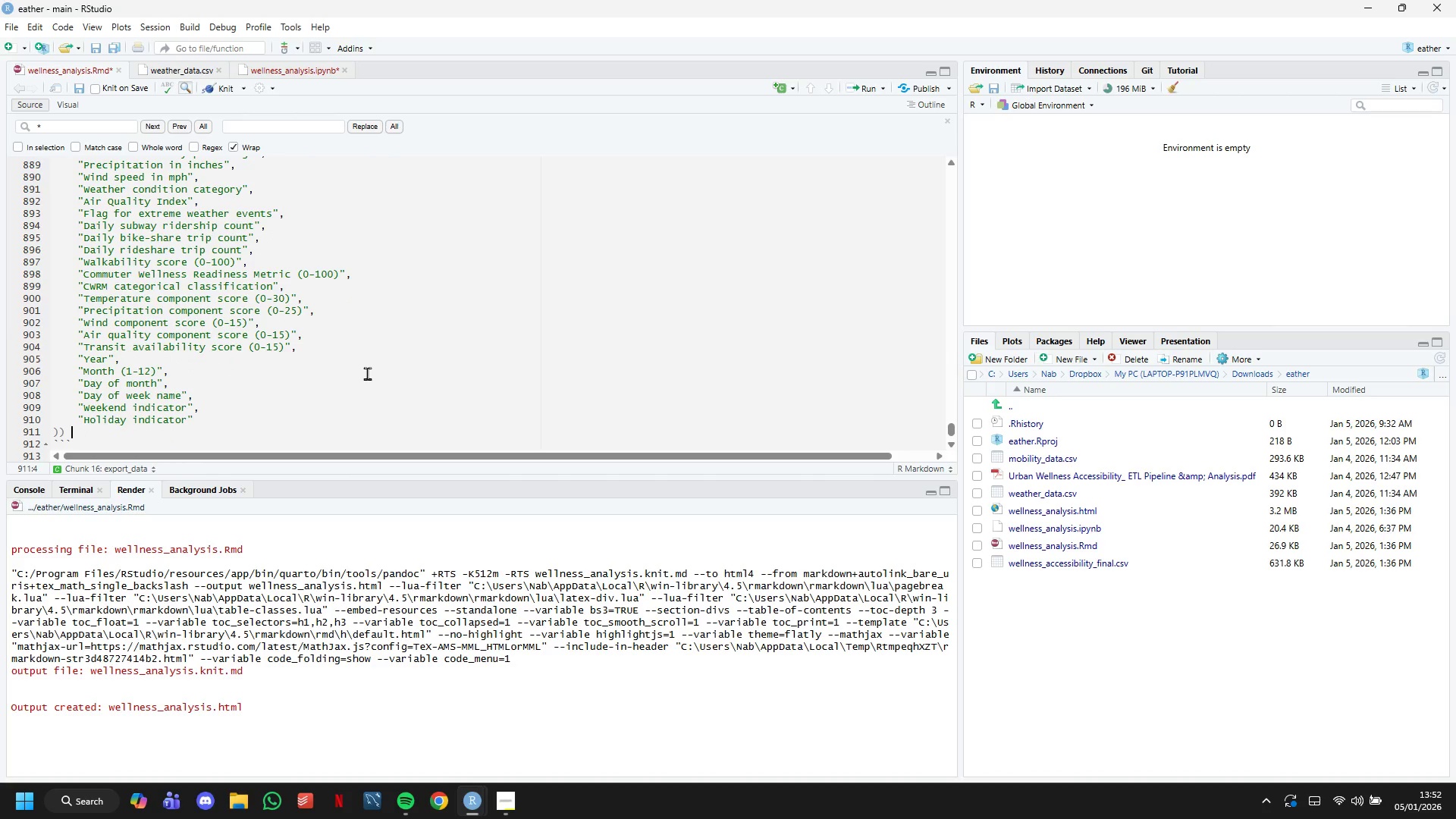 
key(ArrowLeft)
 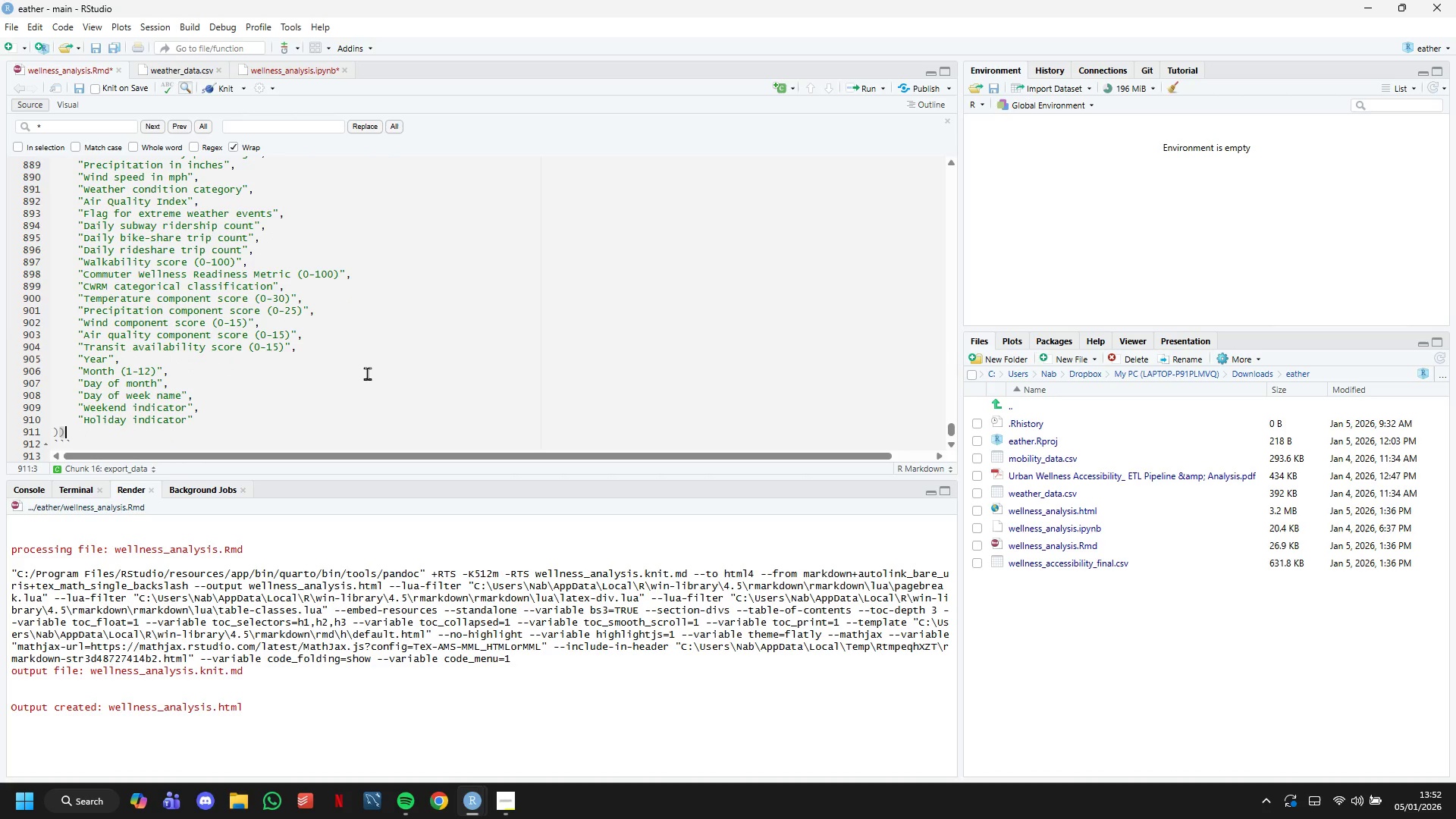 
key(ArrowLeft)
 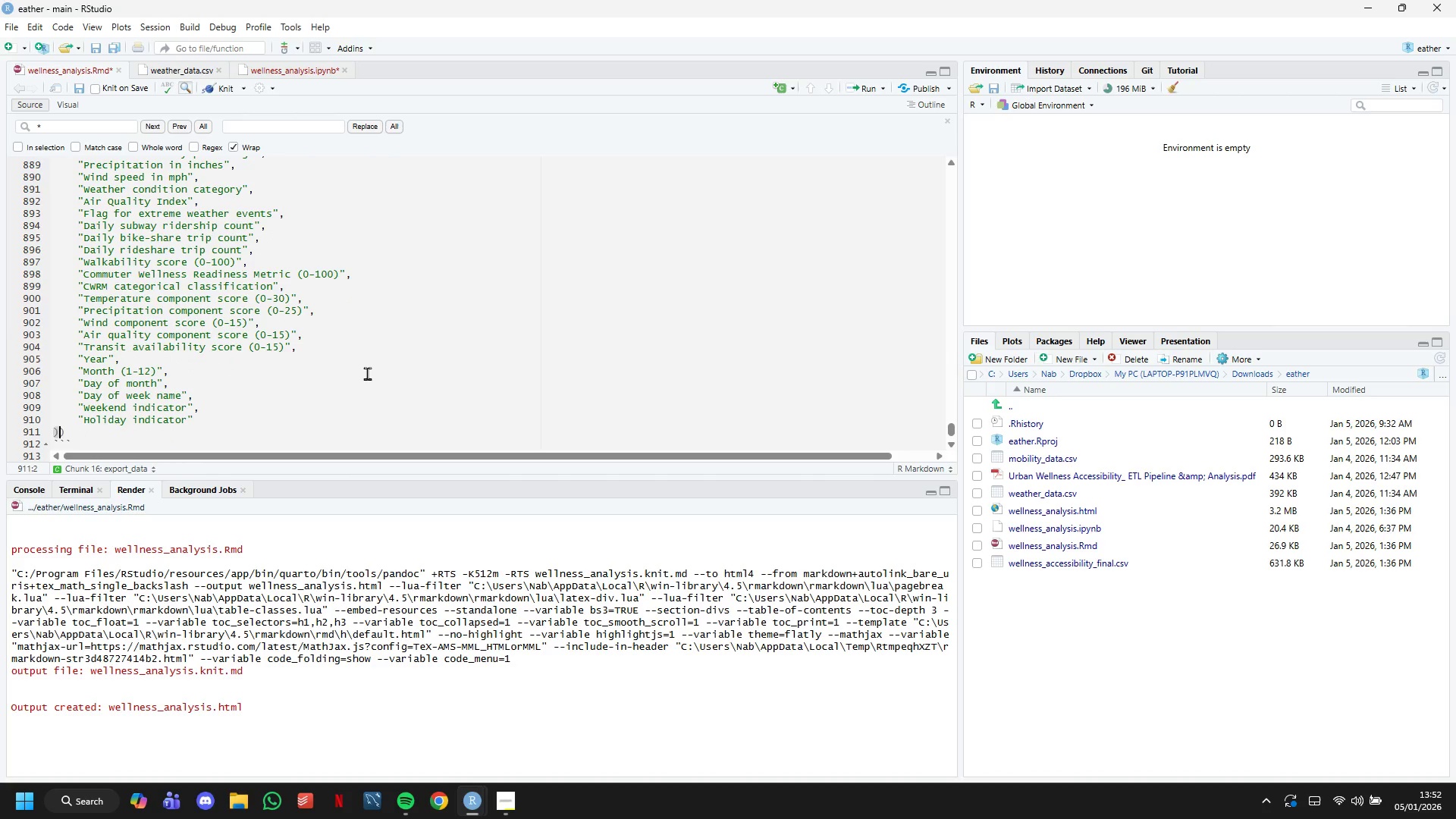 
key(Enter)
 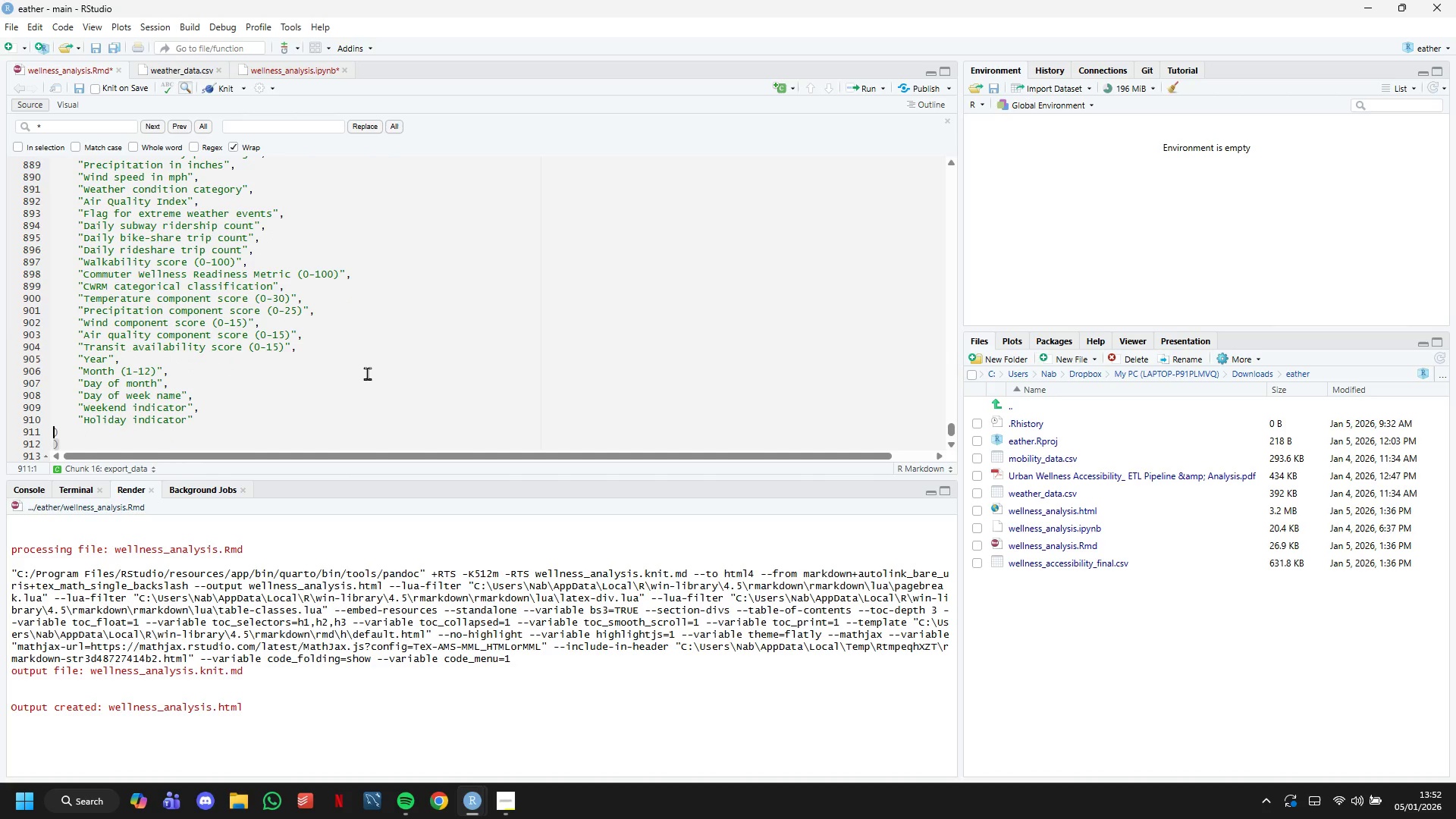 
key(ArrowUp)
 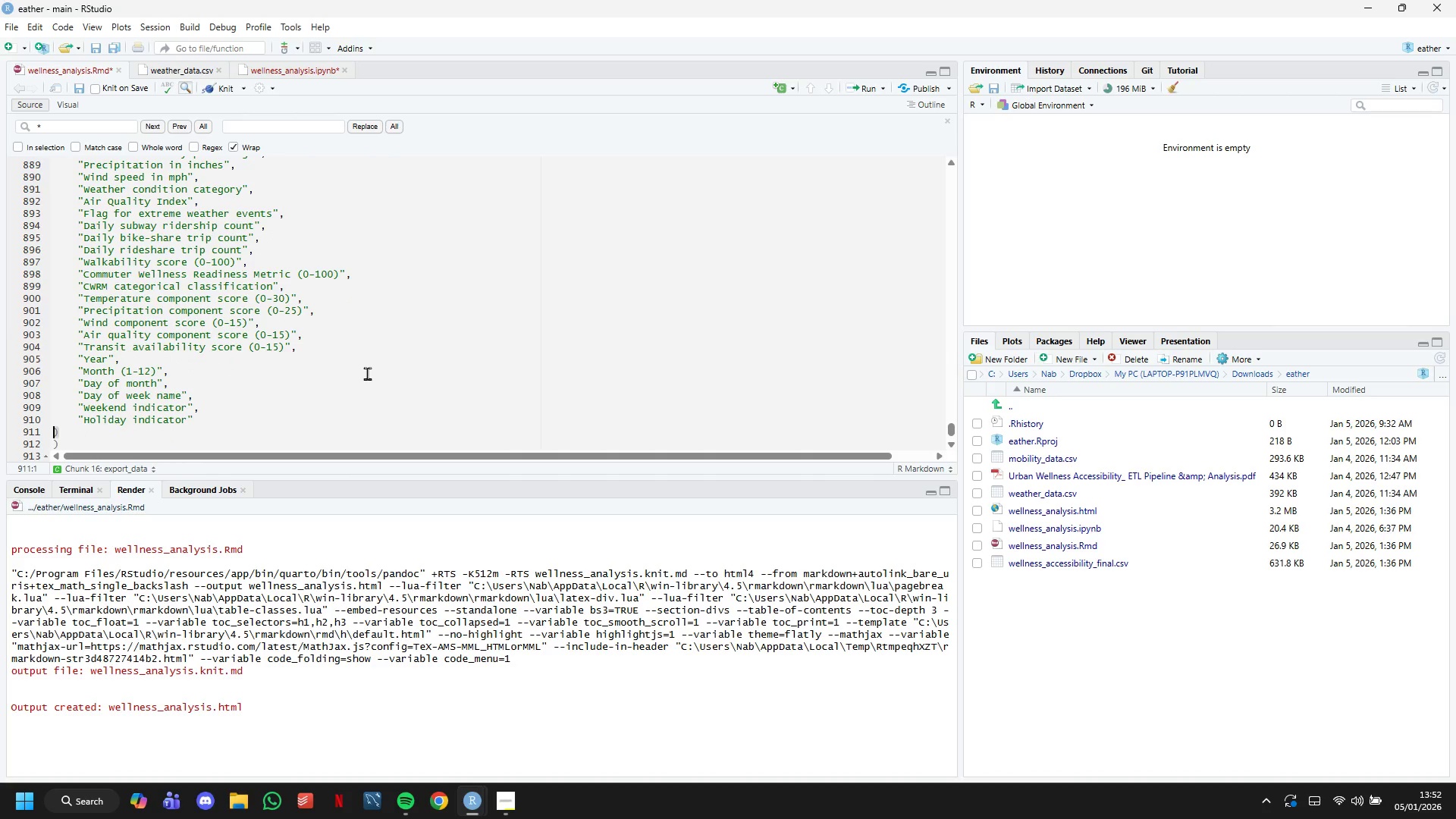 
key(Backspace)
 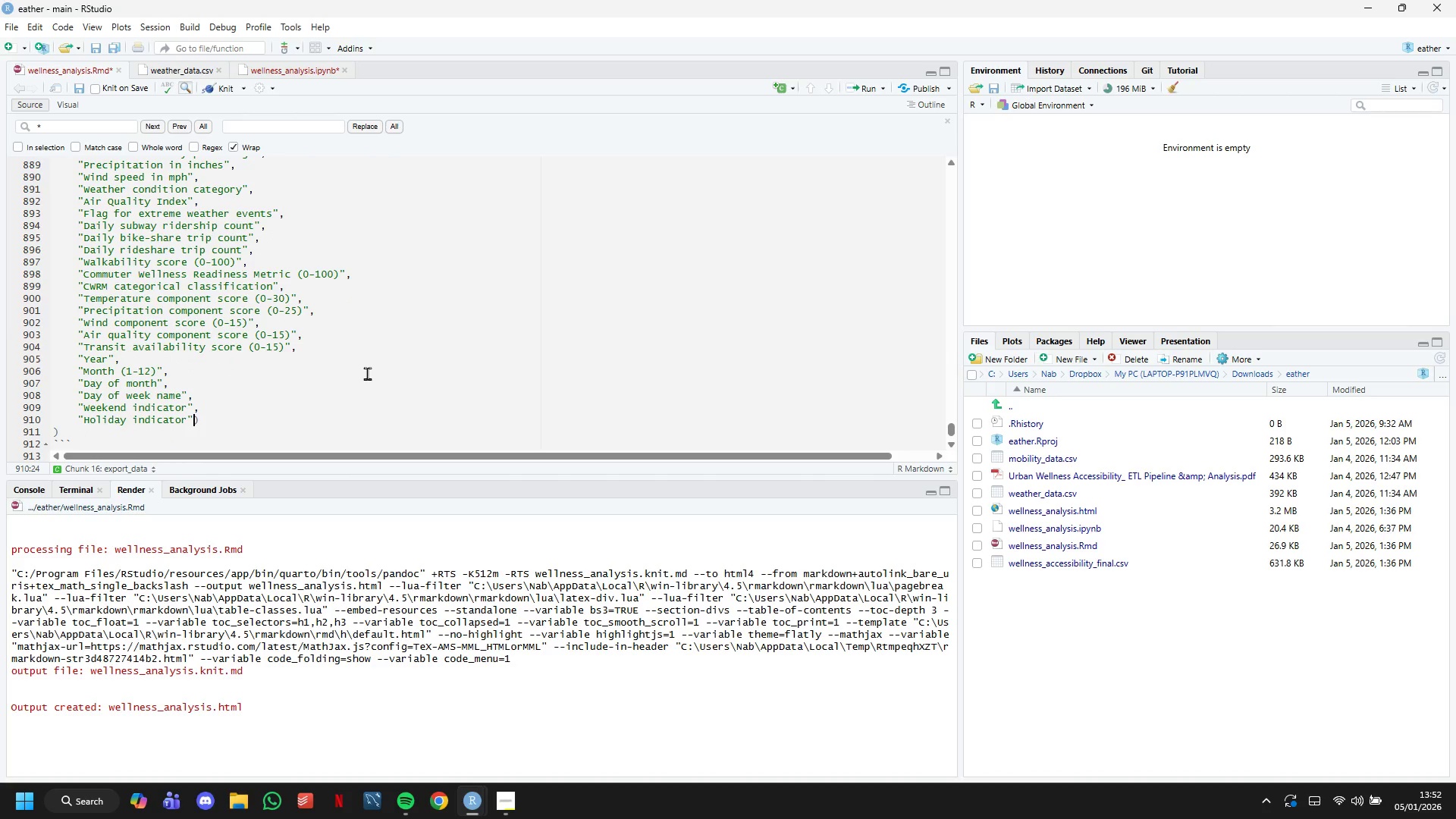 
key(Enter)
 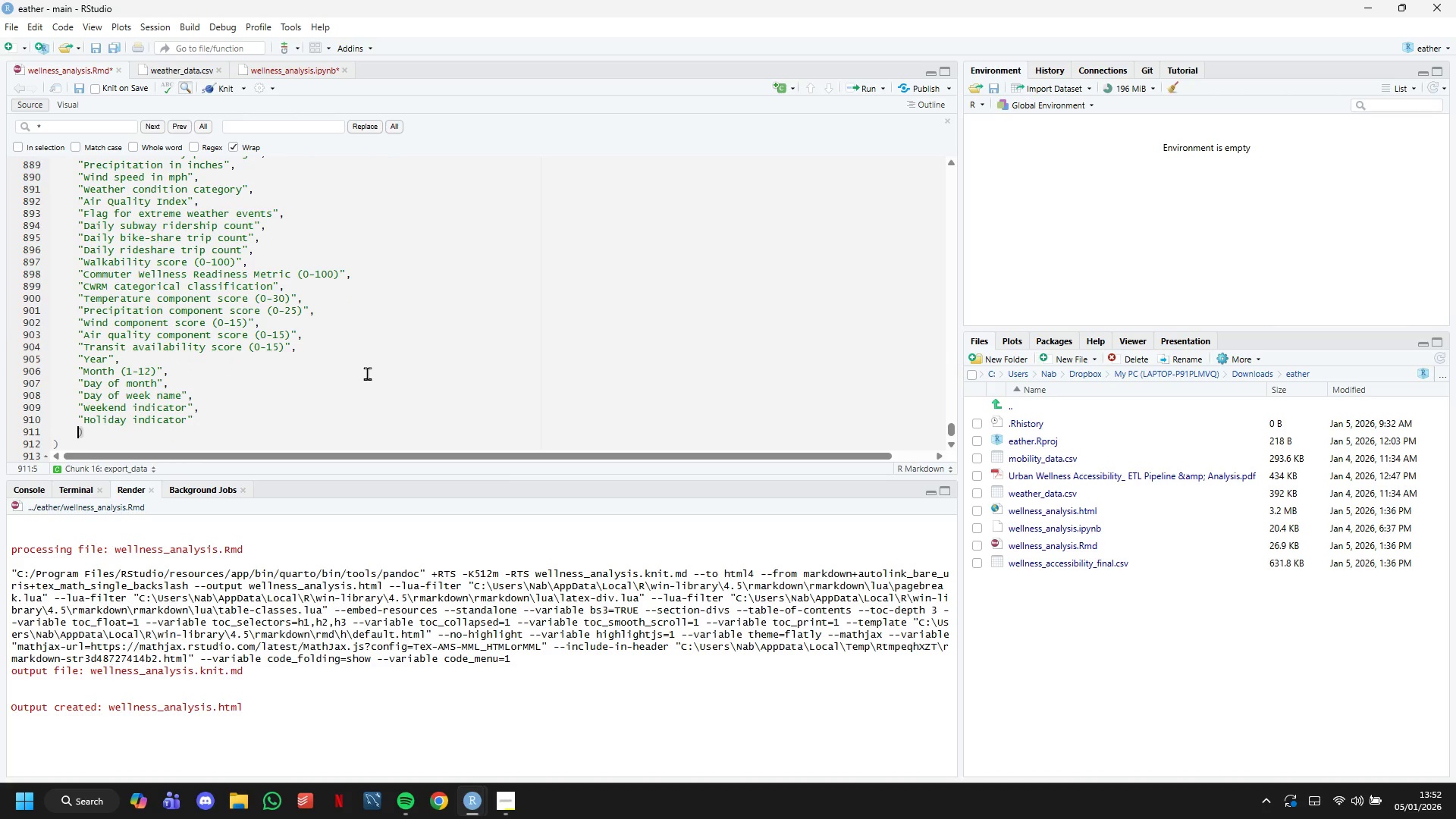 
key(ArrowDown)
 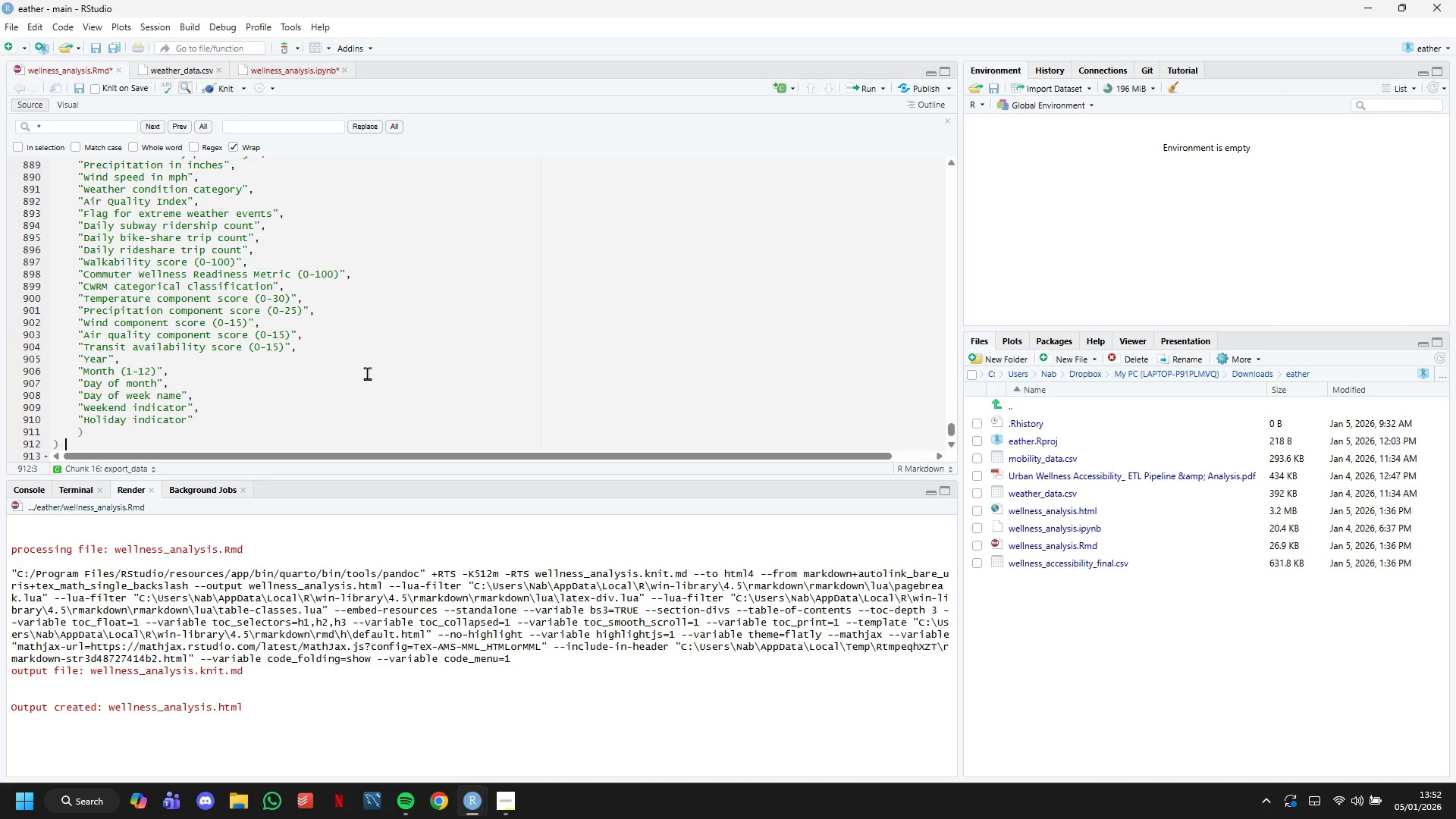 
key(ArrowDown)
 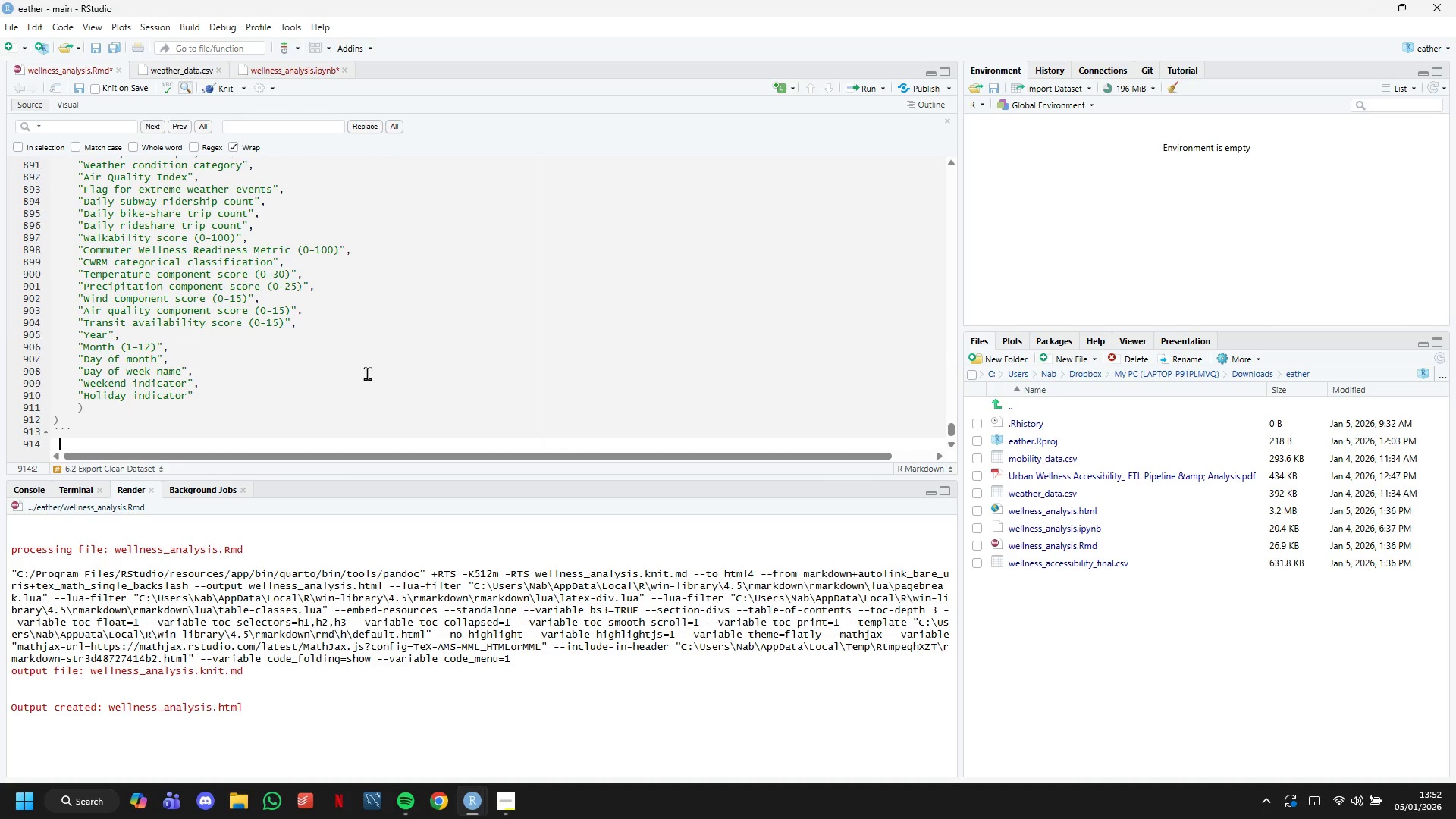 
key(ArrowDown)
 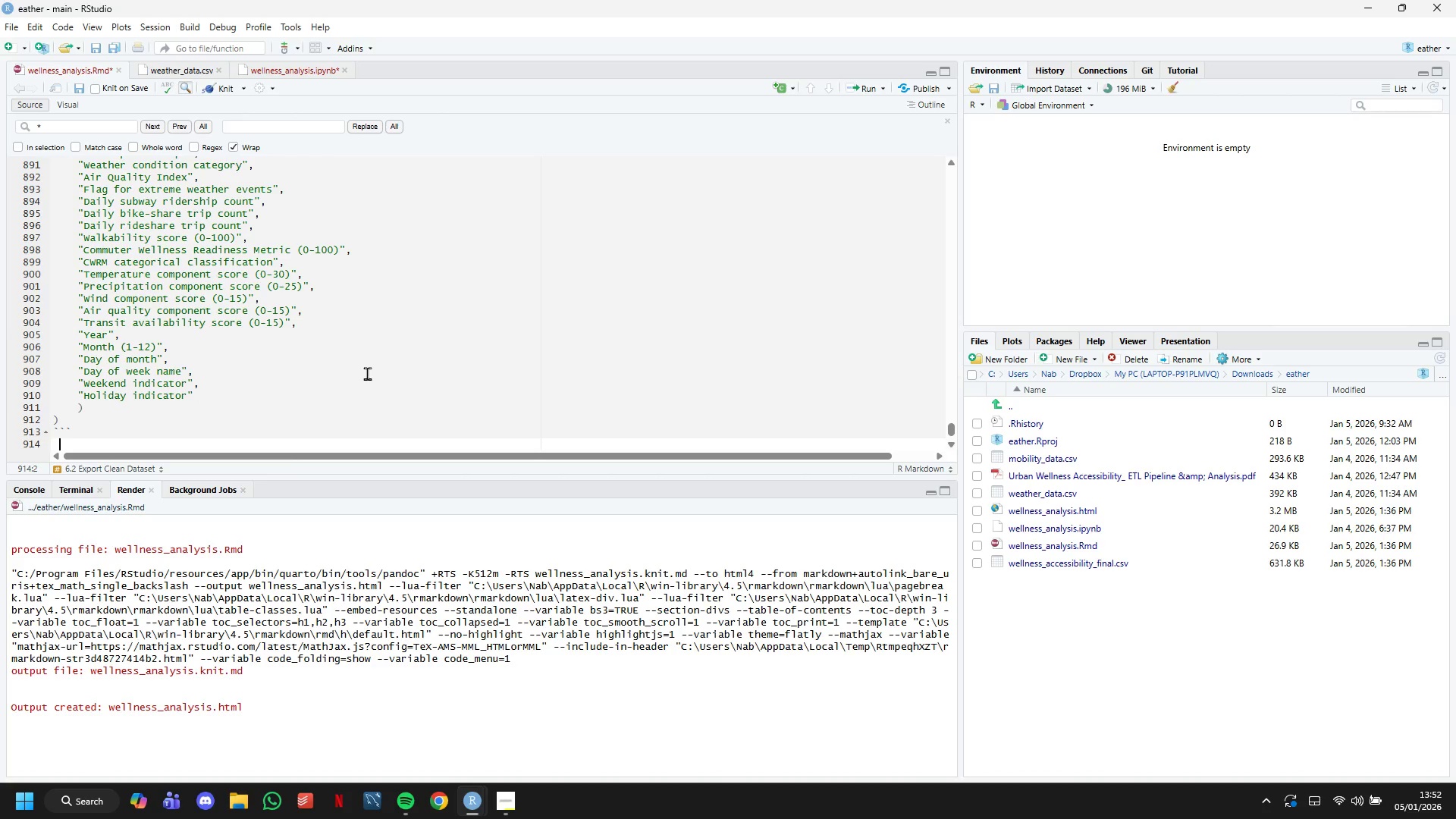 
key(ArrowUp)
 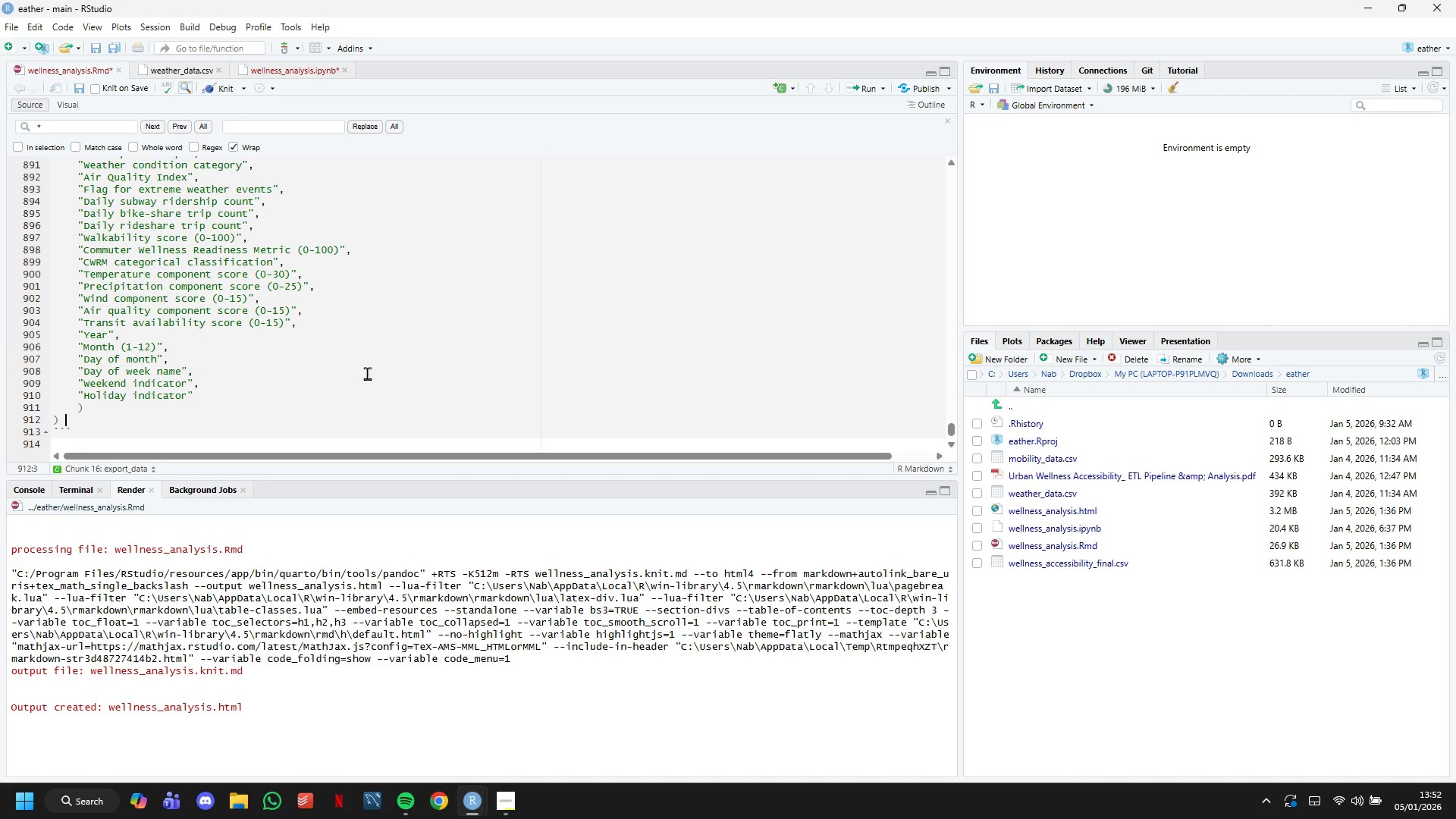 
key(ArrowUp)
 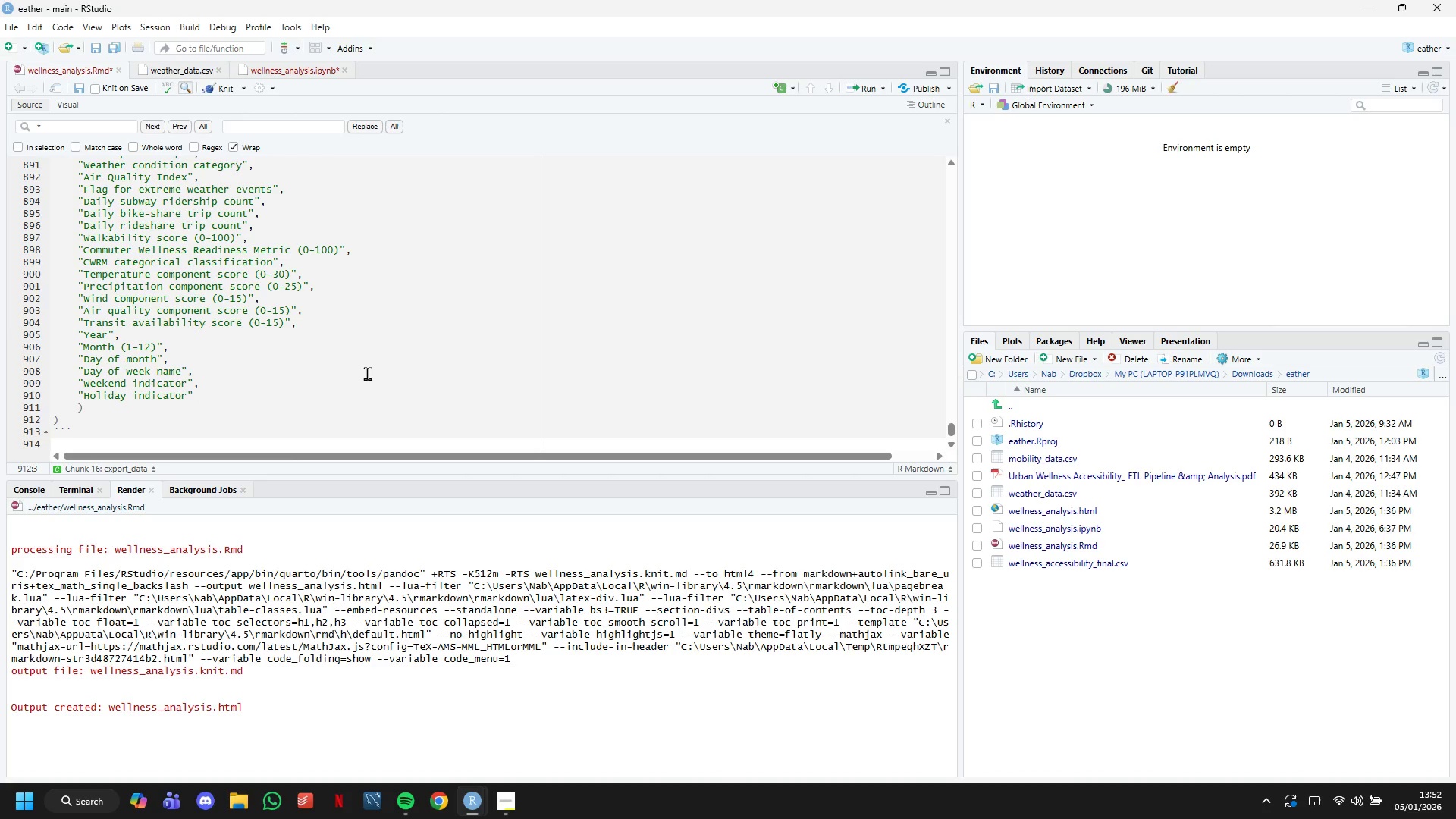 
key(Enter)
 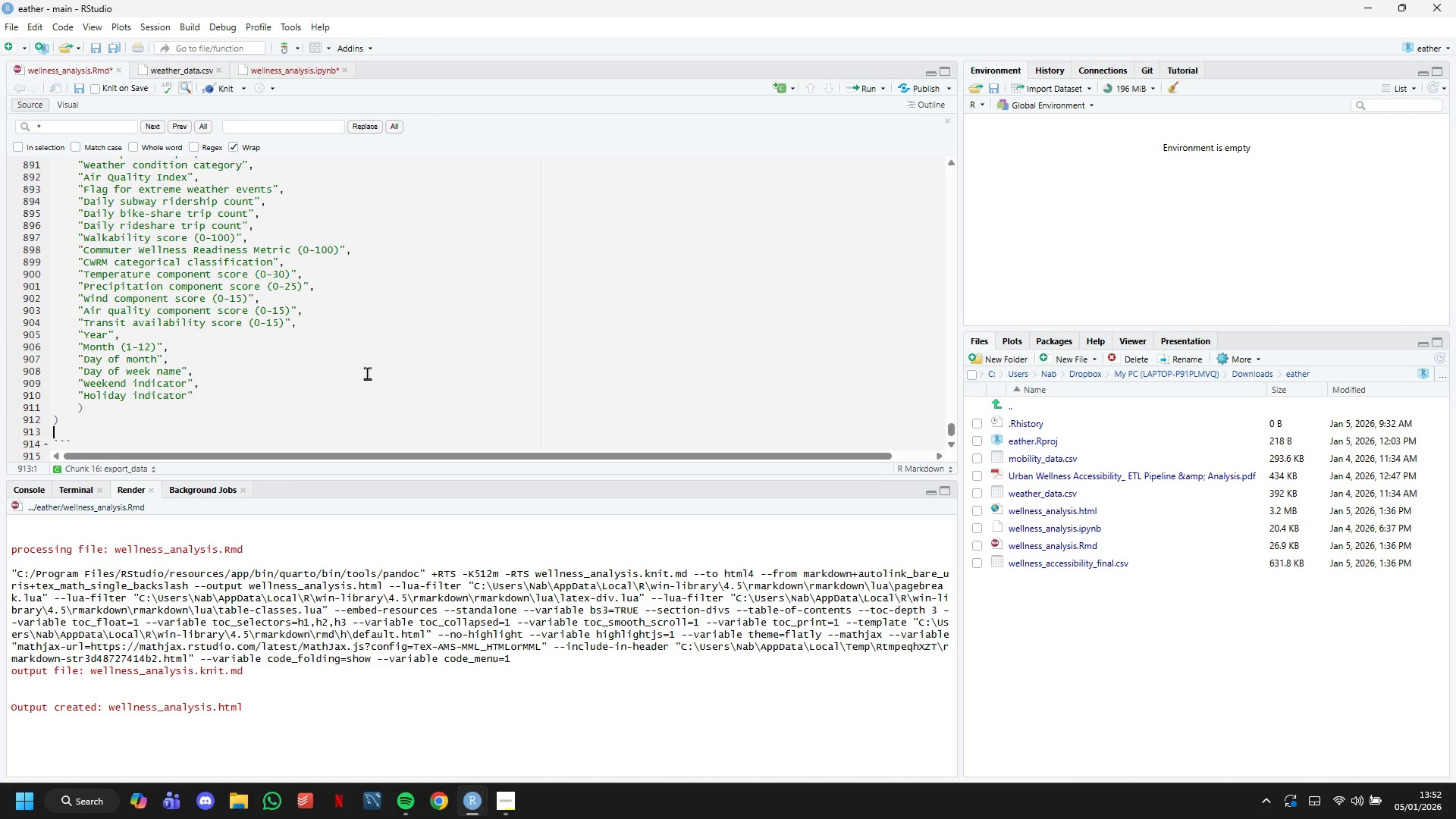 
key(Enter)
 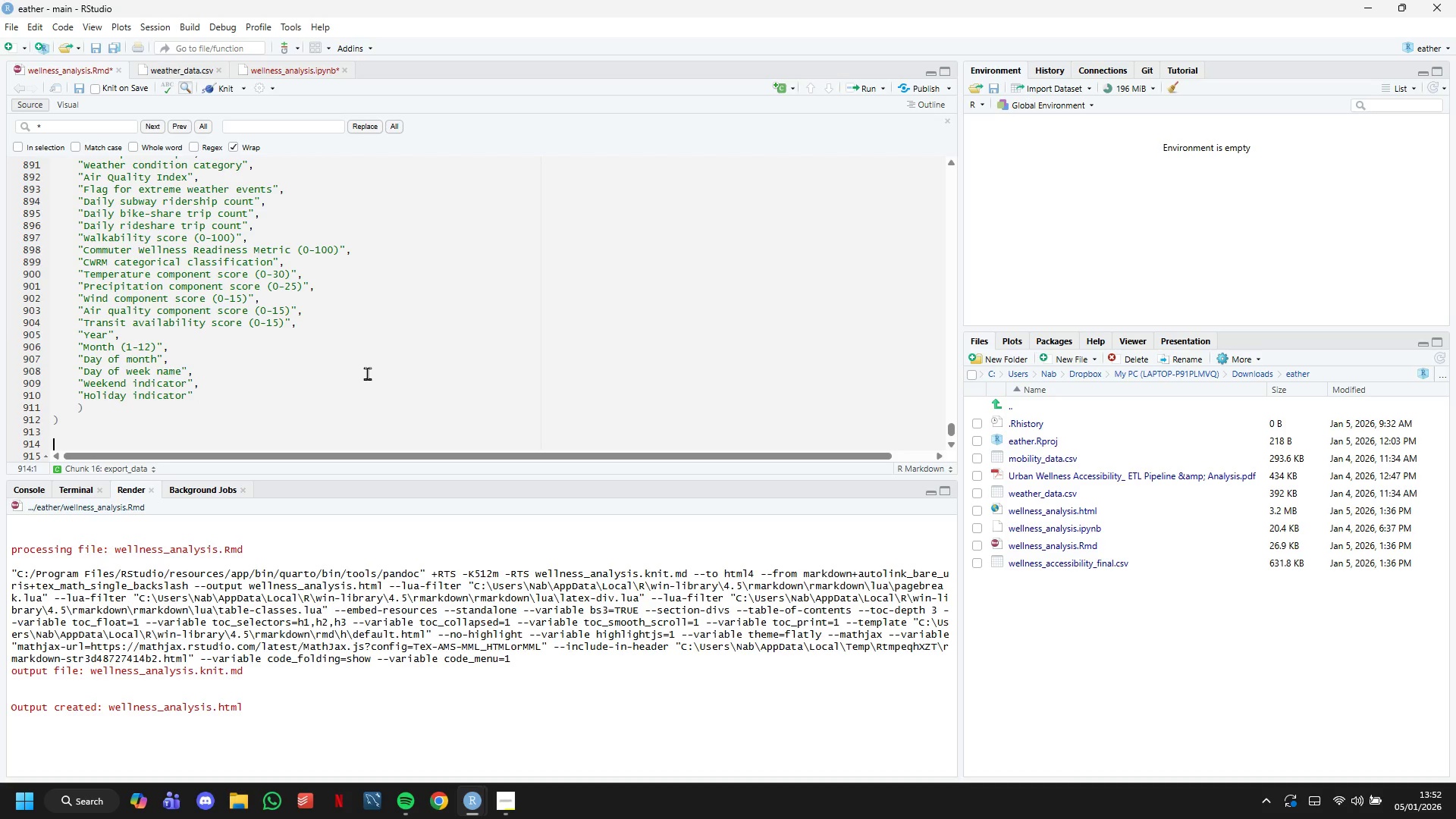 
type(write_csv()
 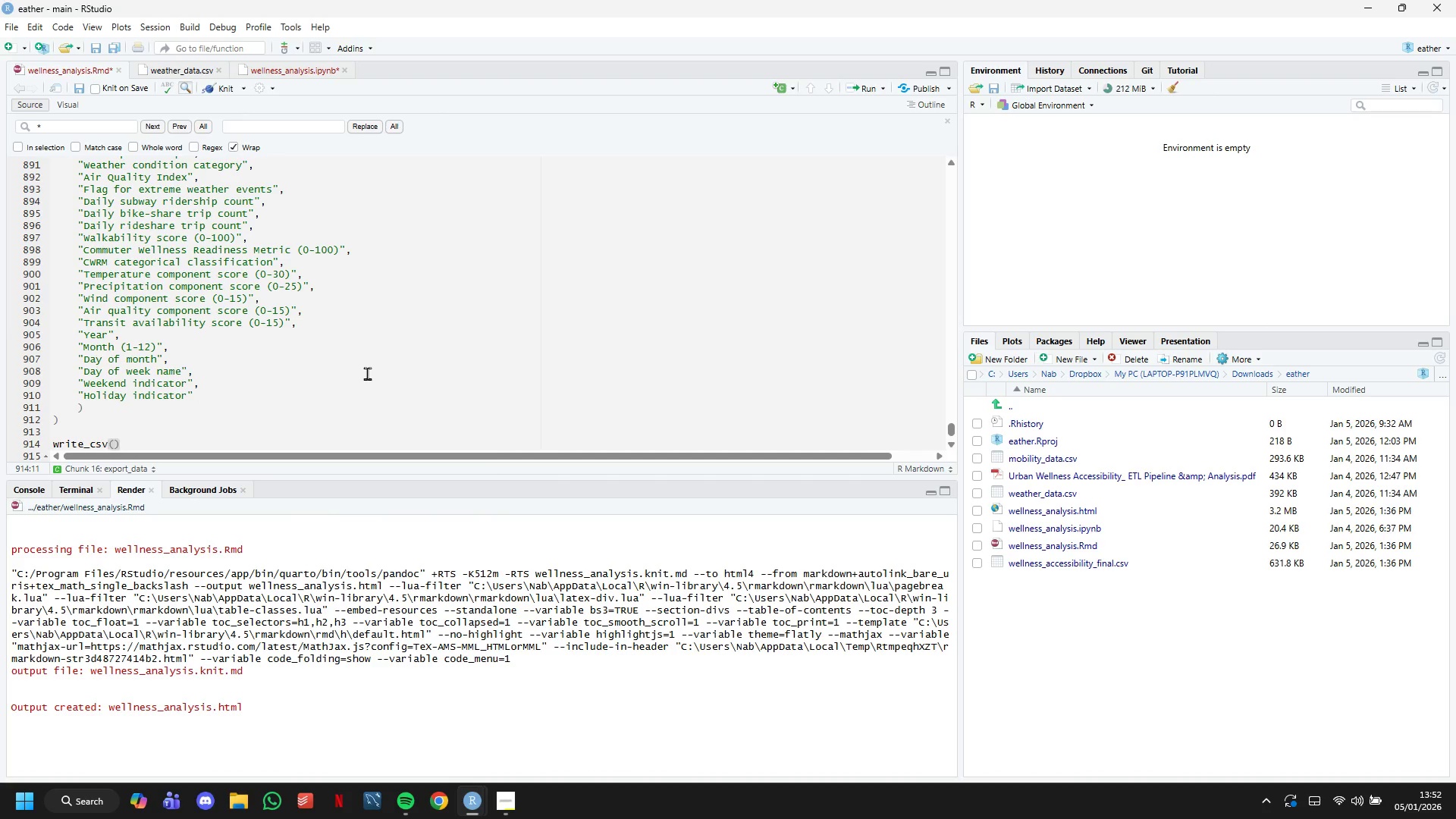 
type(data_dictionary, )
 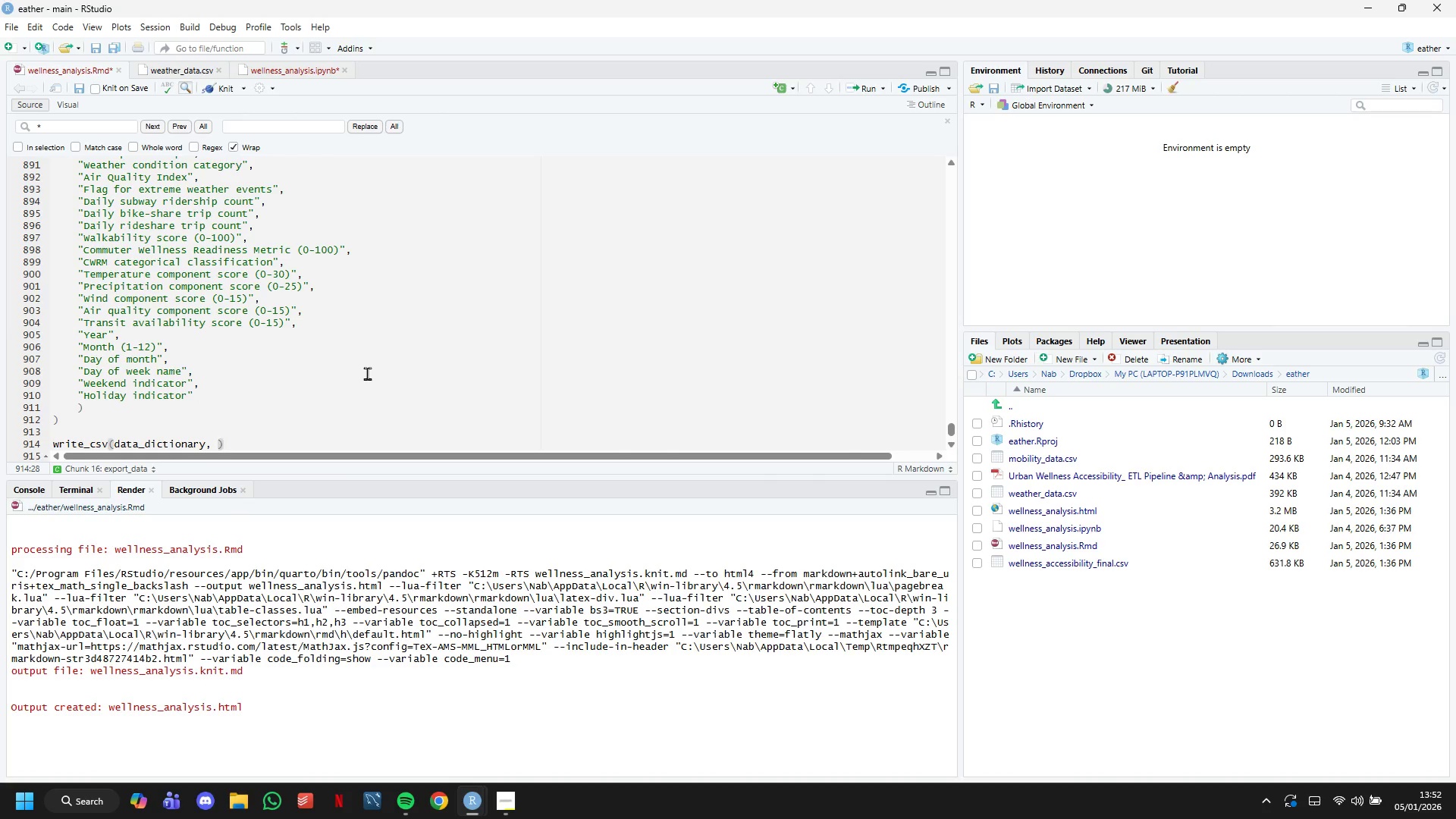 
type("data))
key(Backspace)
type(_dictionary.csv)
 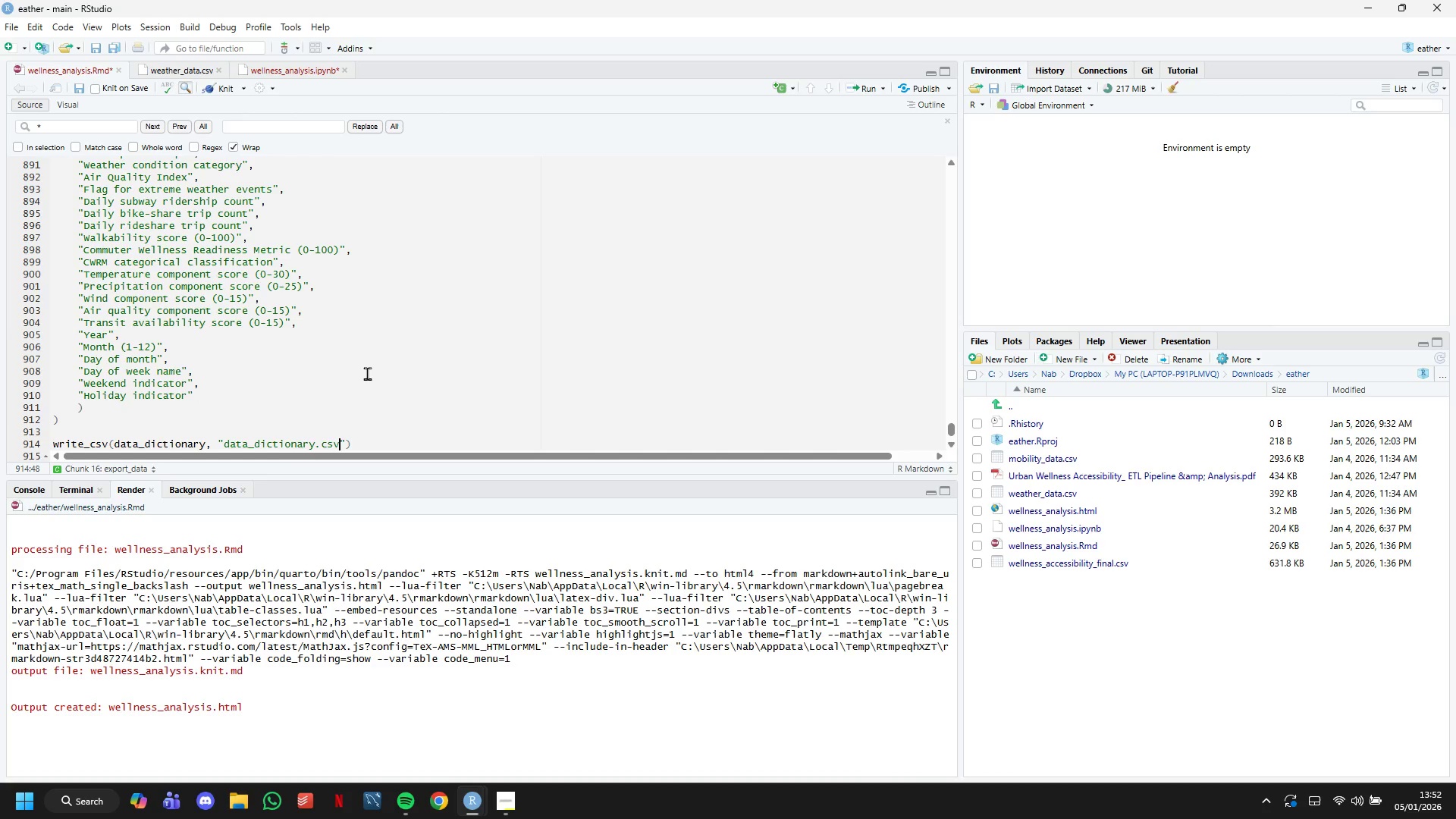 
key(ArrowRight)
 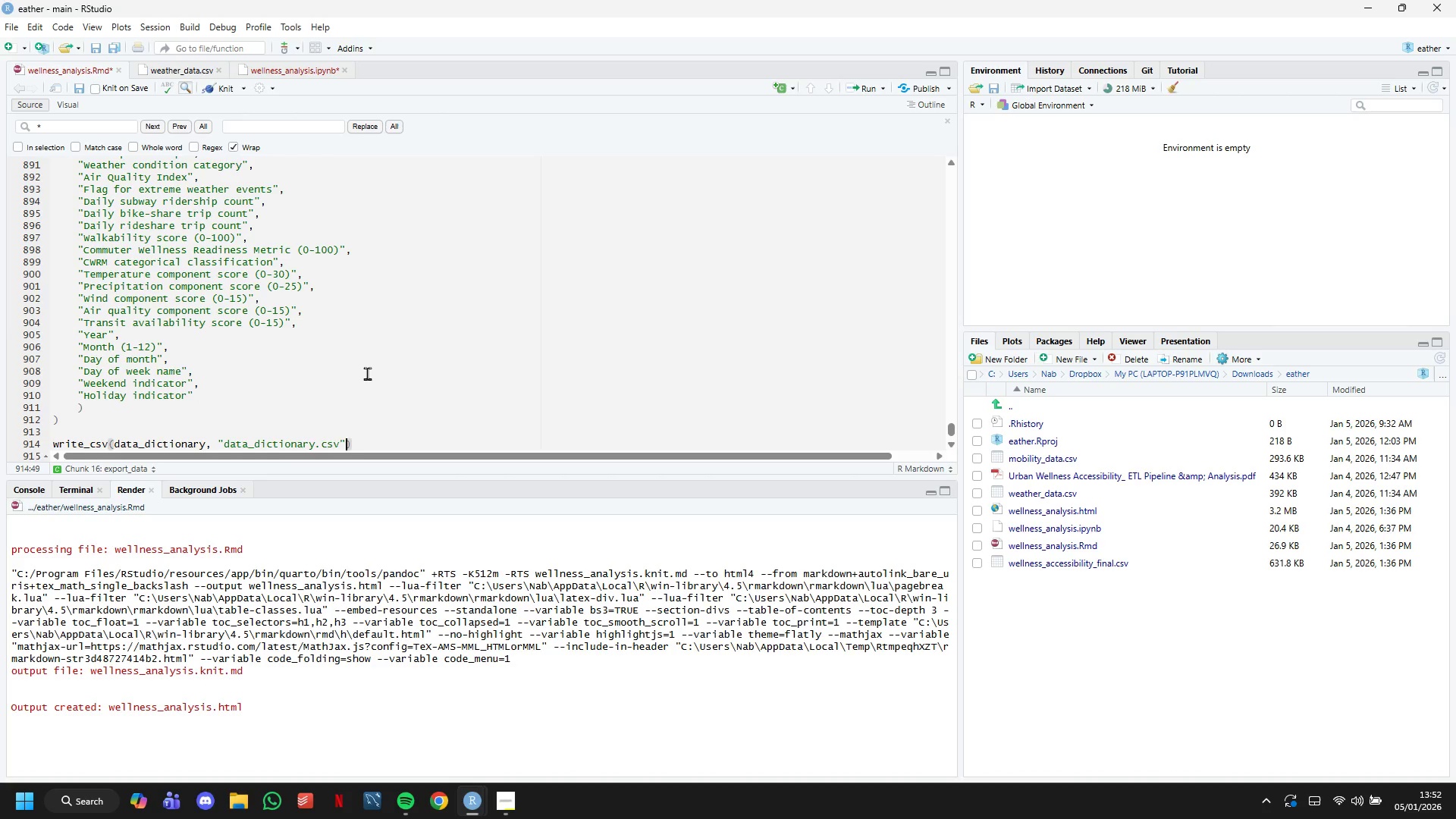 
key(ArrowRight)
 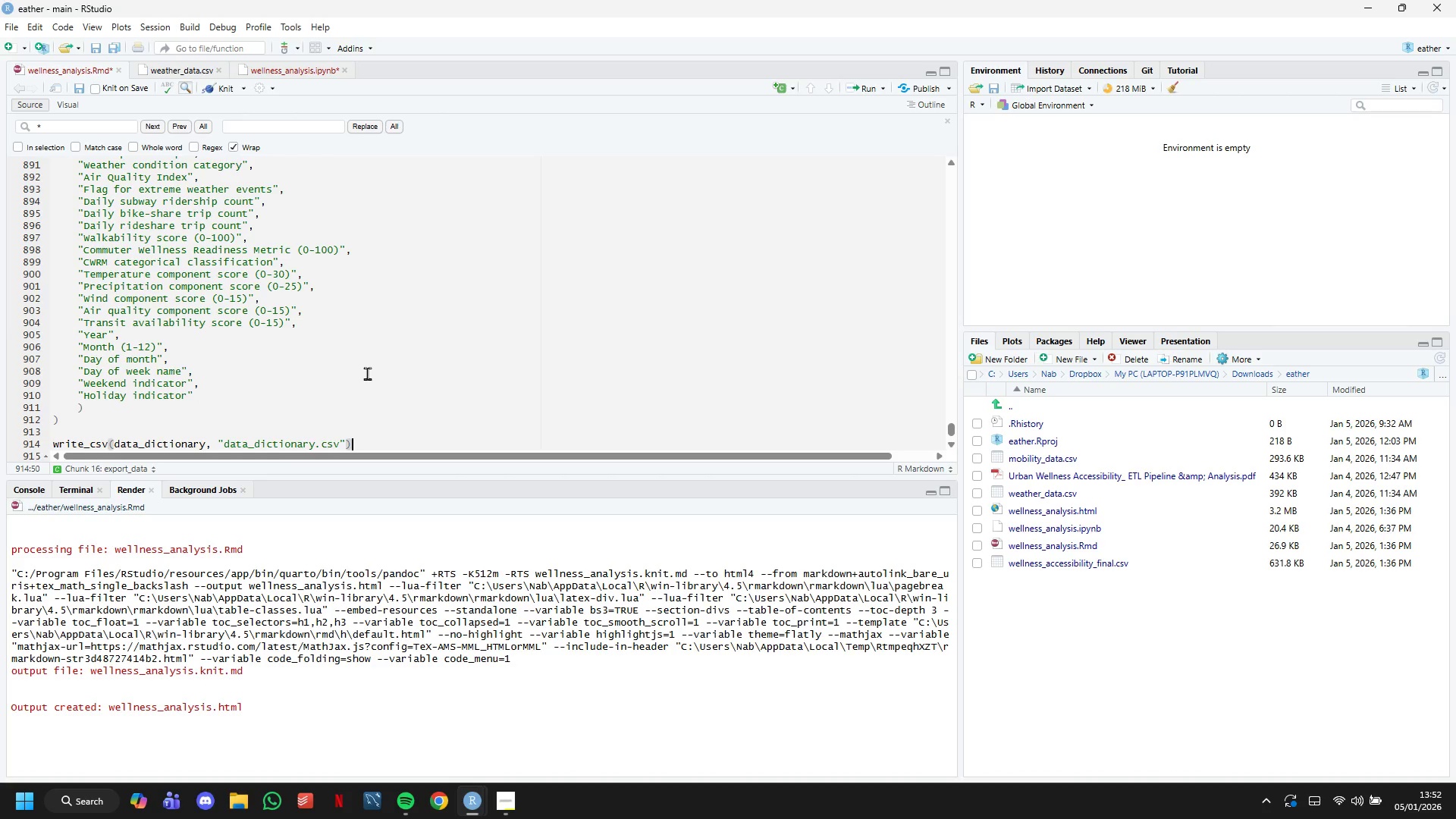 
key(Enter)
 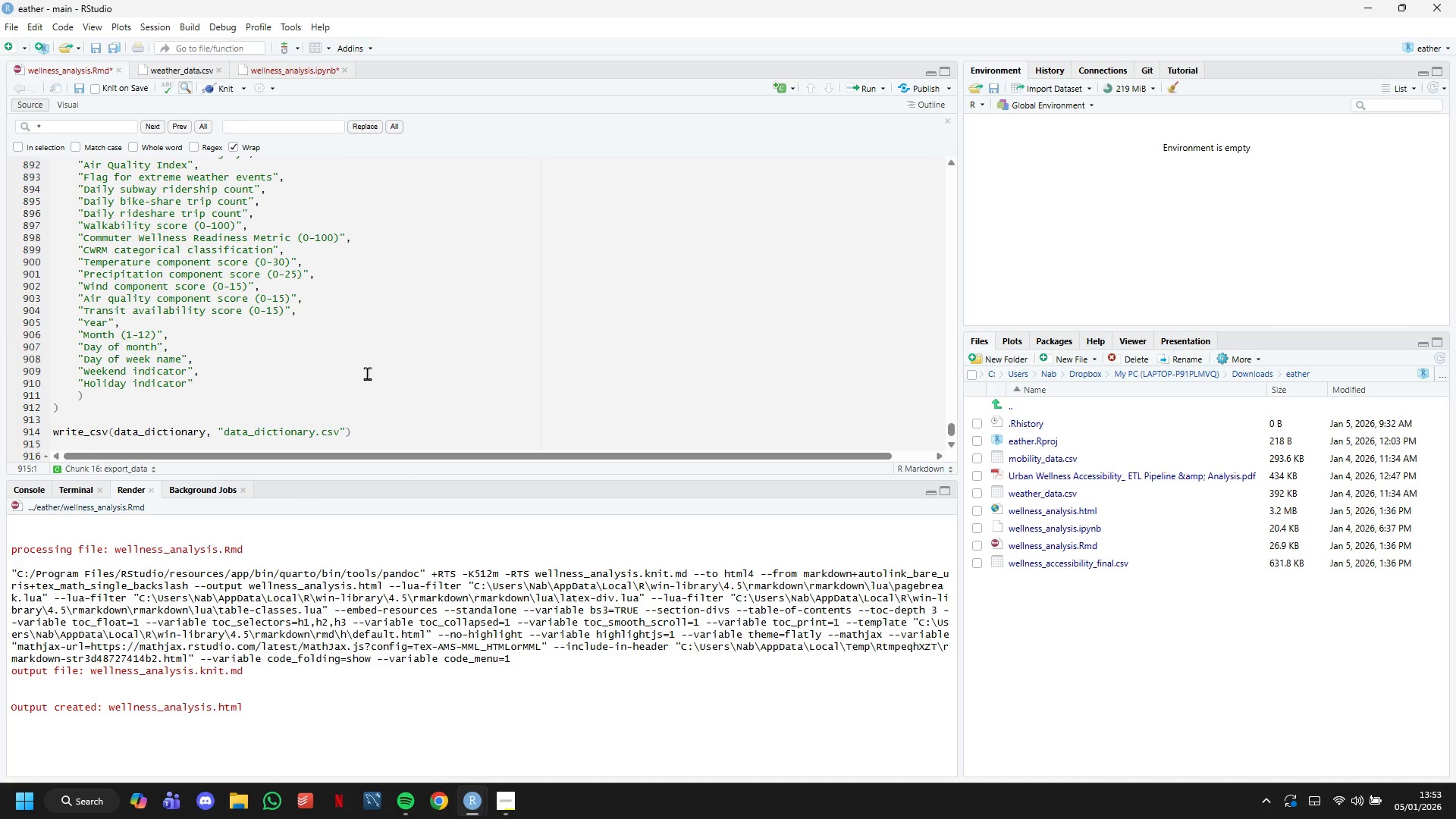 
wait(7.89)
 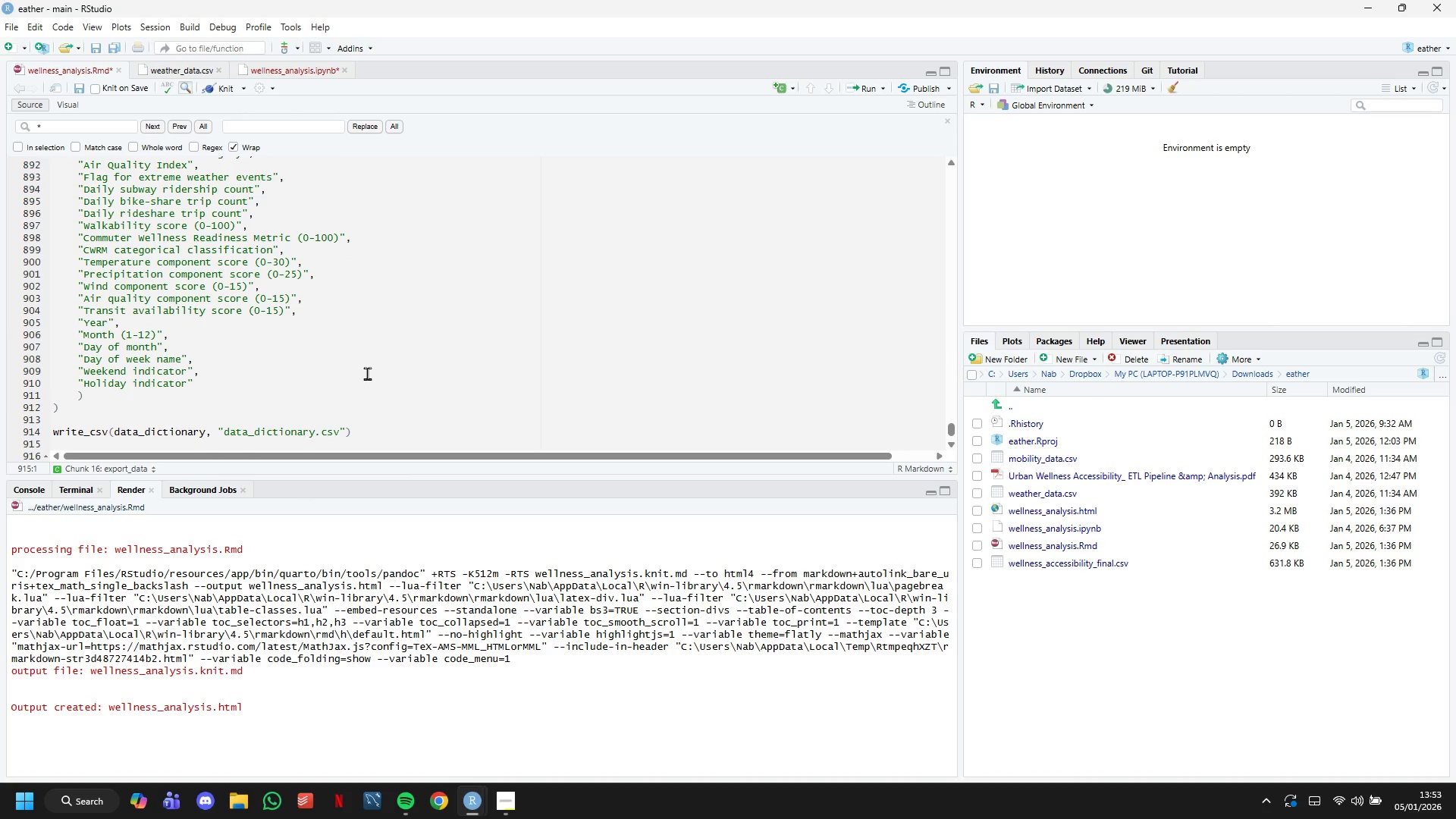 
scroll: coordinate [430, 394], scroll_direction: up, amount: 7.0
 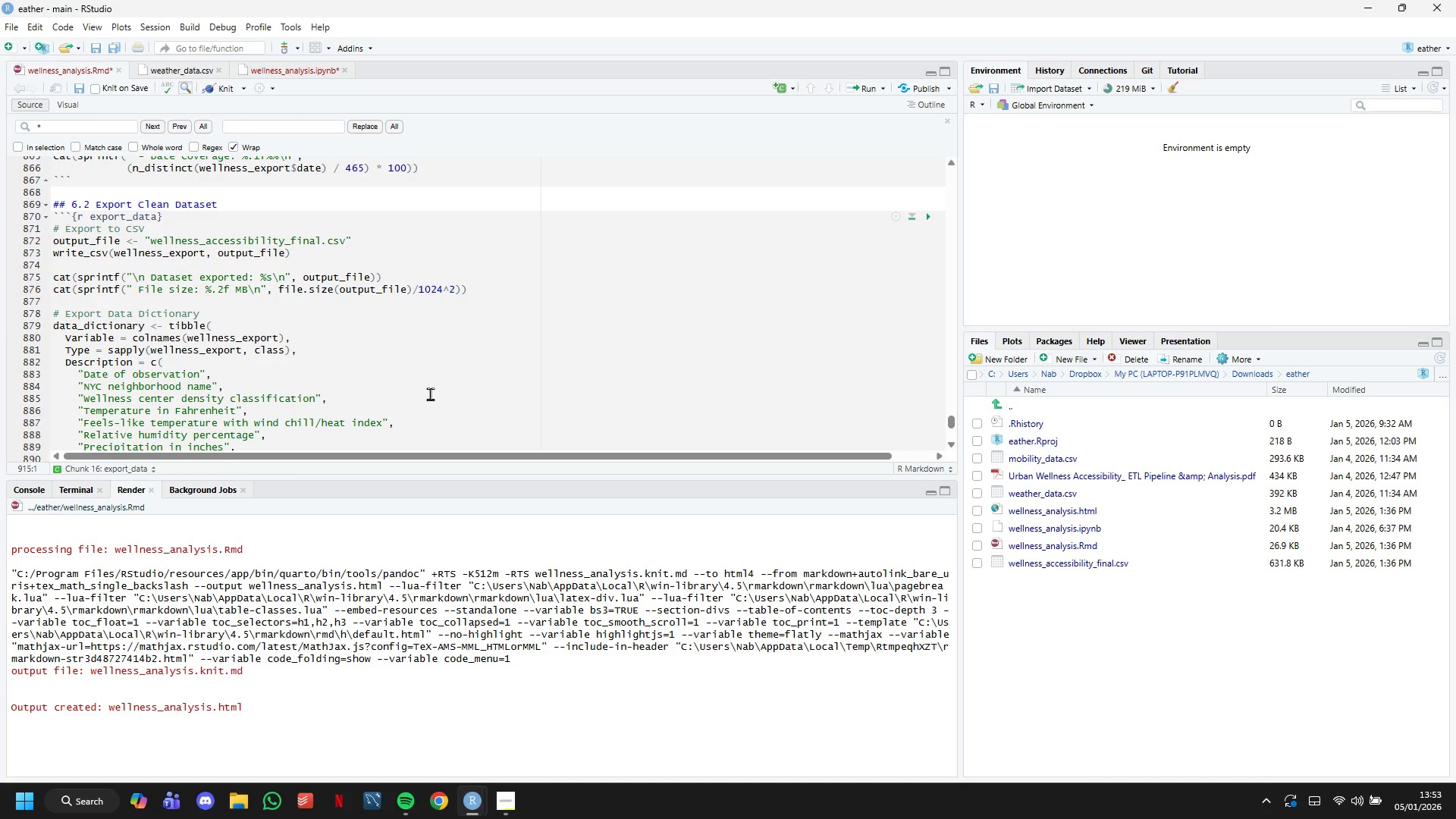 
scroll: coordinate [430, 394], scroll_direction: down, amount: 11.0
 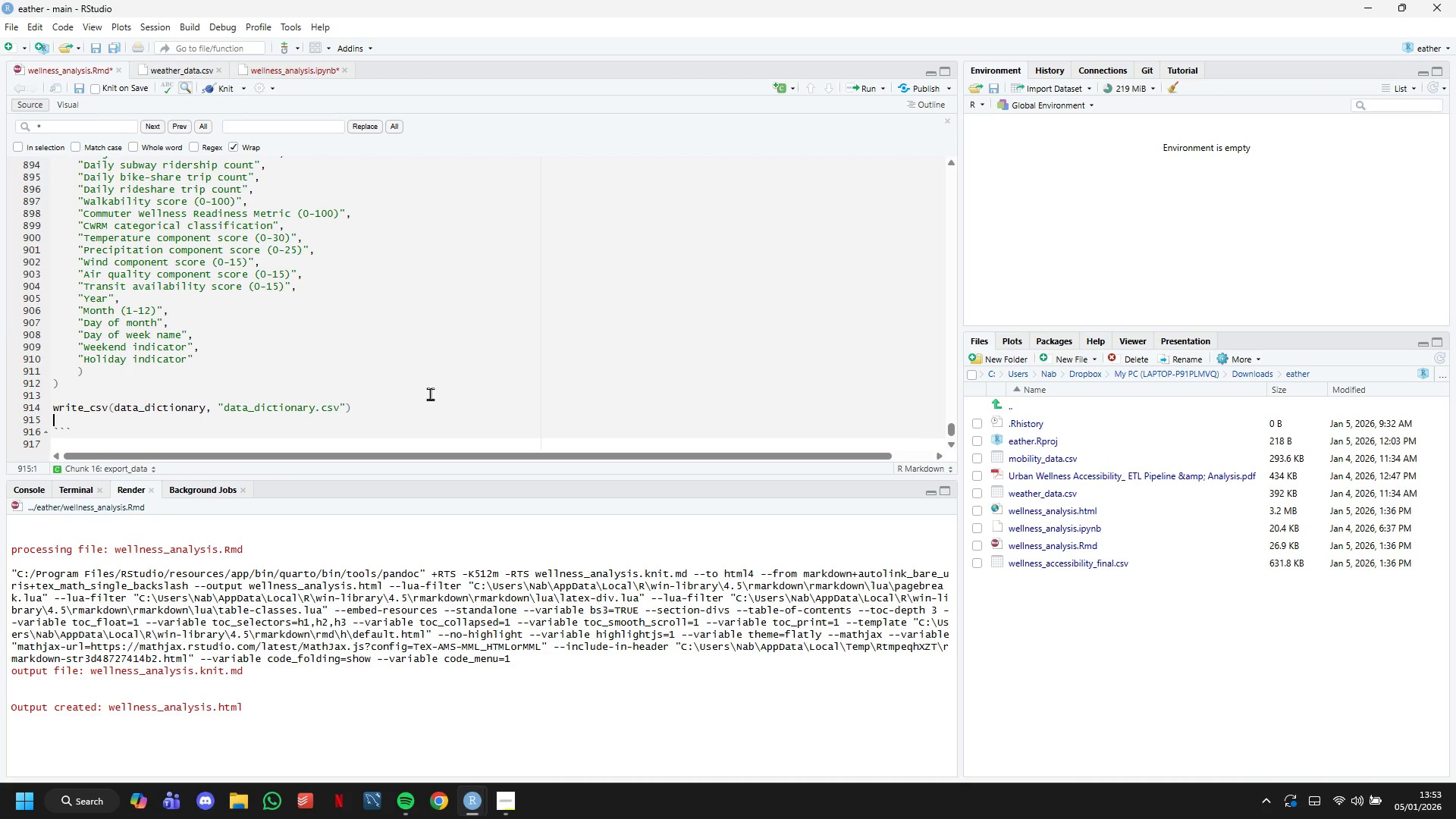 
type(cat()
 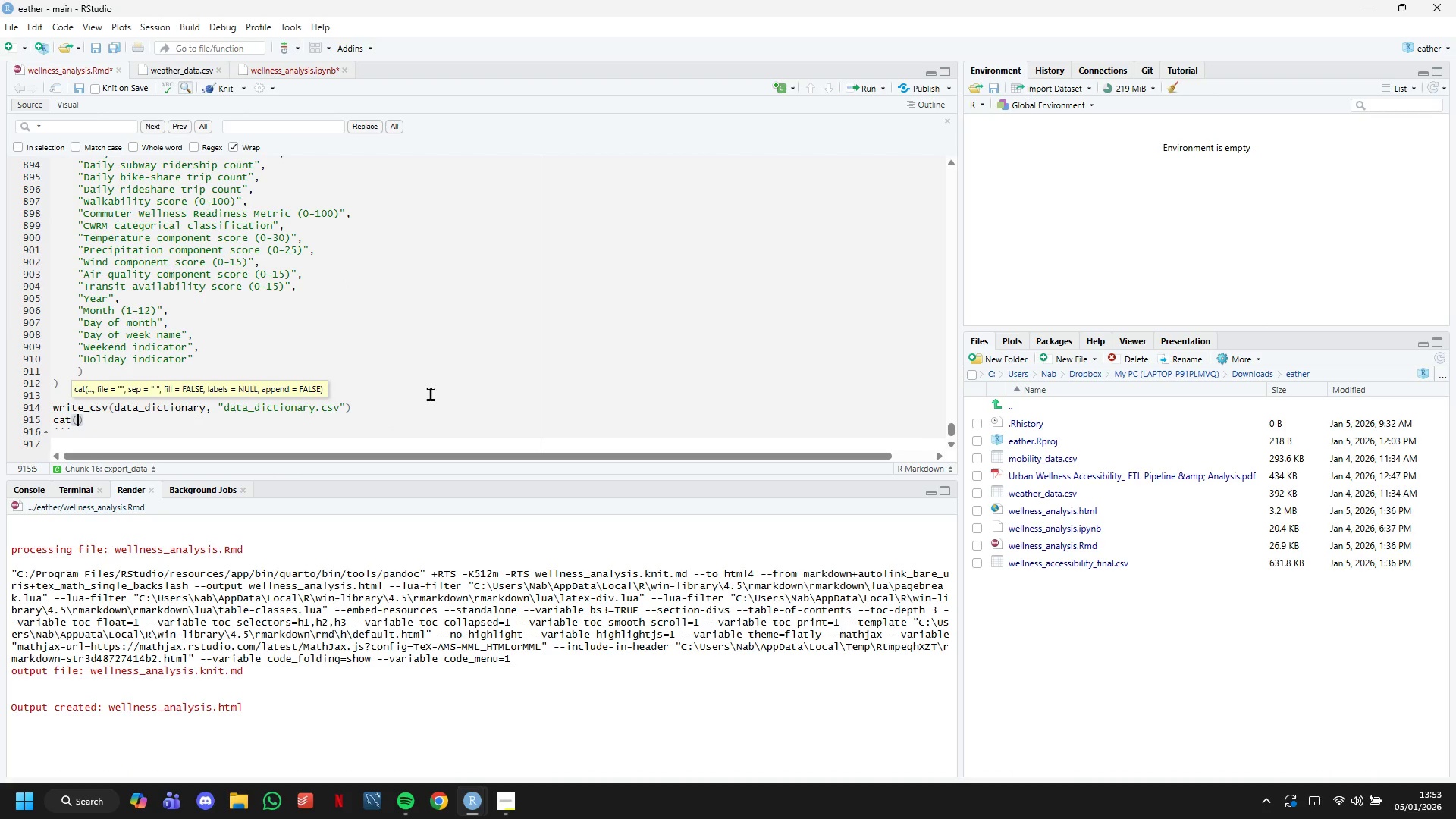 
type("Data Dis)
key(Backspace)
type(ctionary exported: date_dictionary.csv)
 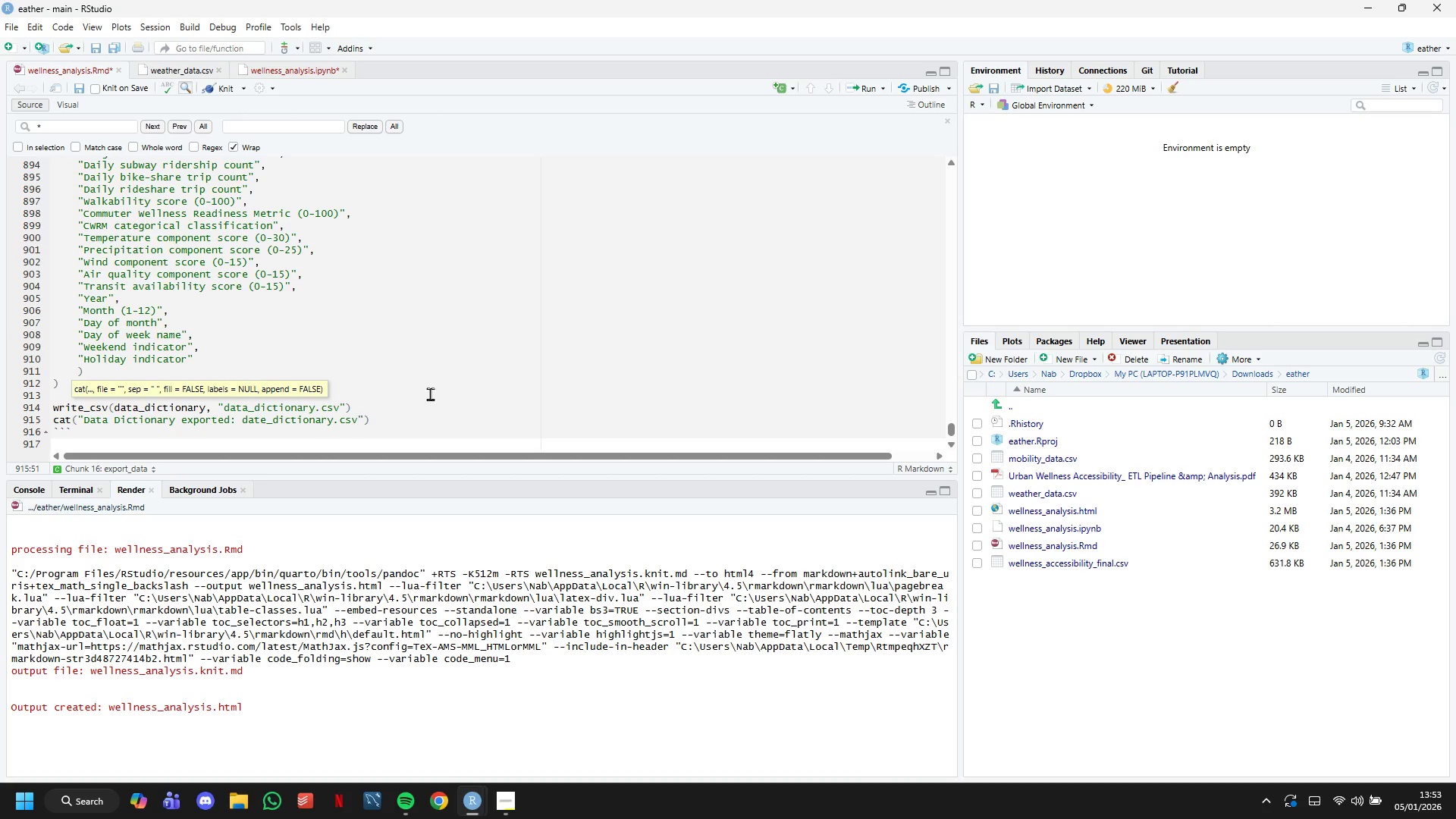 
scroll: coordinate [430, 394], scroll_direction: down, amount: 2.0
 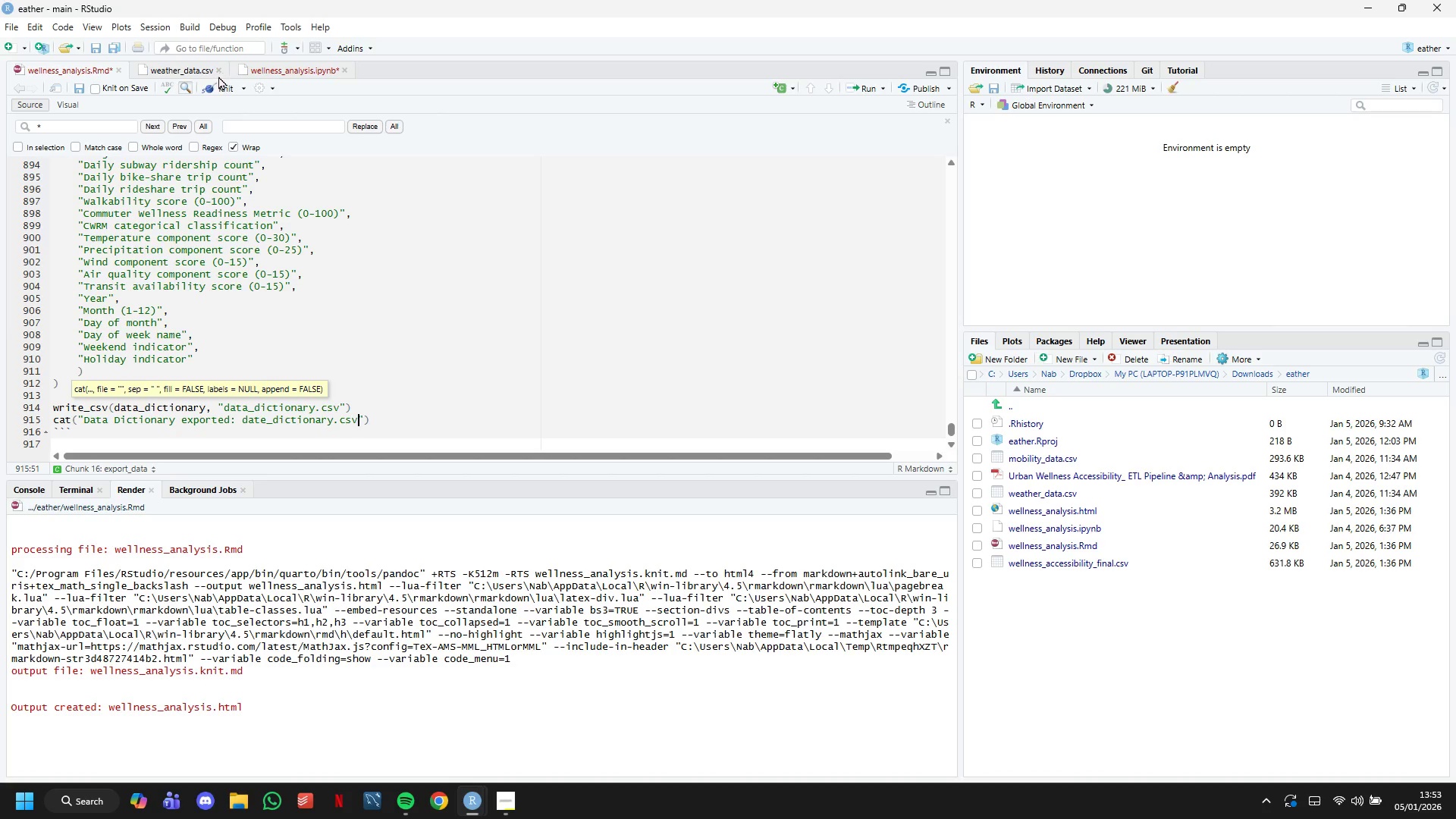 
left_click([221, 85])
 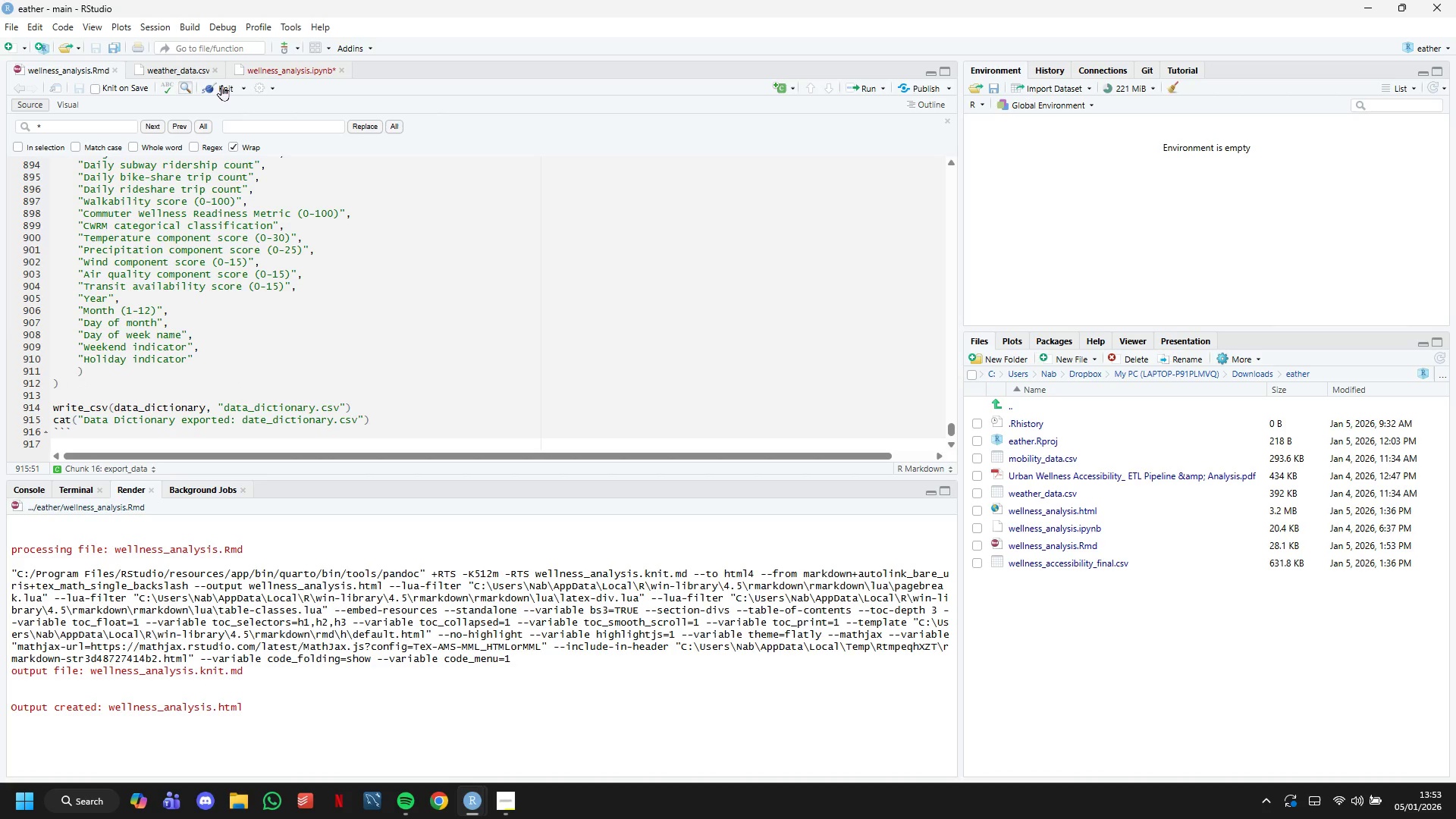 
wait(8.19)
 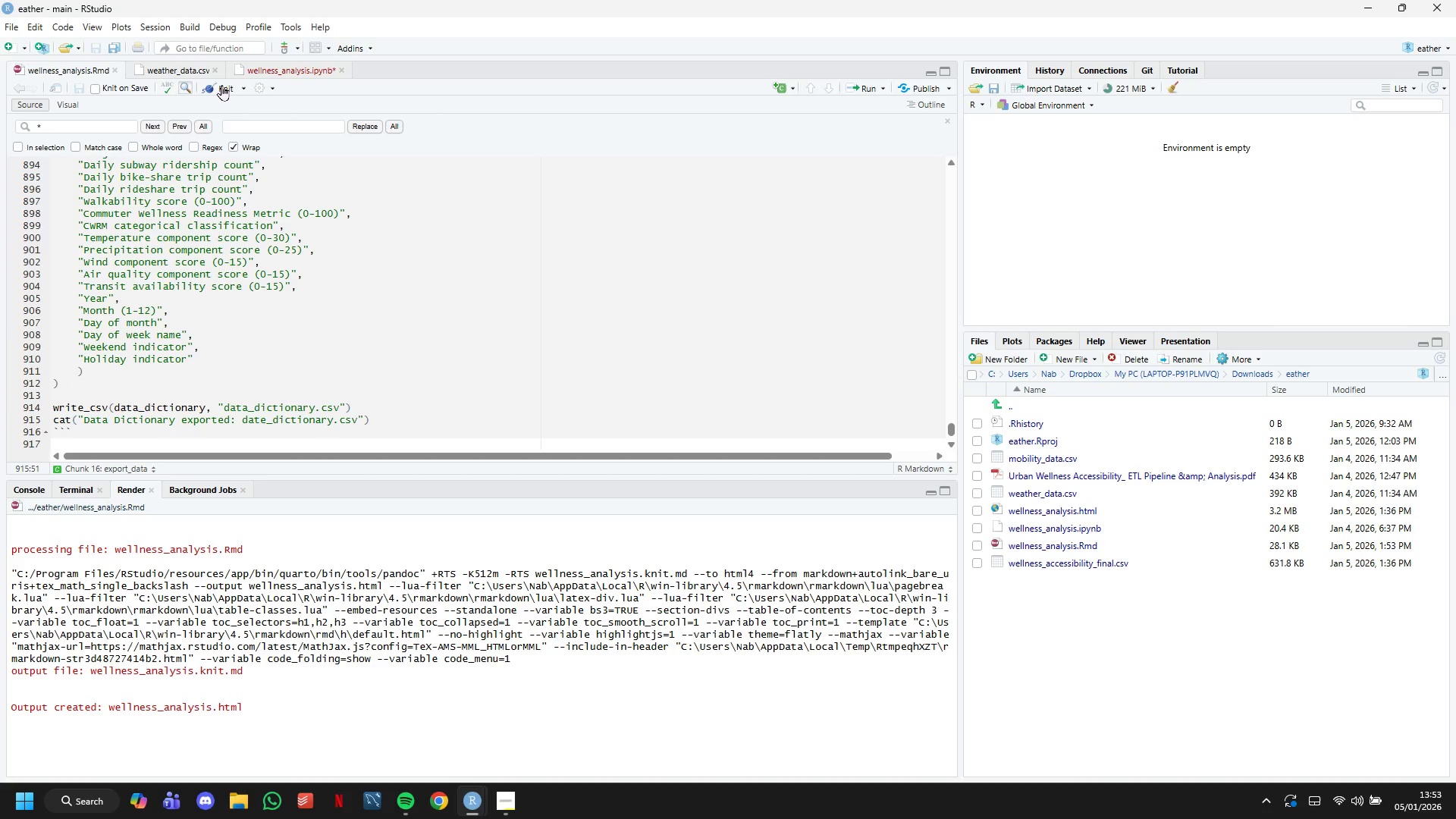 
scroll: coordinate [471, 272], scroll_direction: down, amount: 2.0
 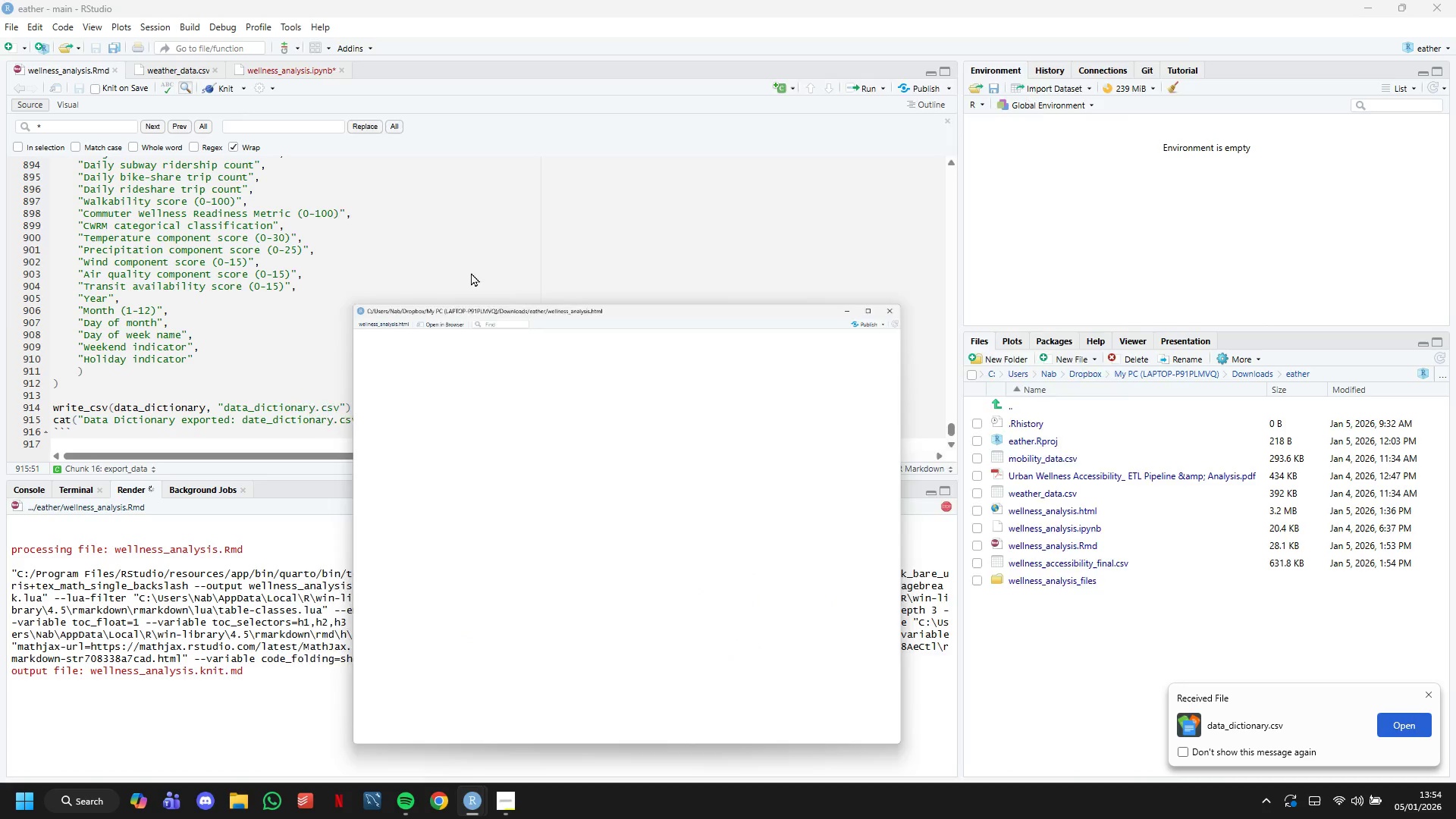 
wait(34.53)
 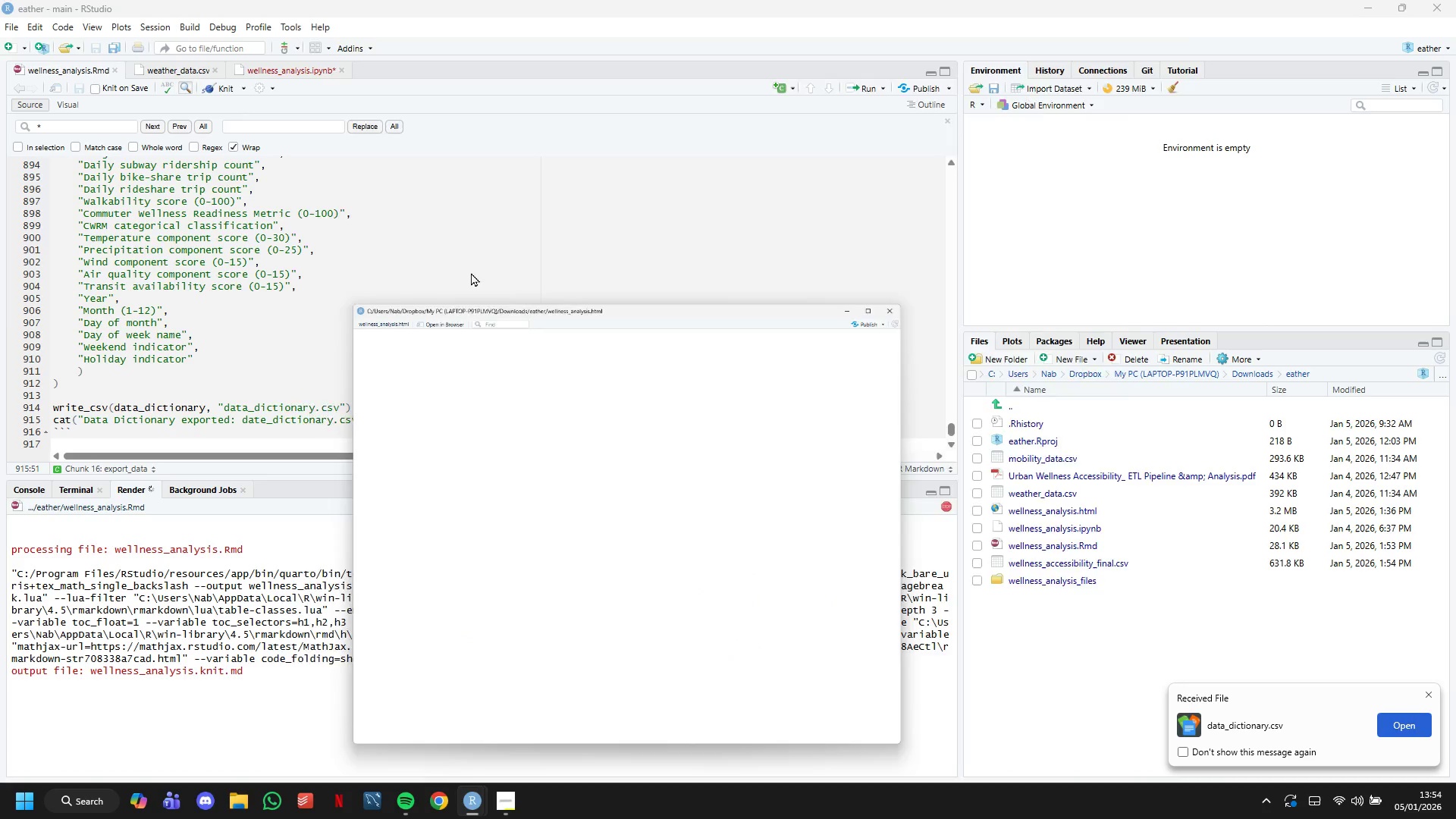 
scroll: coordinate [832, 314], scroll_direction: down, amount: 20.0
 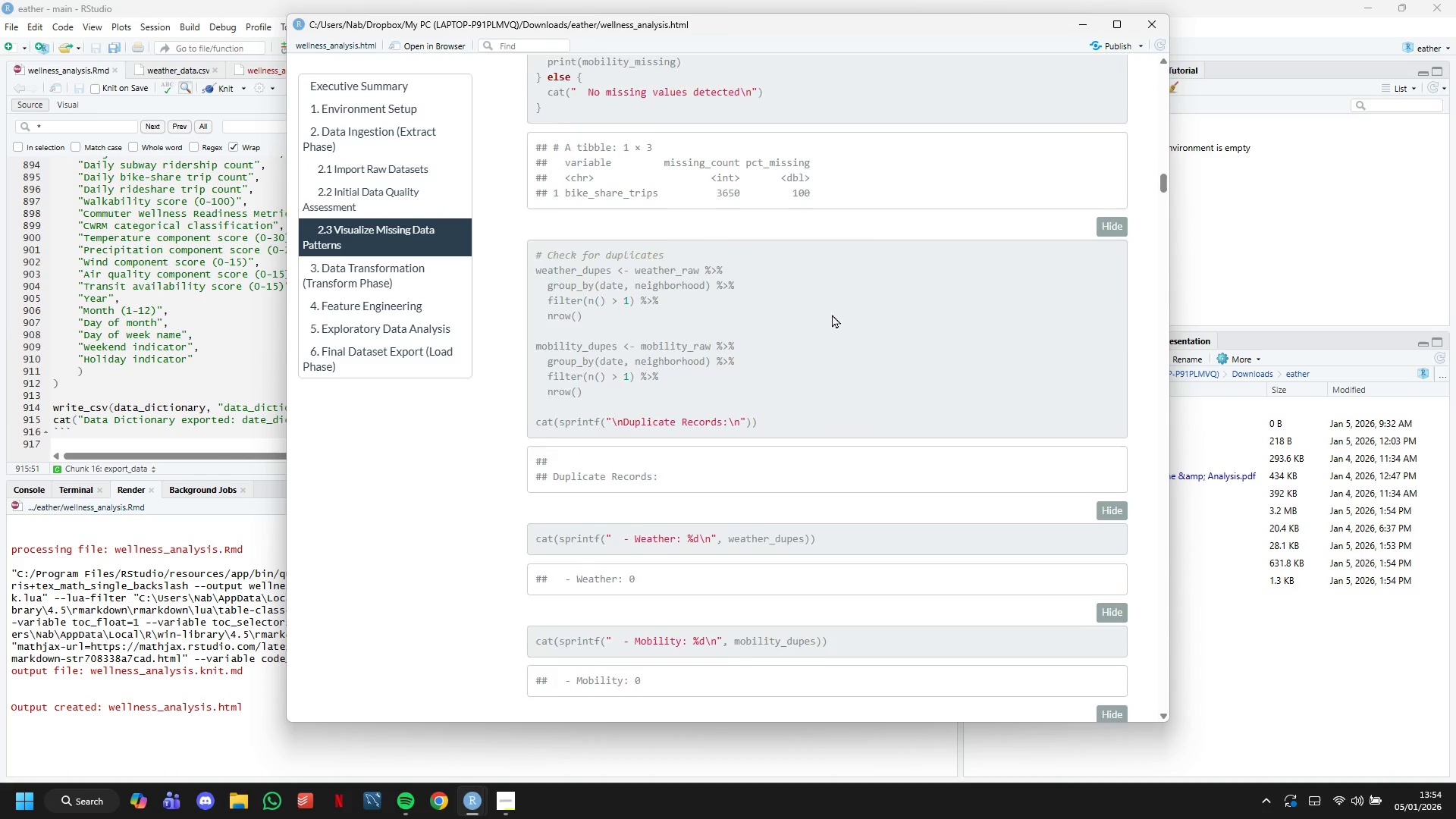 
scroll: coordinate [758, 297], scroll_direction: down, amount: 16.0
 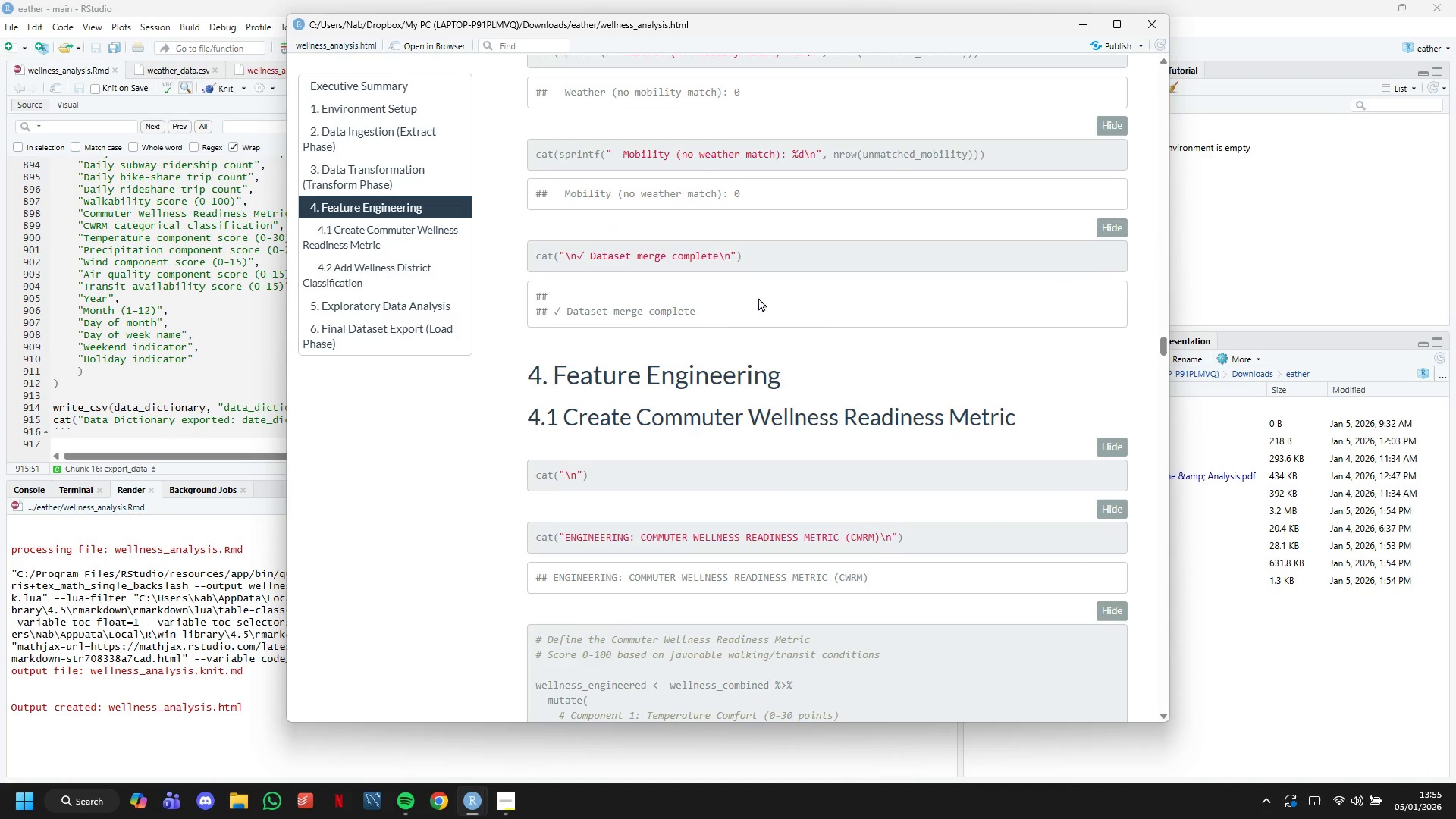 
scroll: coordinate [791, 309], scroll_direction: down, amount: 69.0
 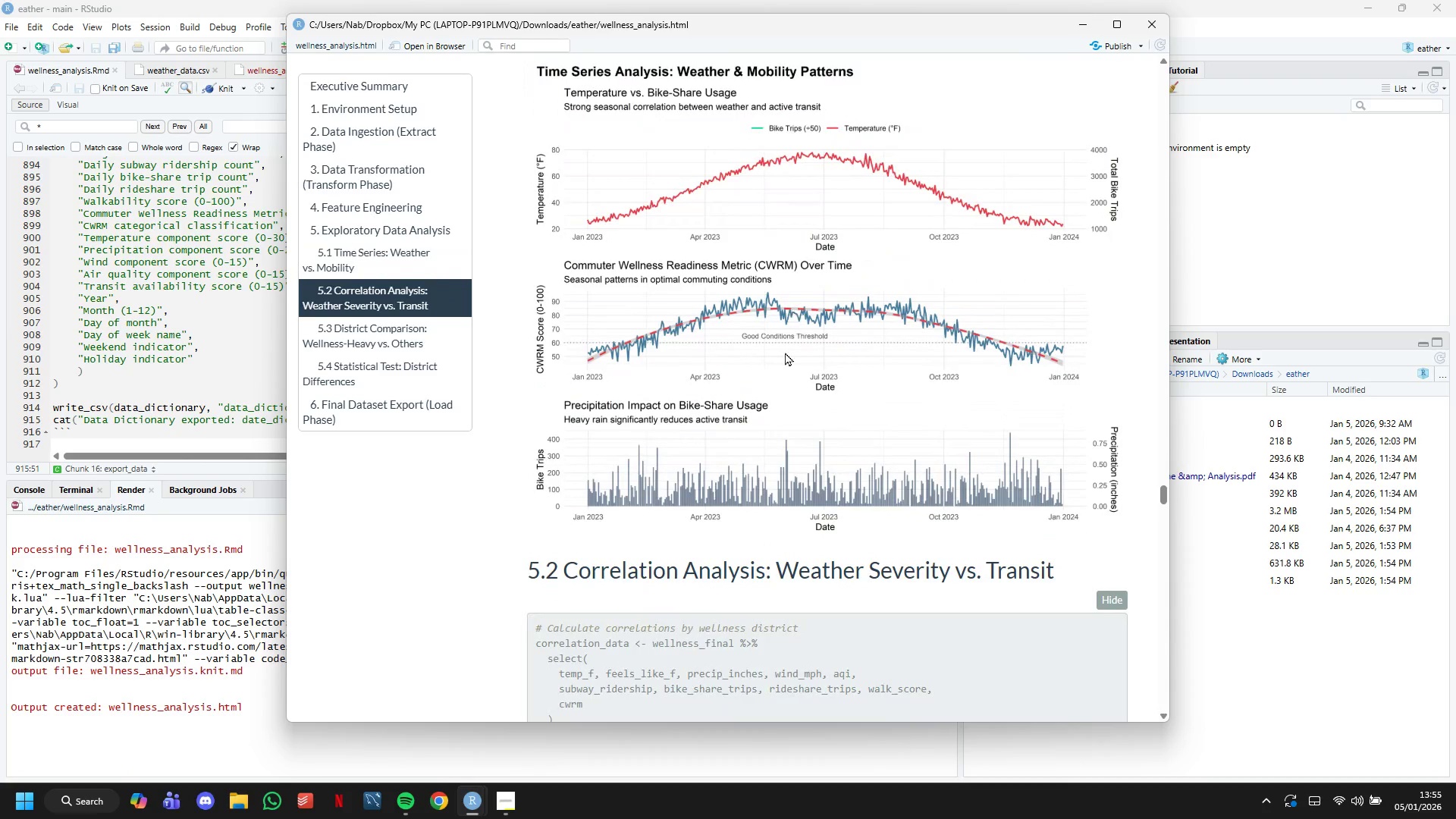 
double_click([761, 448])
 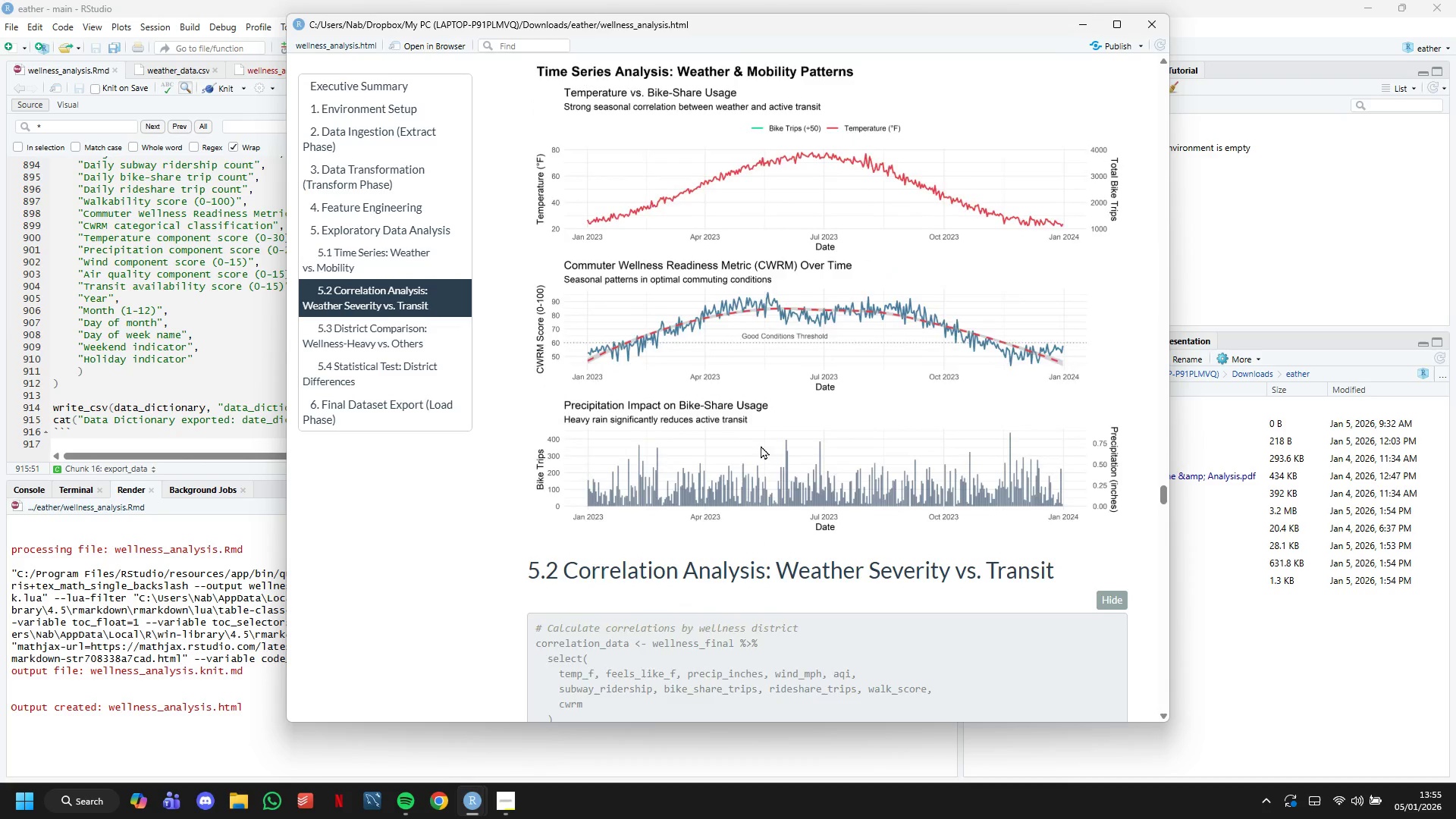 
scroll: coordinate [760, 441], scroll_direction: down, amount: 72.0
 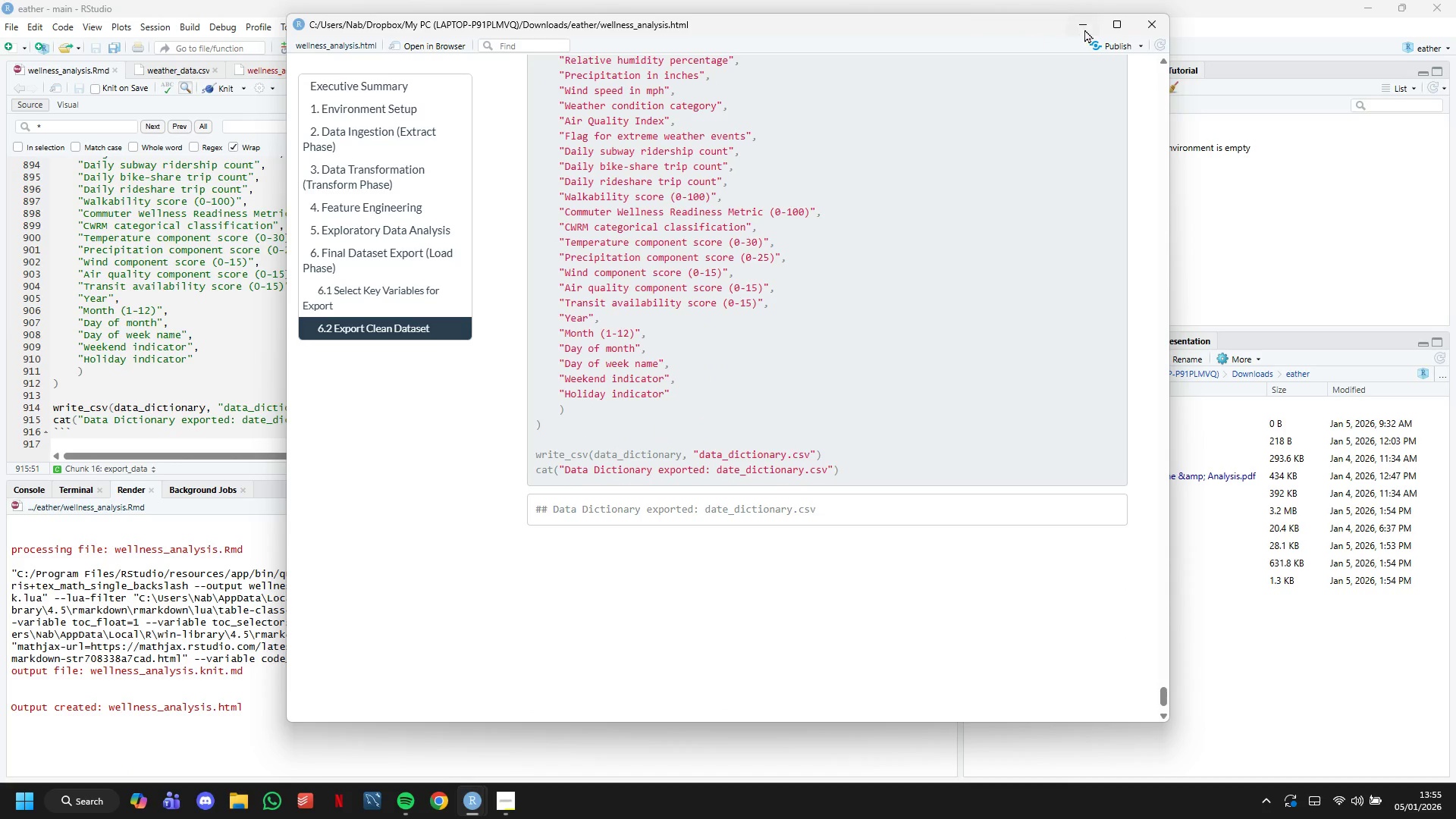 
left_click([1090, 26])
 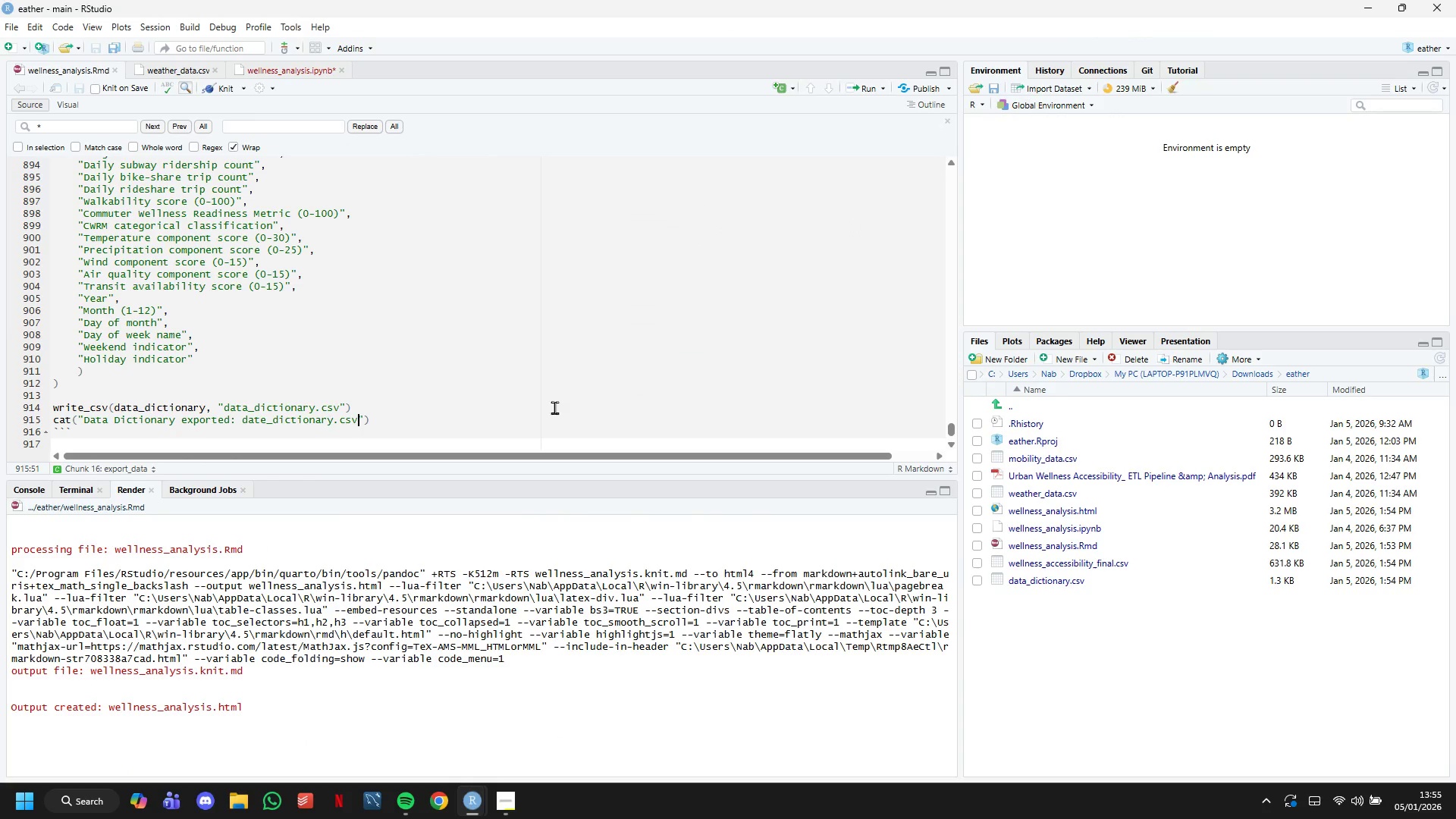 
scroll: coordinate [296, 408], scroll_direction: down, amount: 3.0
 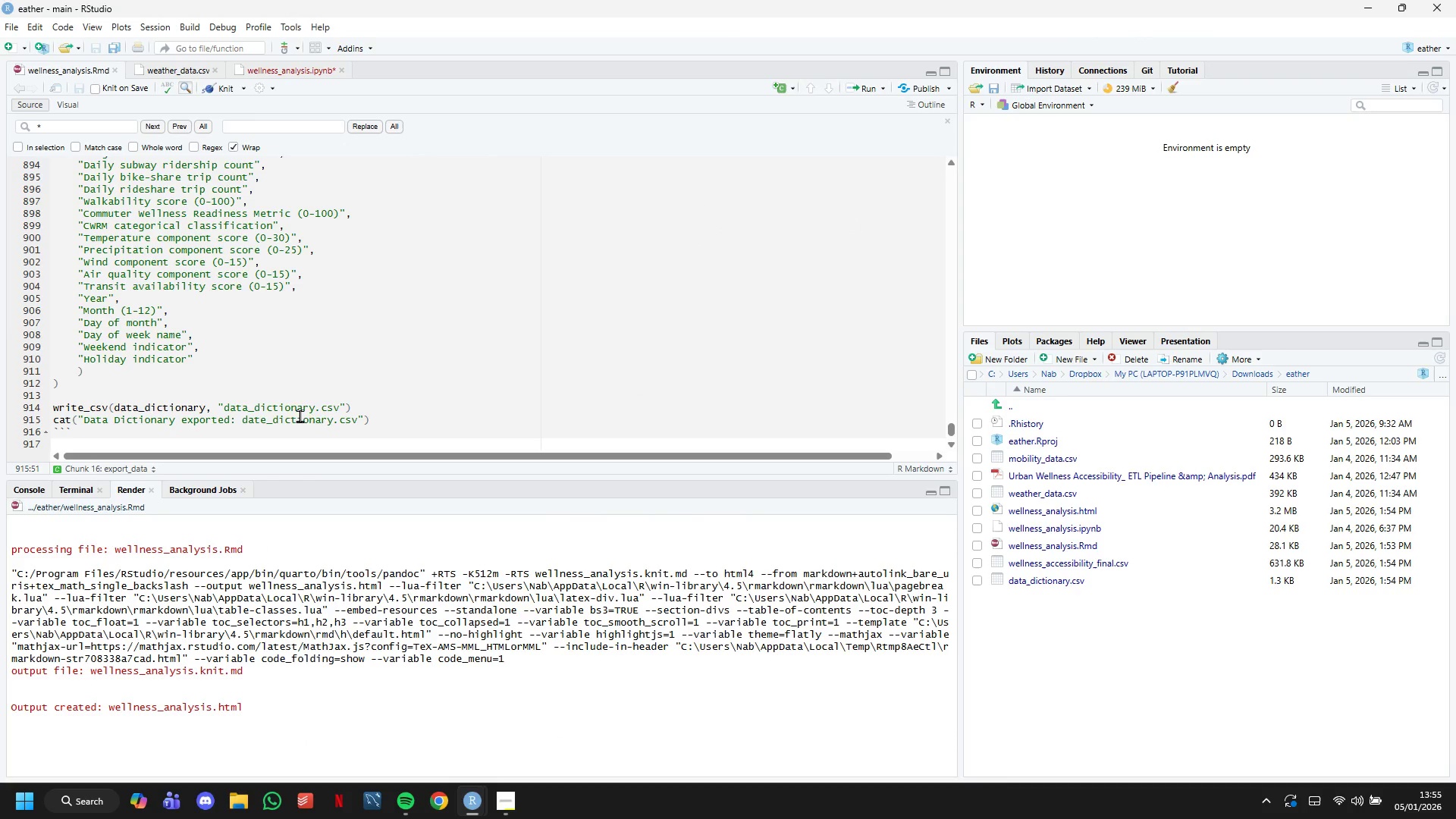 
left_click([321, 426])
 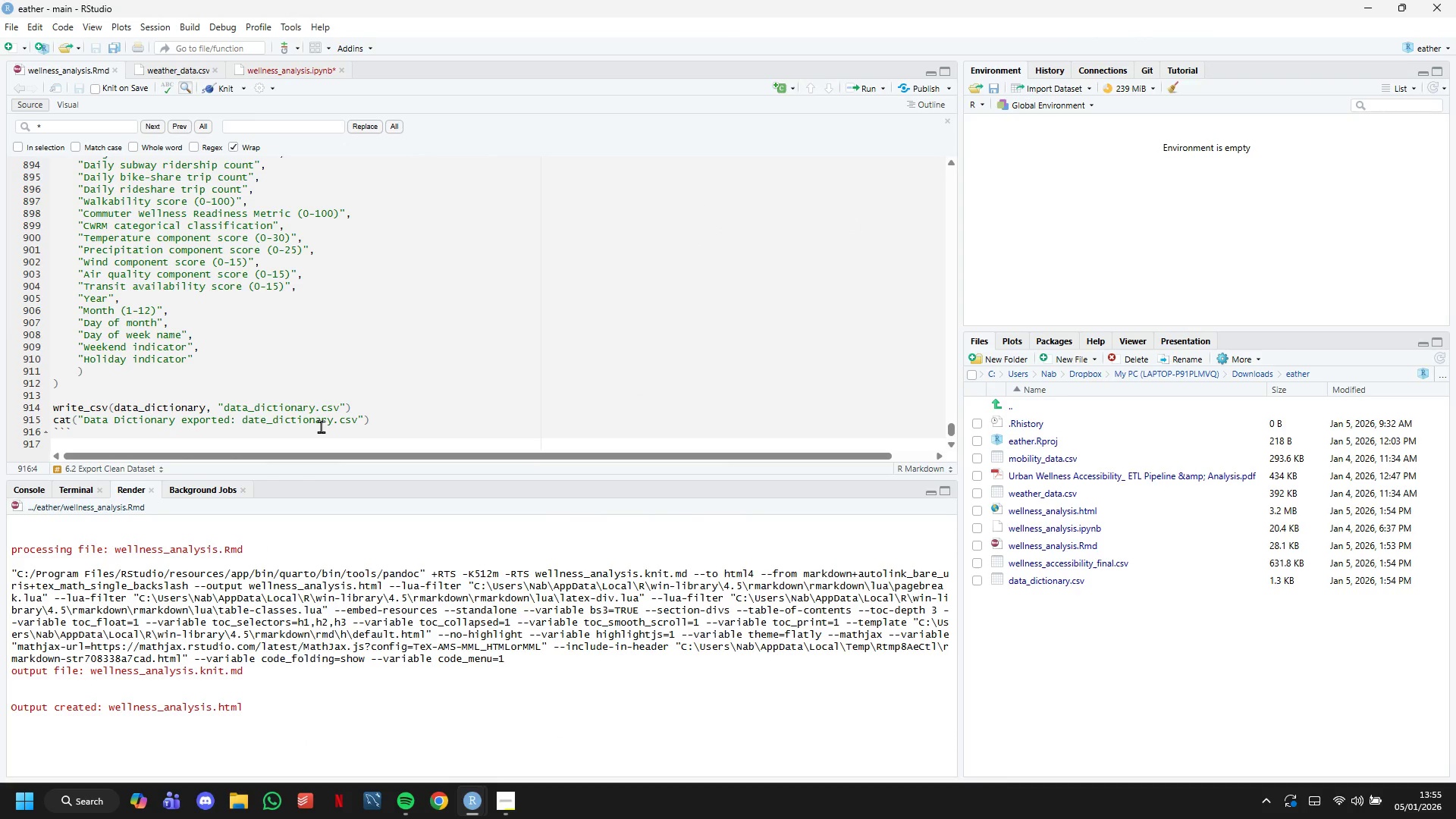 
key(Enter)
 